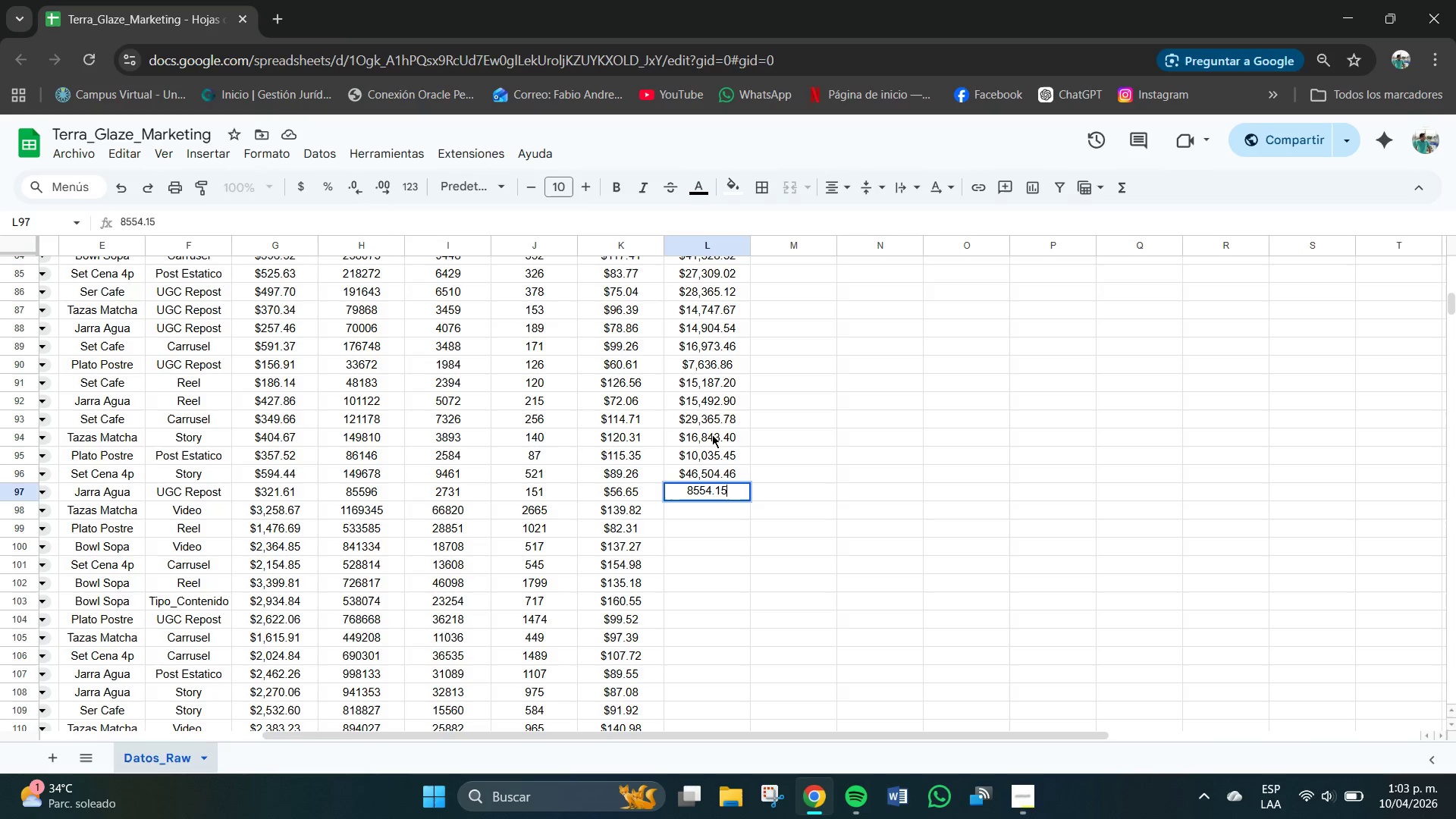 
key(NumpadEnter)
 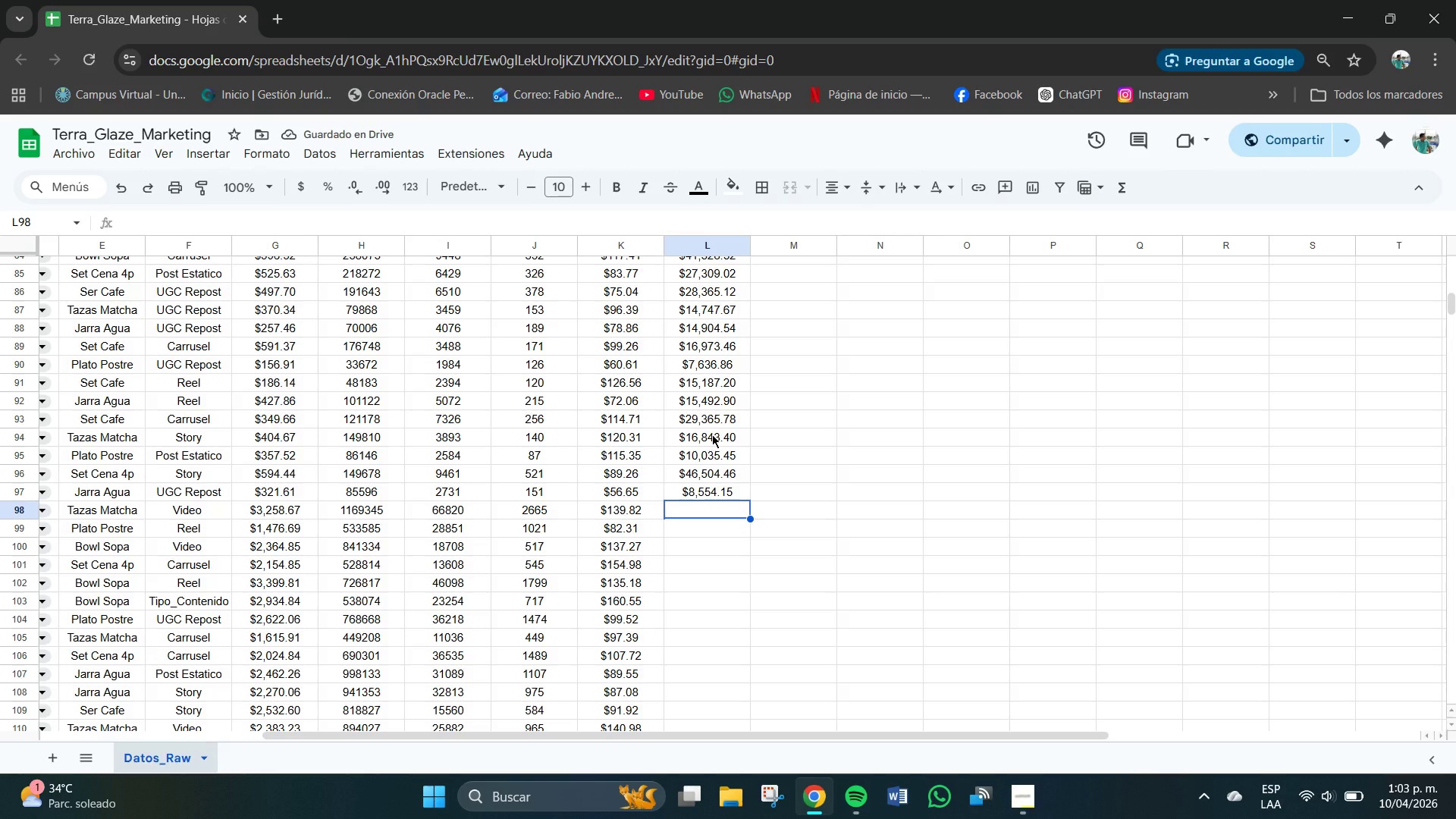 
wait(6.44)
 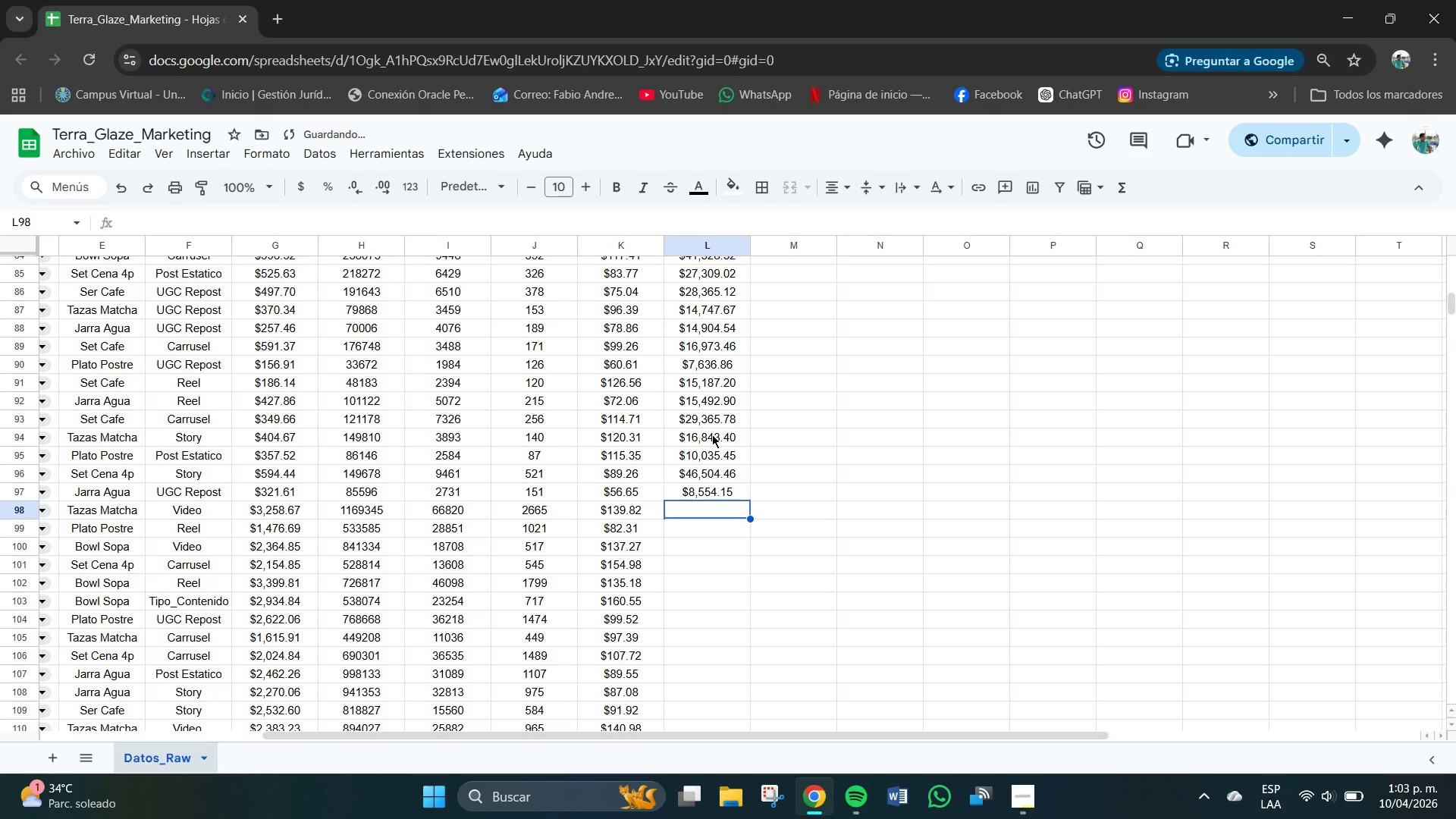 
key(Numpad3)
 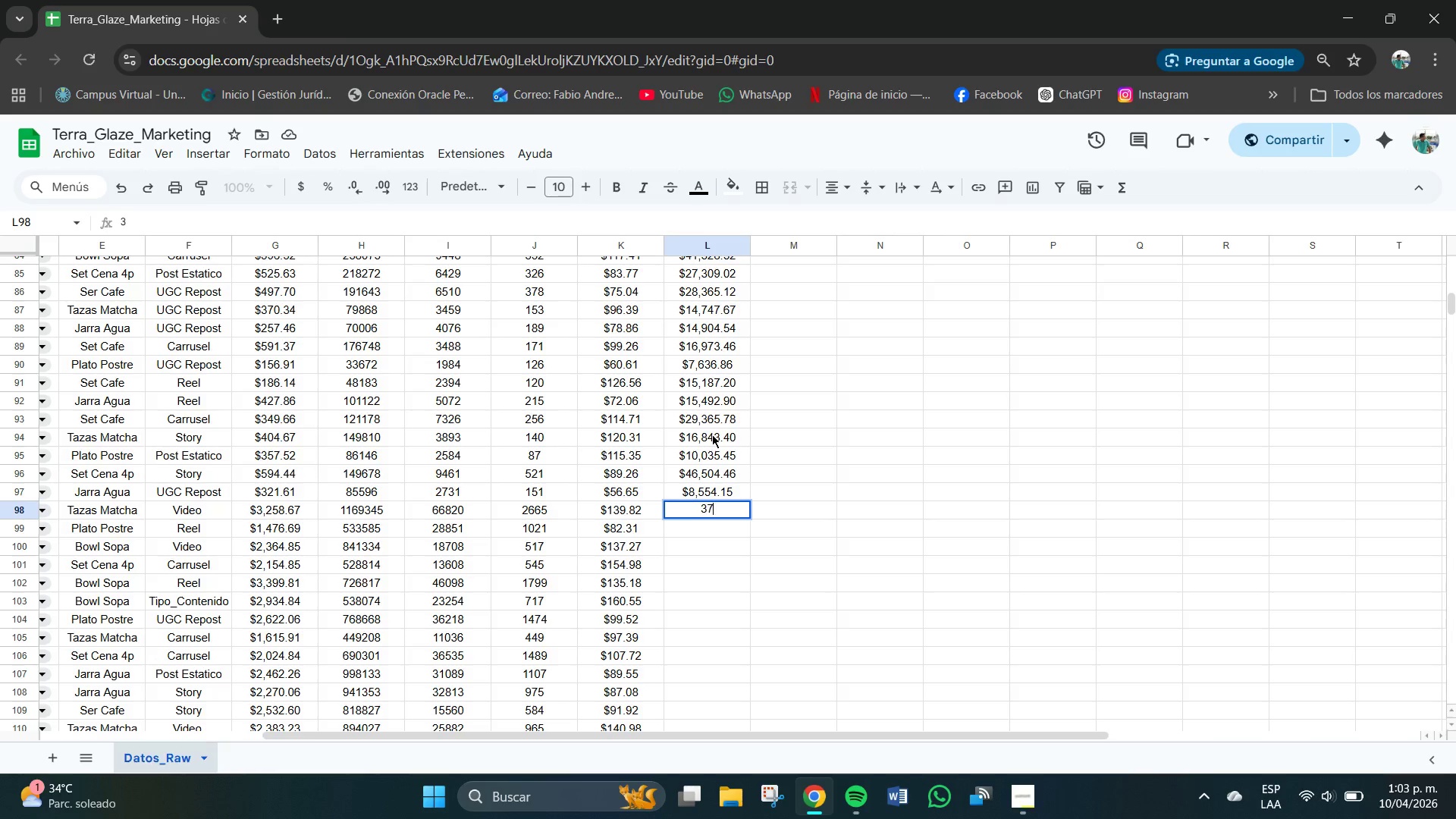 
key(Numpad7)
 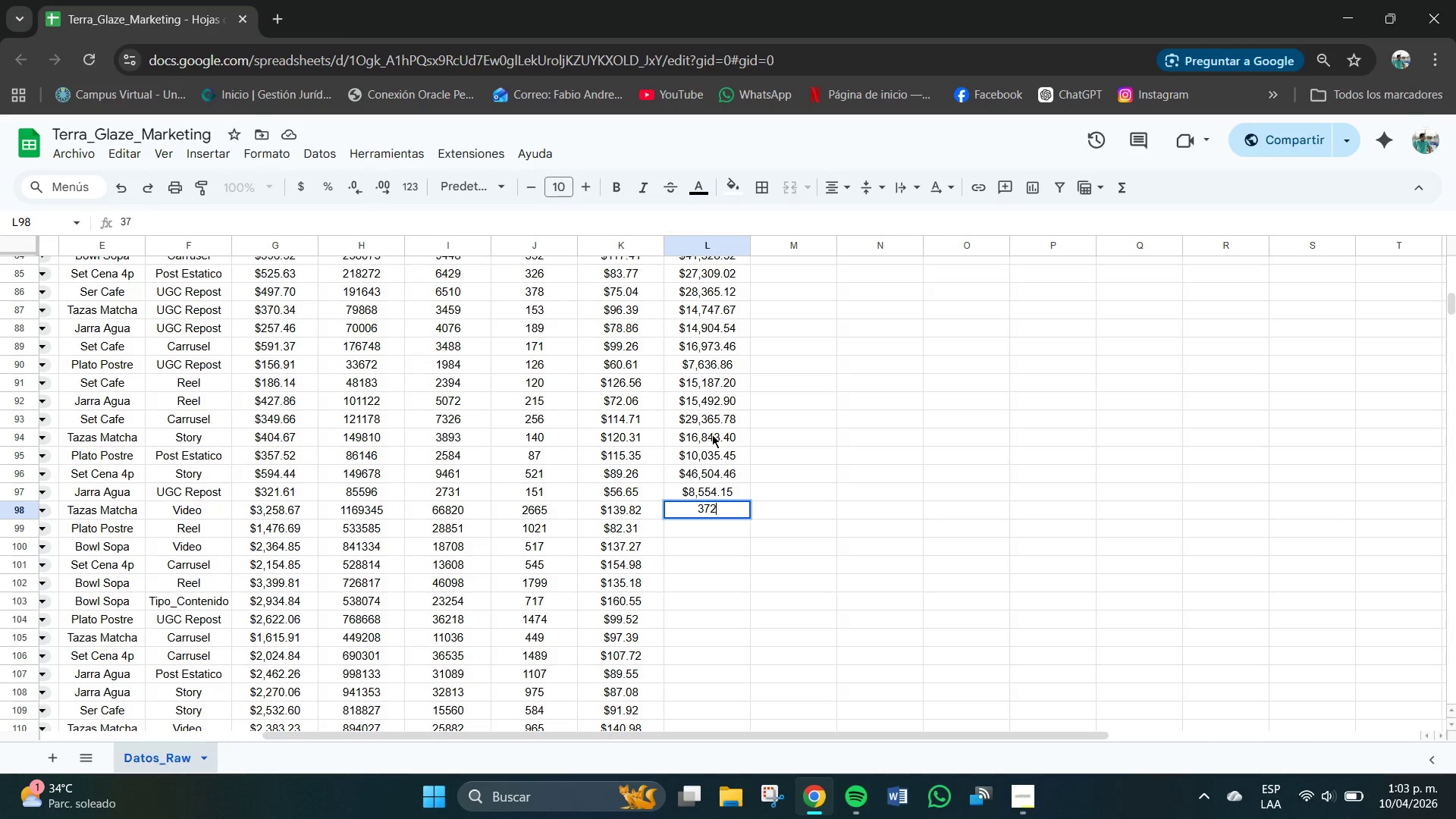 
key(Numpad2)
 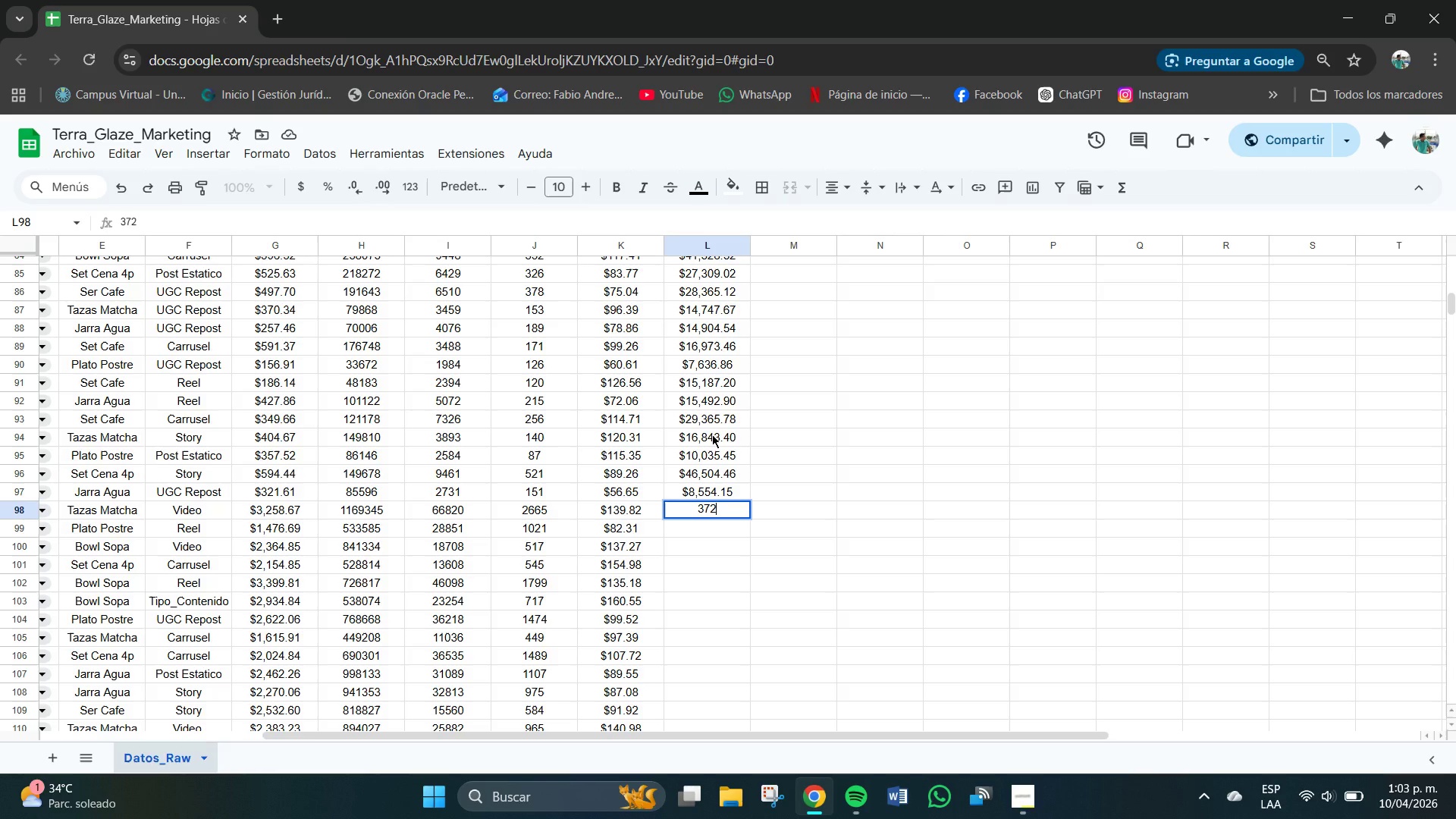 
key(Numpad6)
 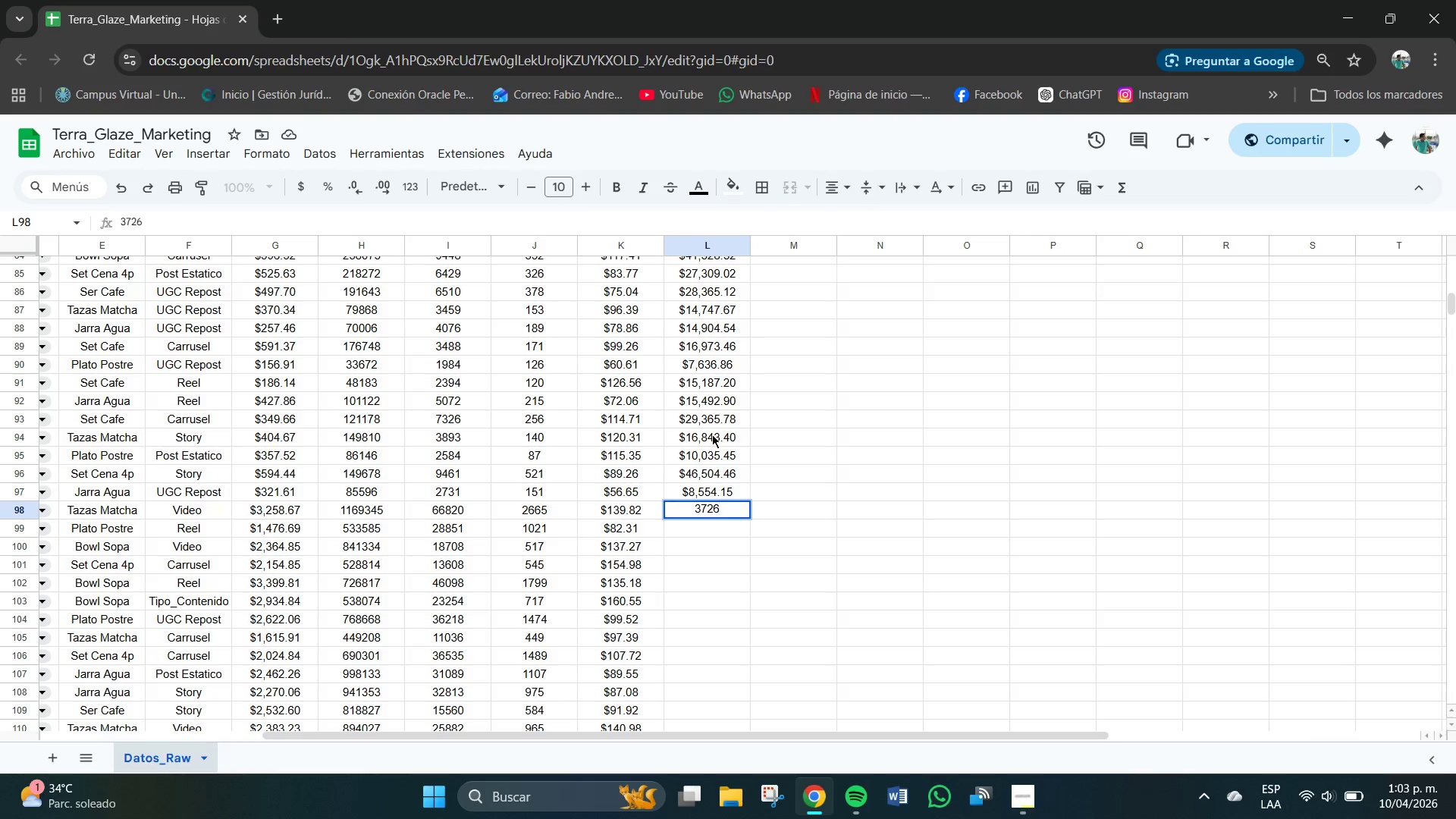 
key(Numpad2)
 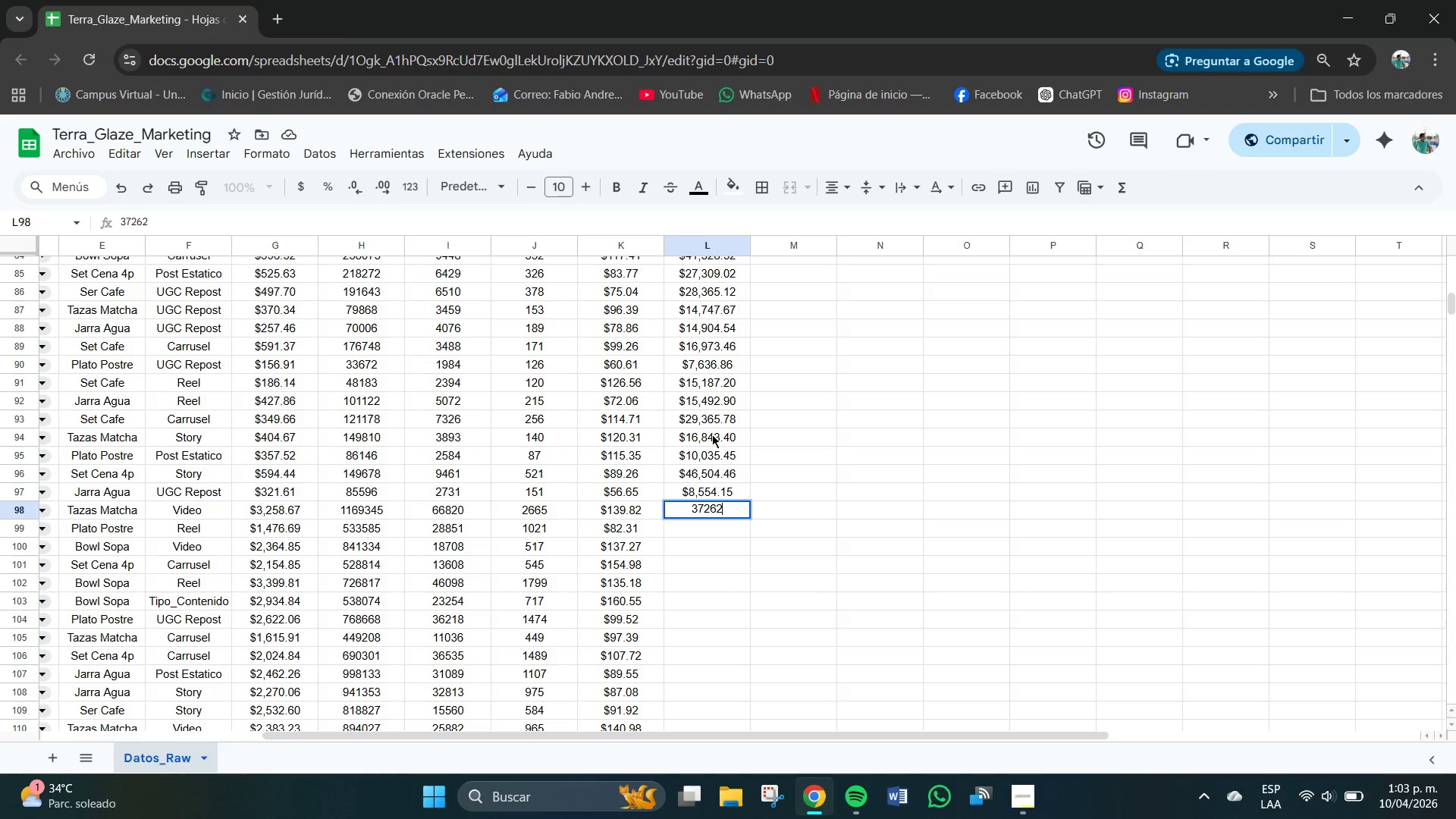 
key(Numpad0)
 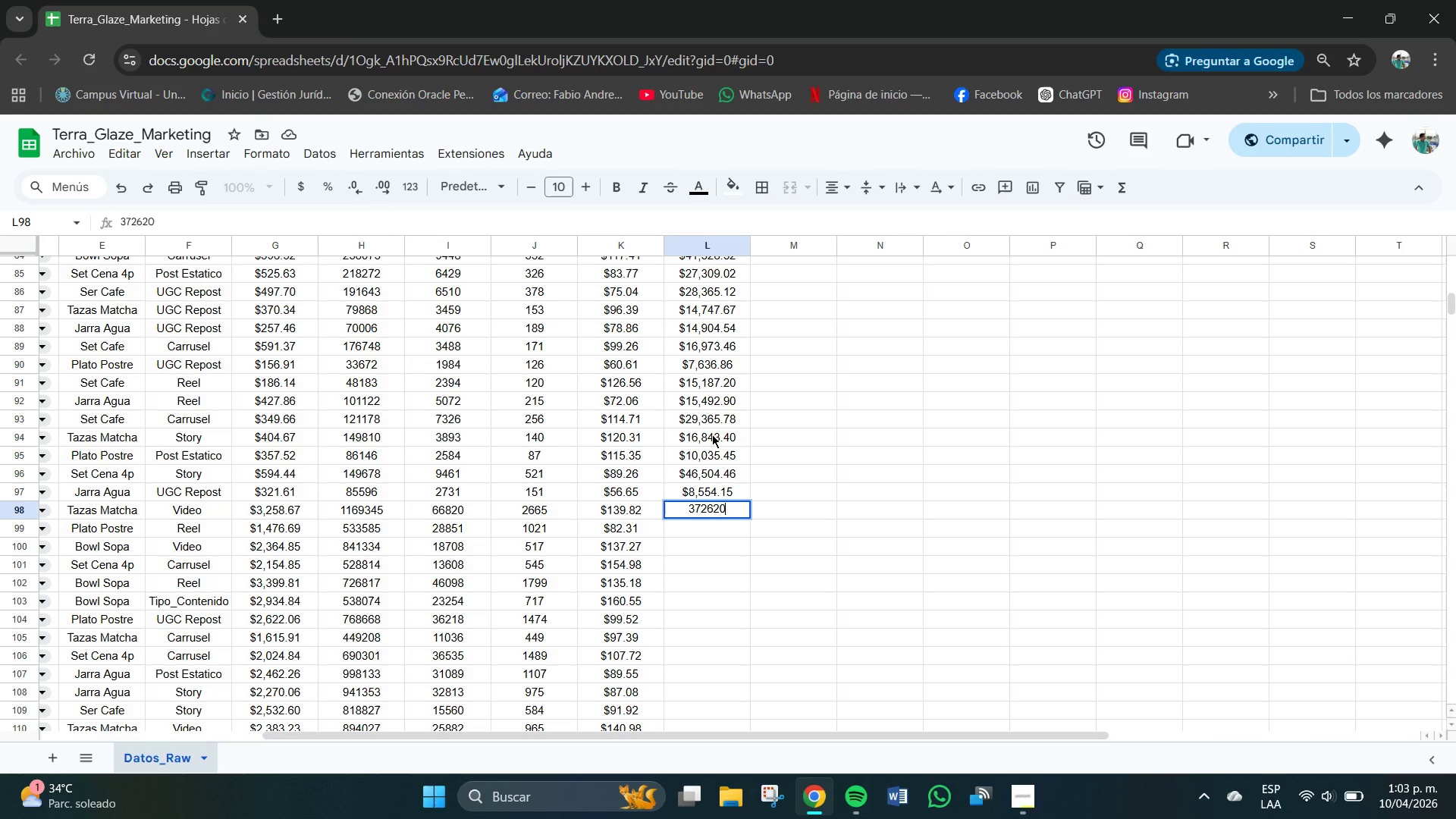 
key(NumpadDecimal)
 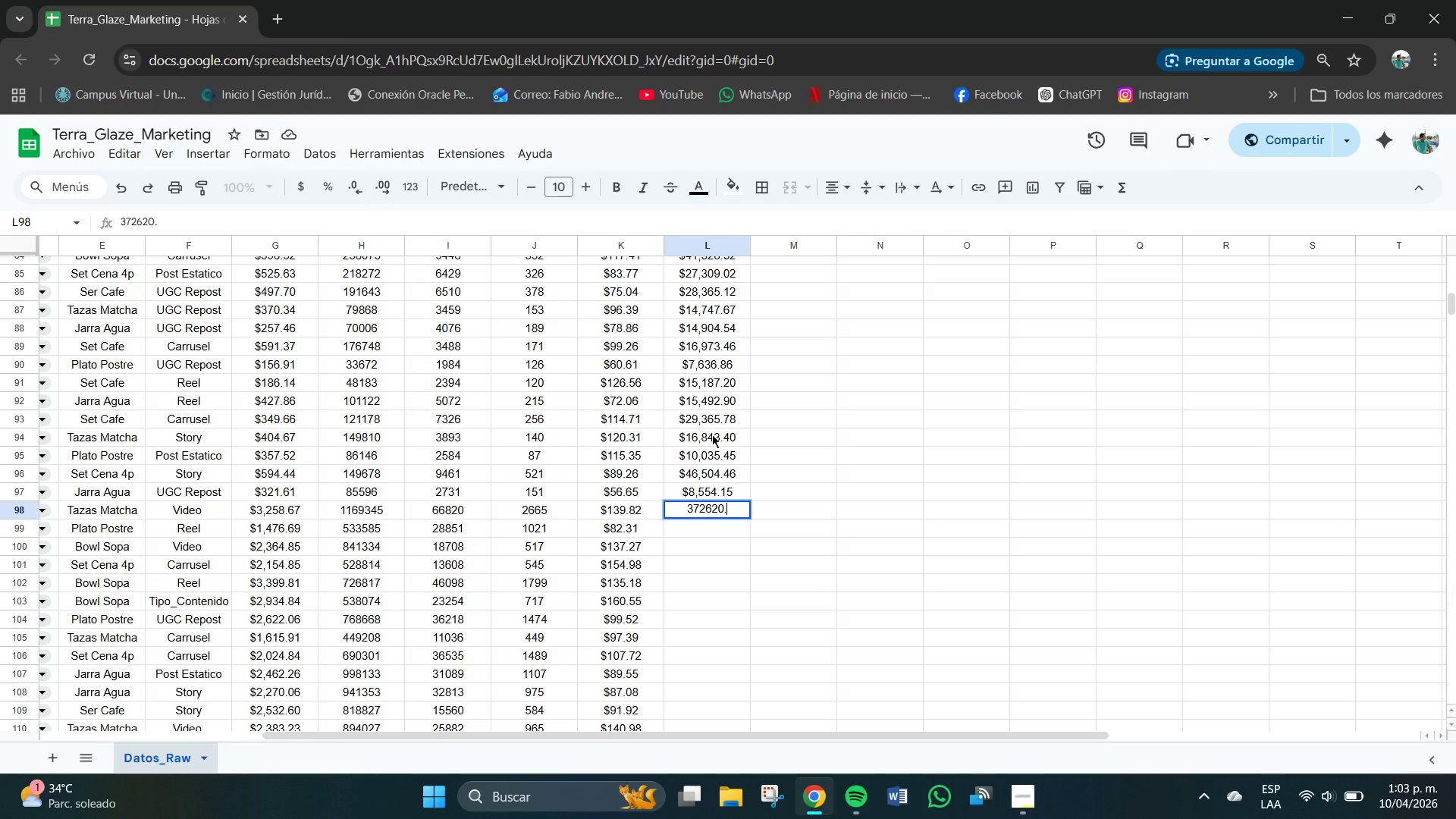 
key(Numpad3)
 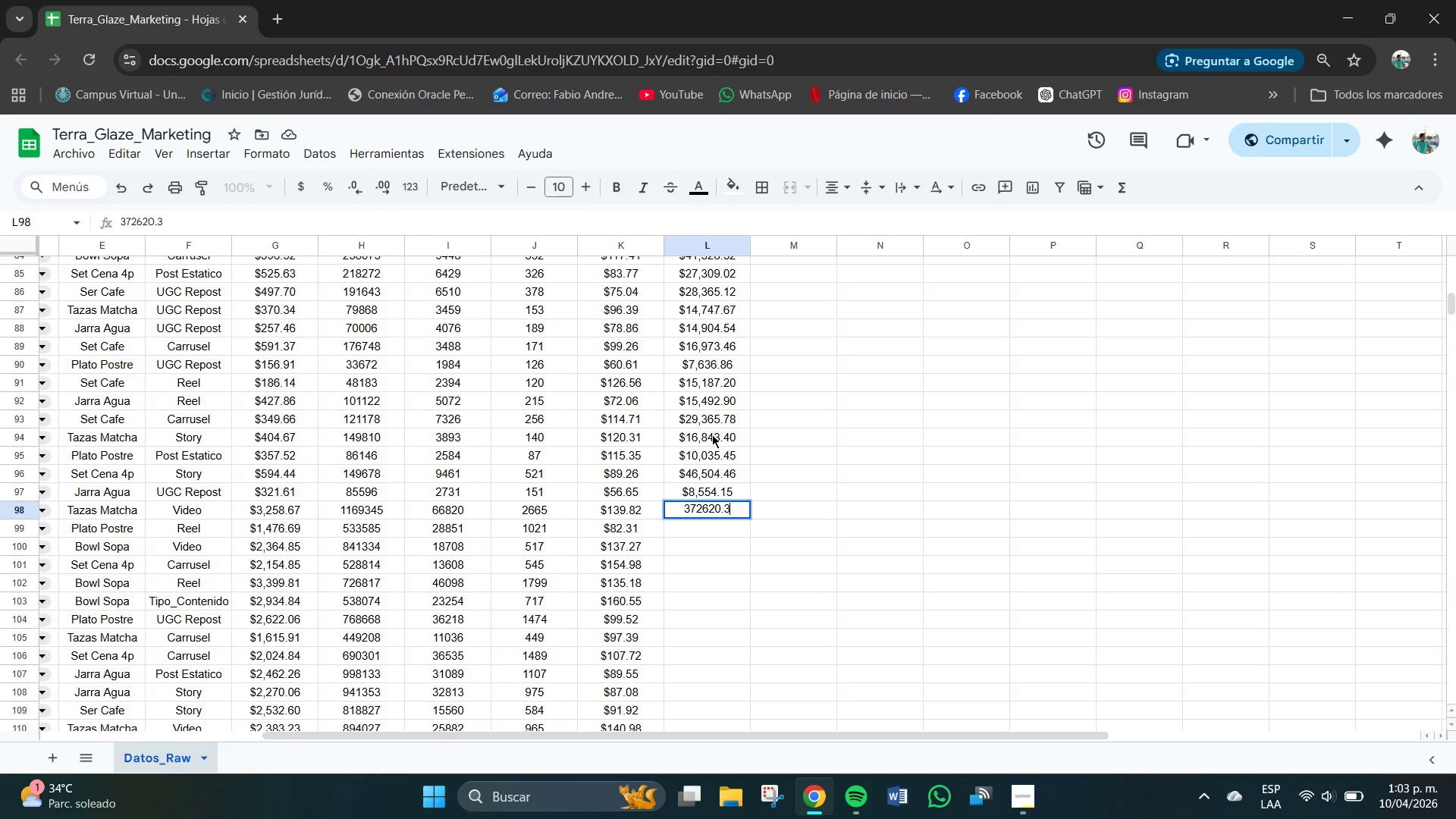 
key(Numpad0)
 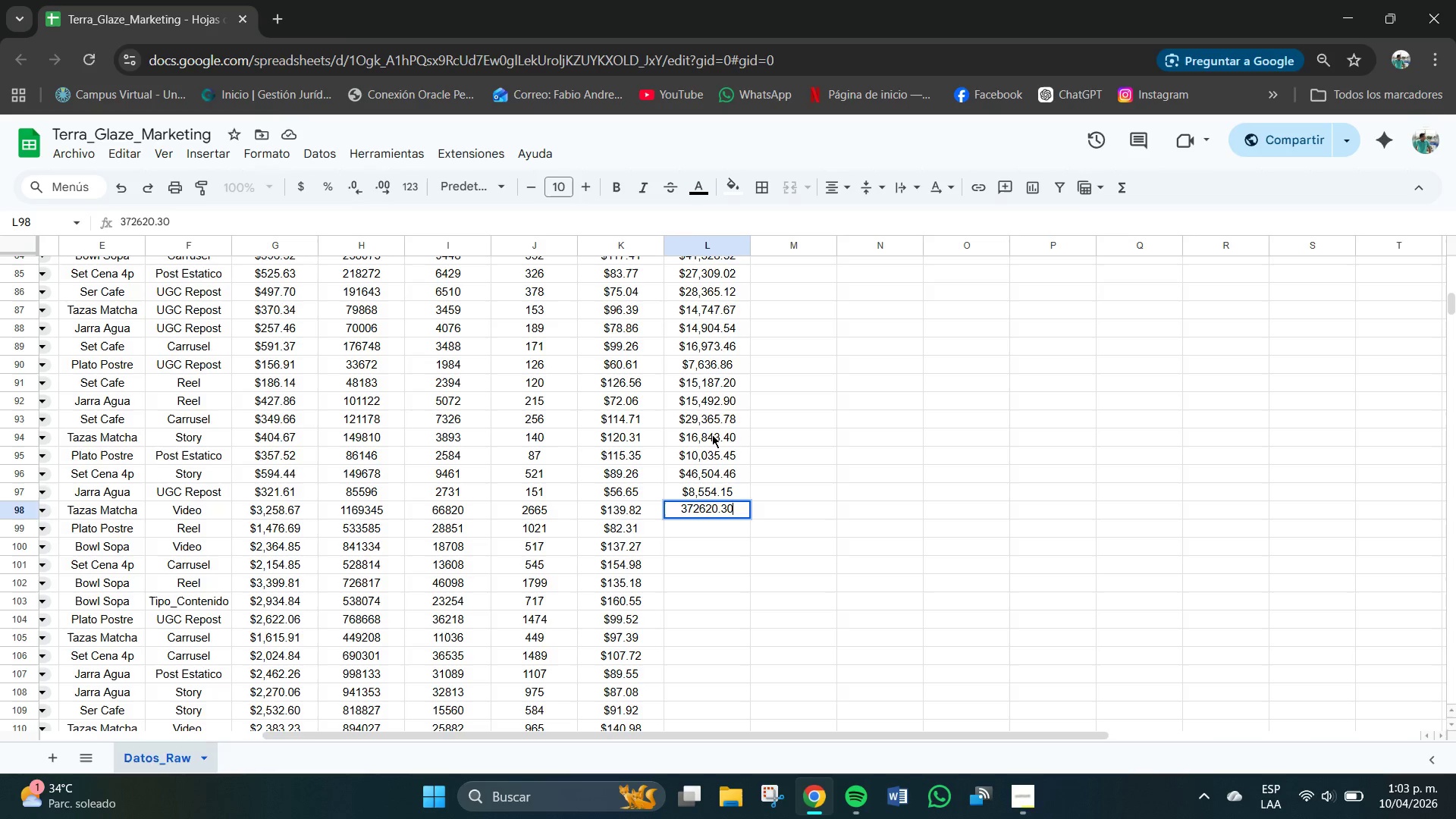 
key(NumpadEnter)
 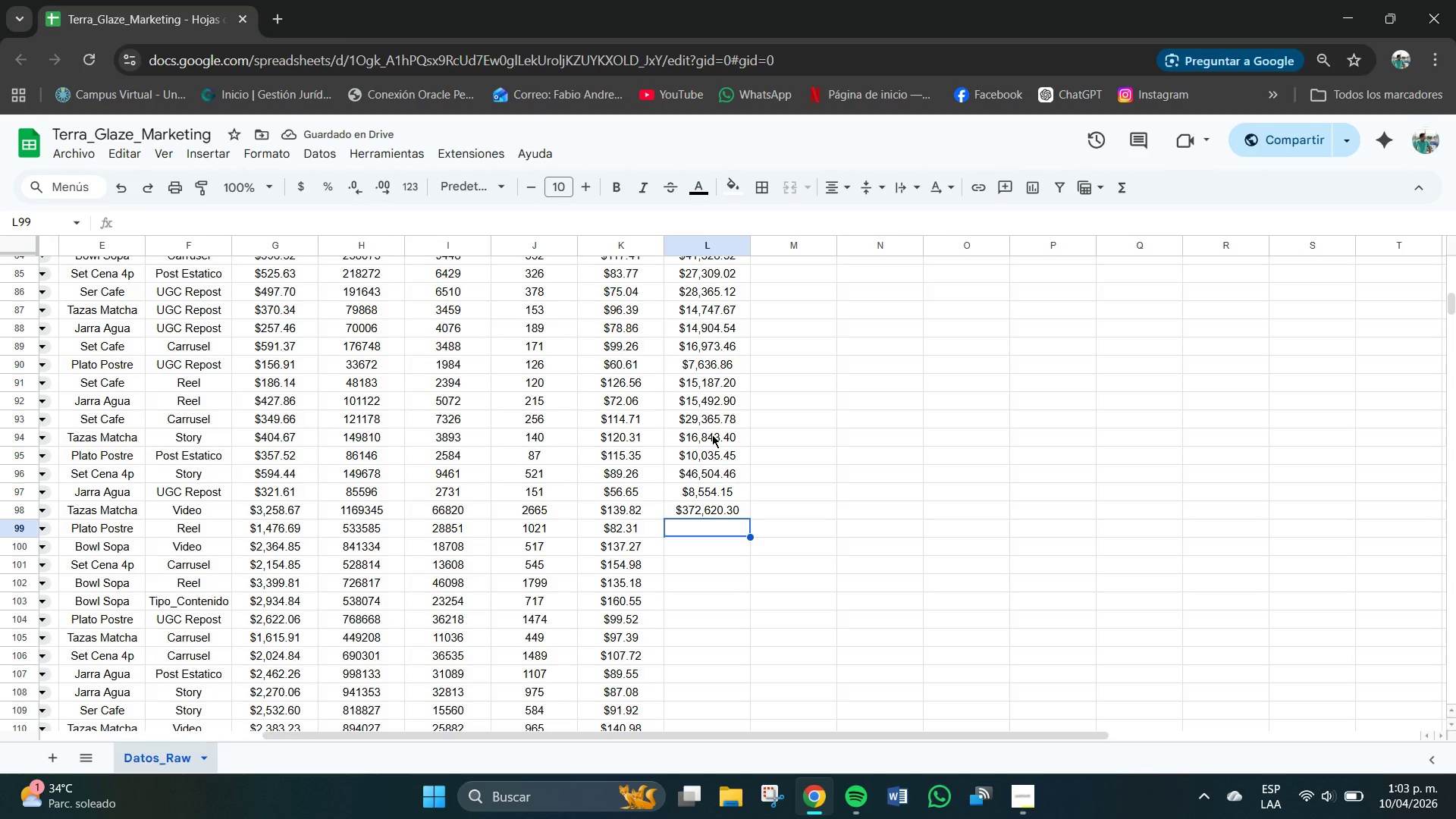 
key(Numpad8)
 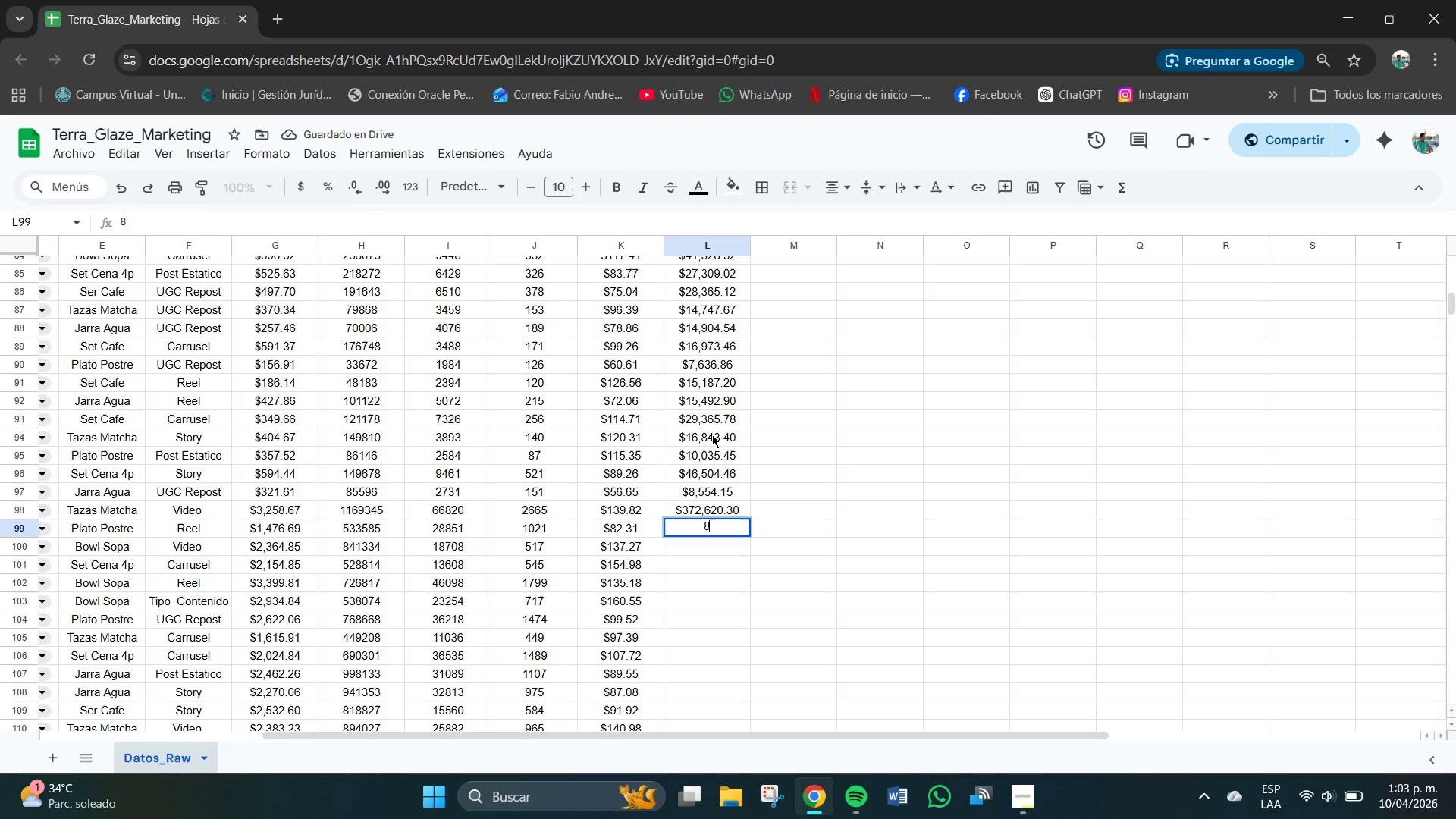 
key(Numpad4)
 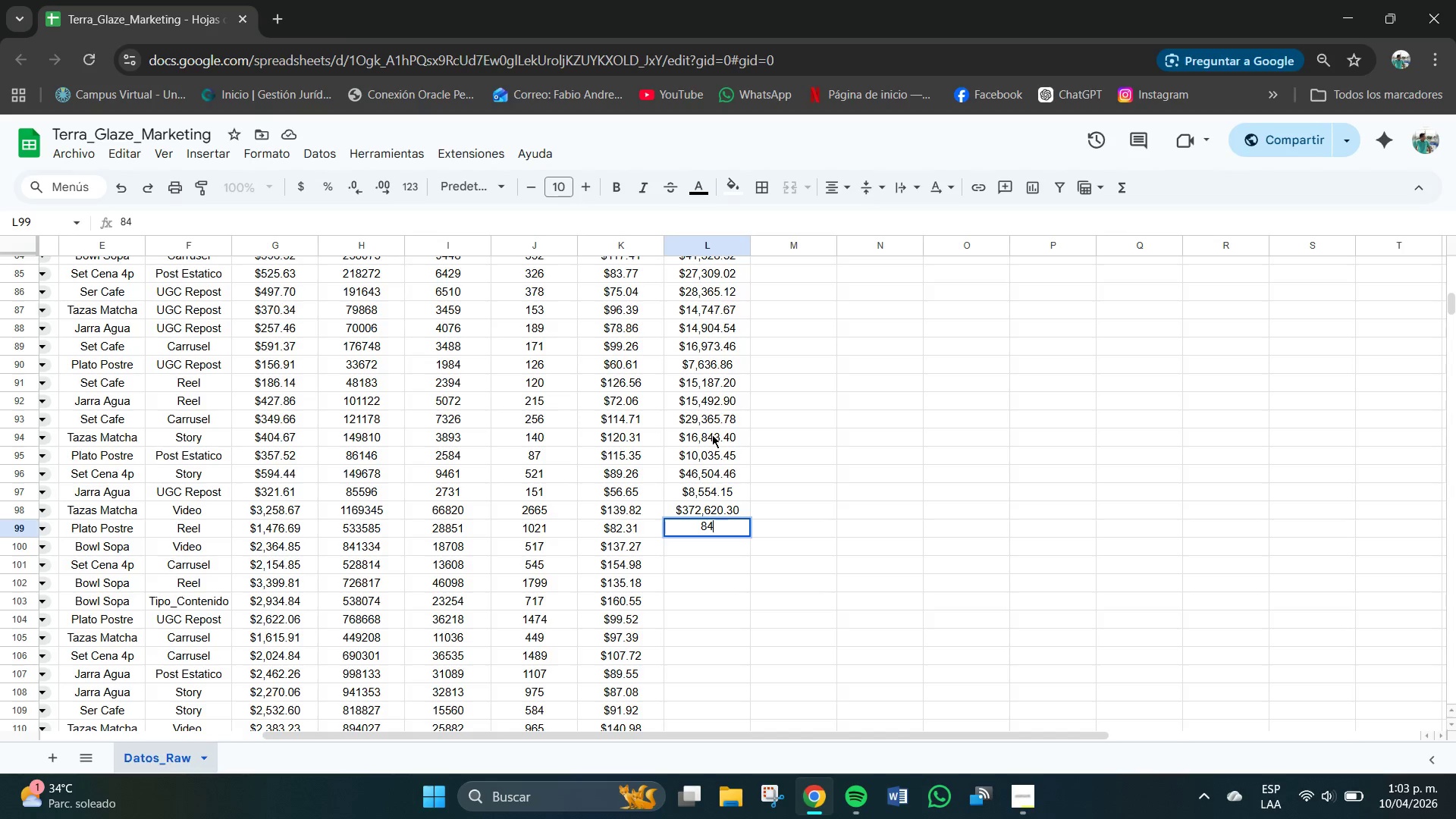 
wait(5.73)
 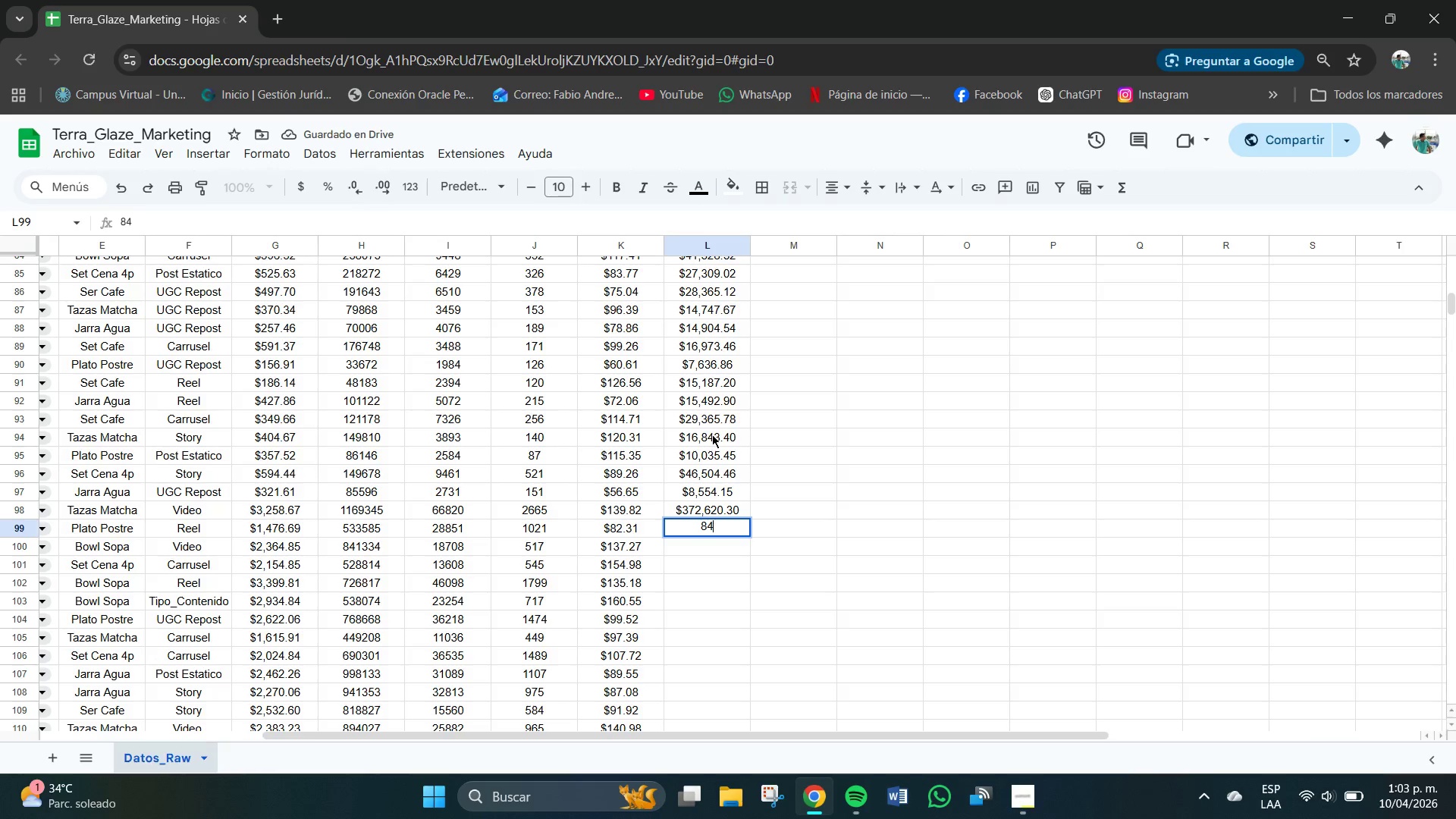 
key(Numpad0)
 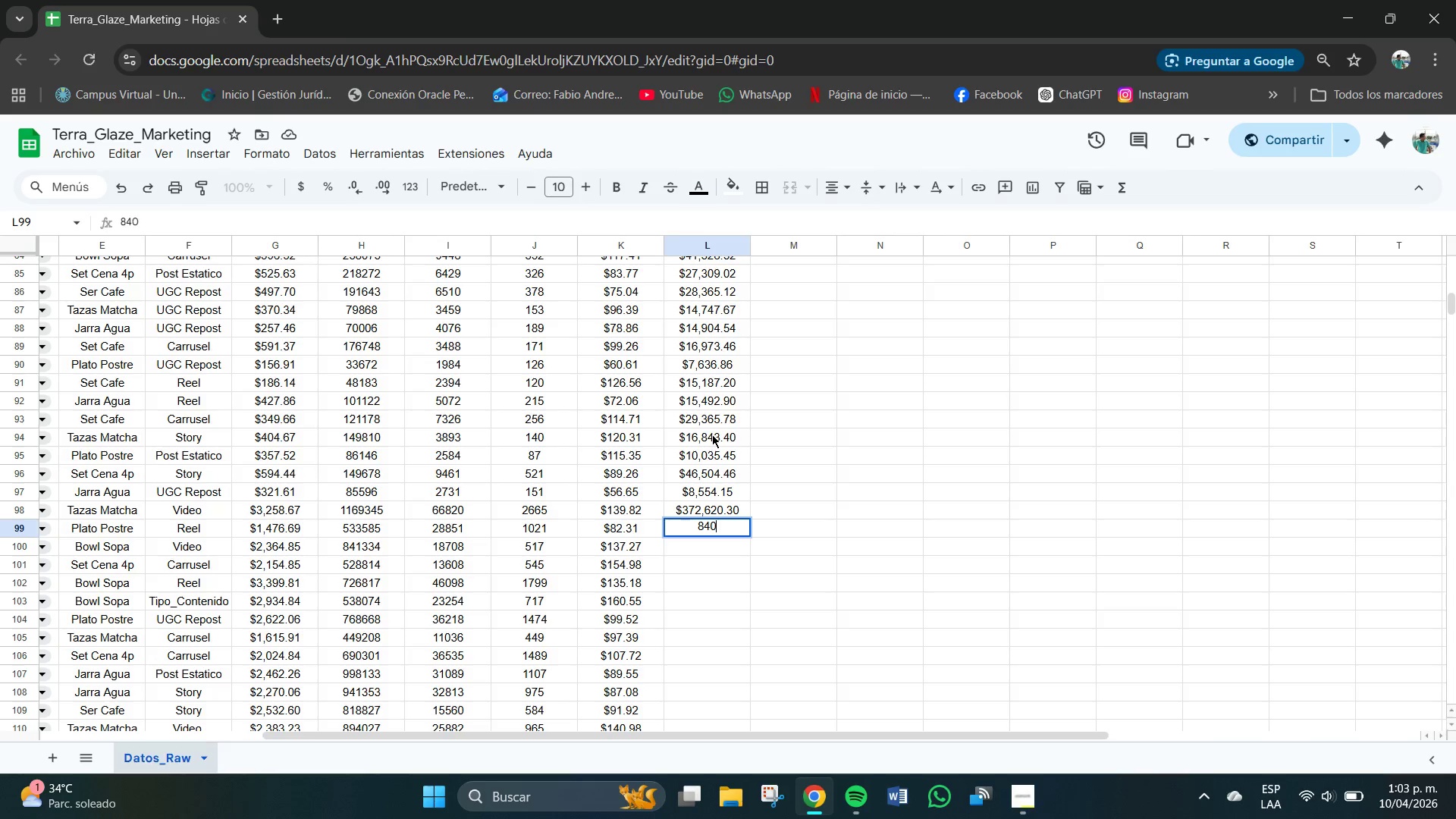 
key(Numpad3)
 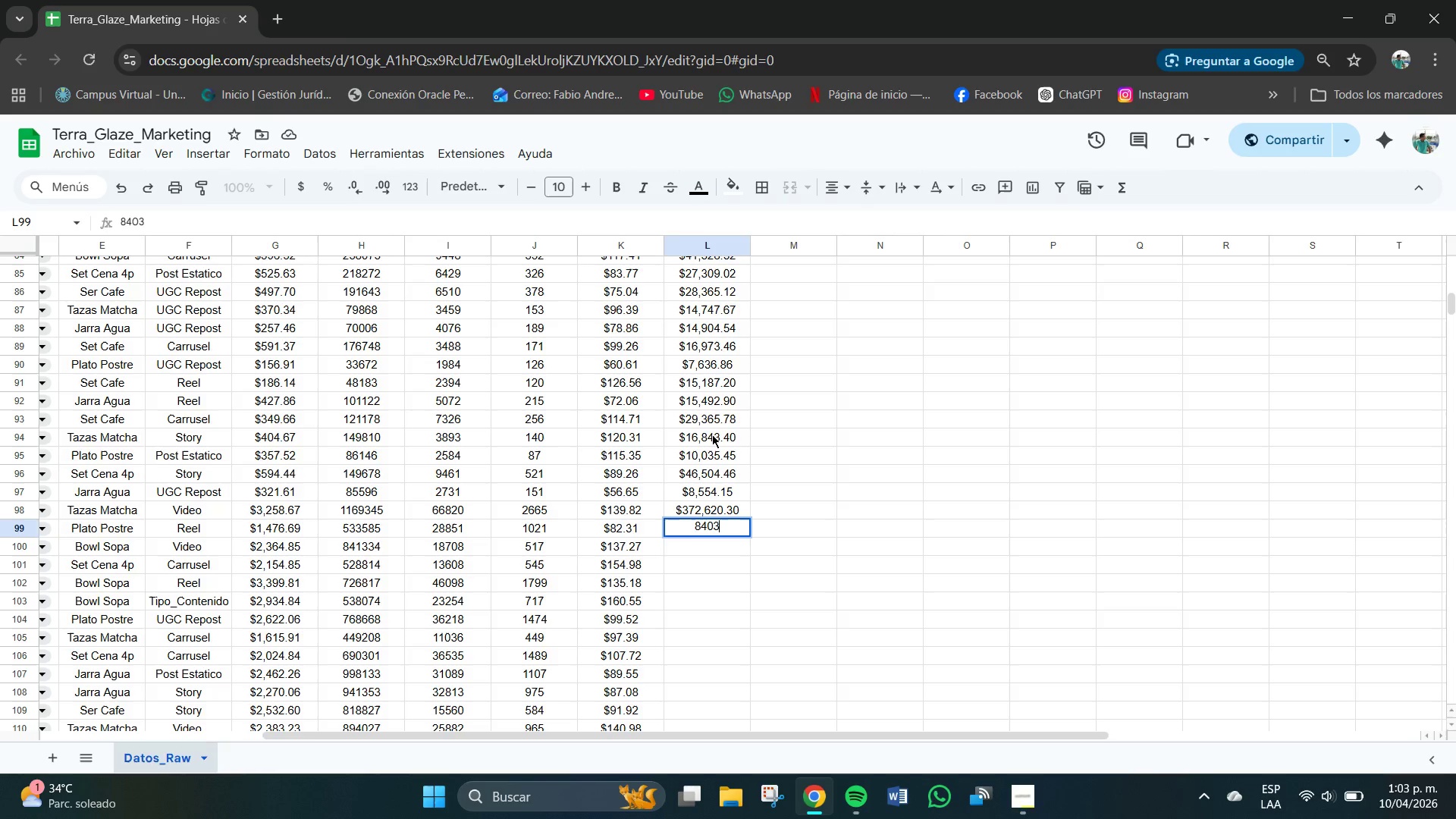 
key(Numpad8)
 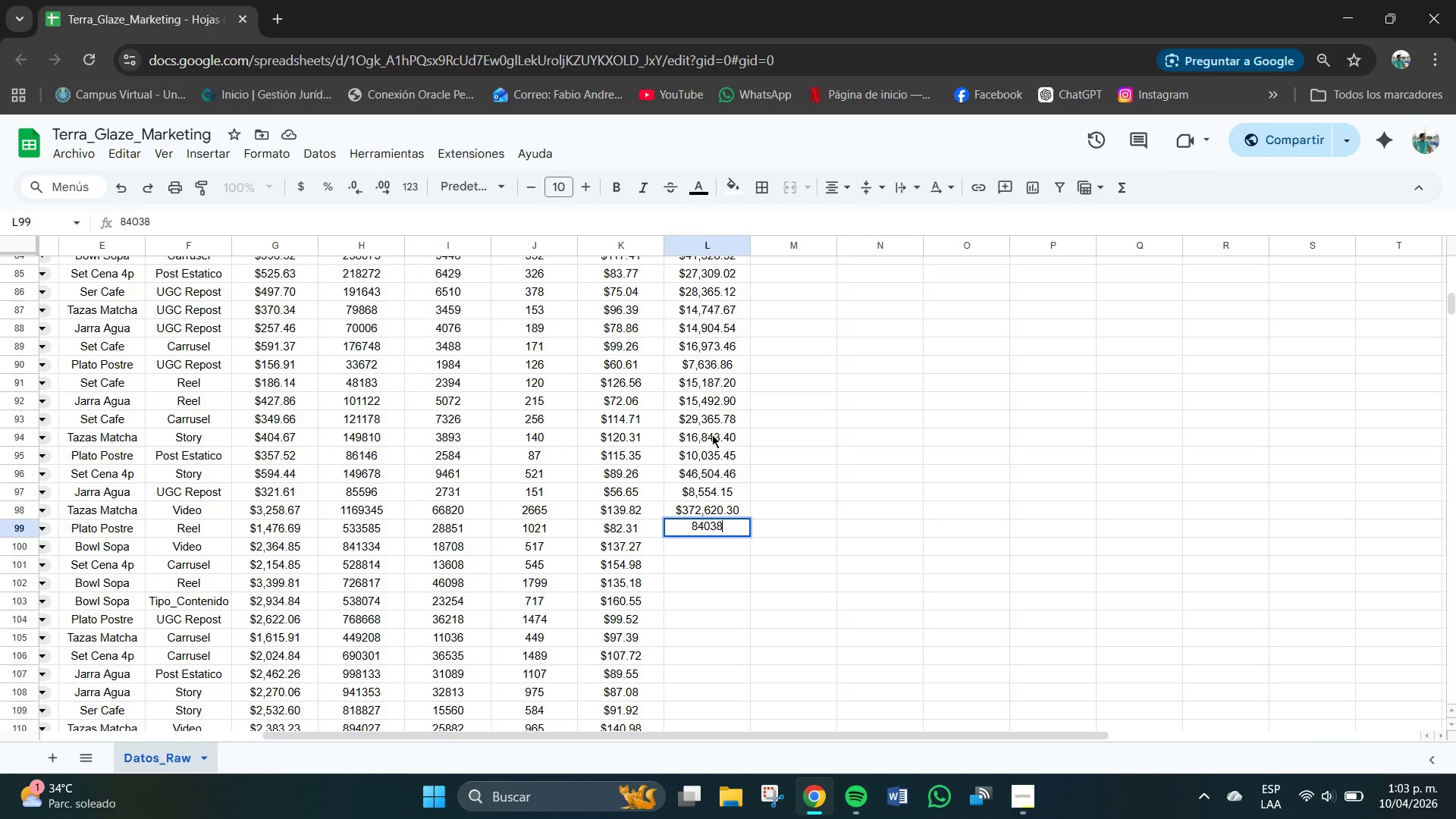 
key(NumpadDecimal)
 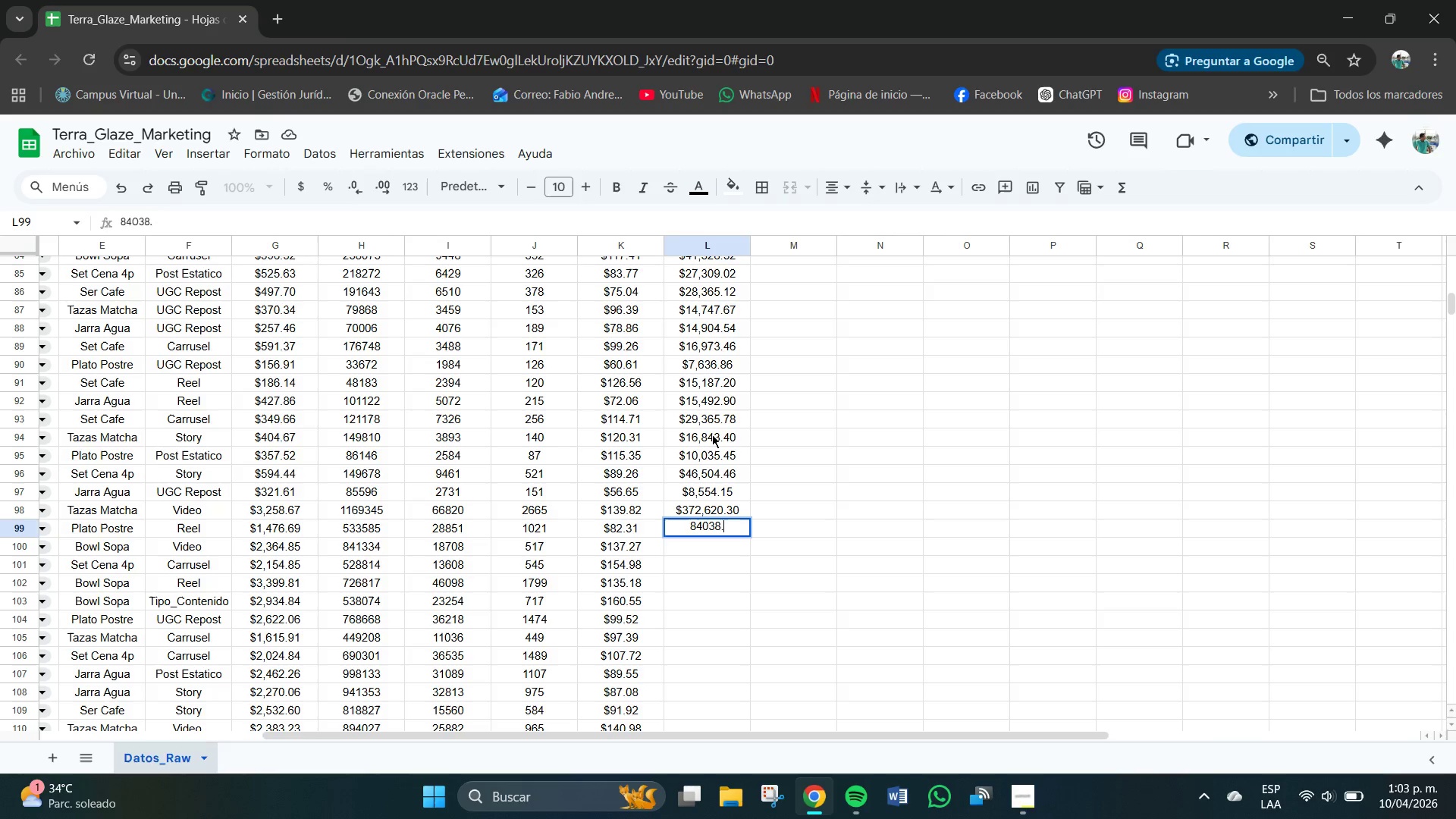 
key(Numpad5)
 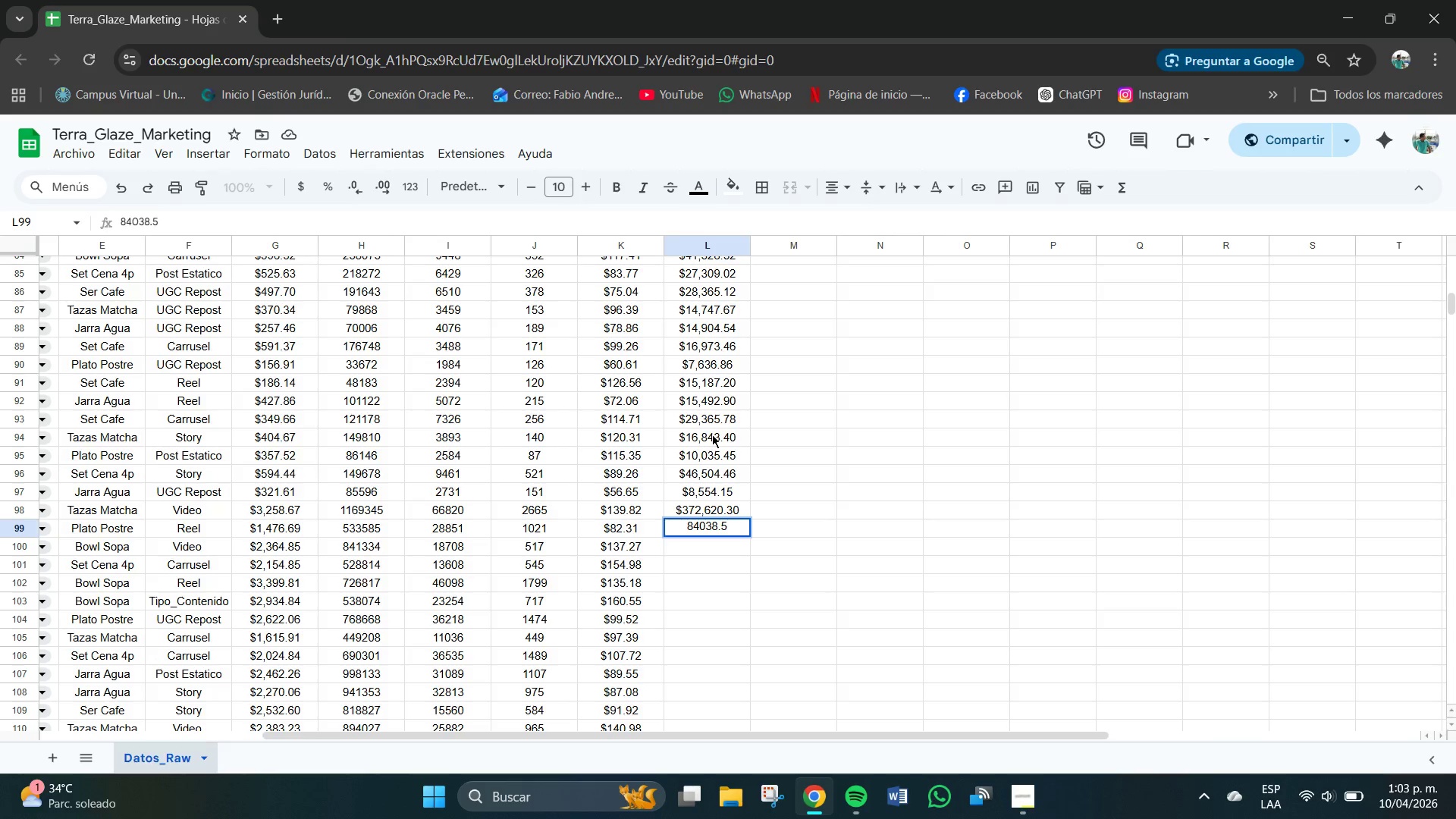 
key(Numpad1)
 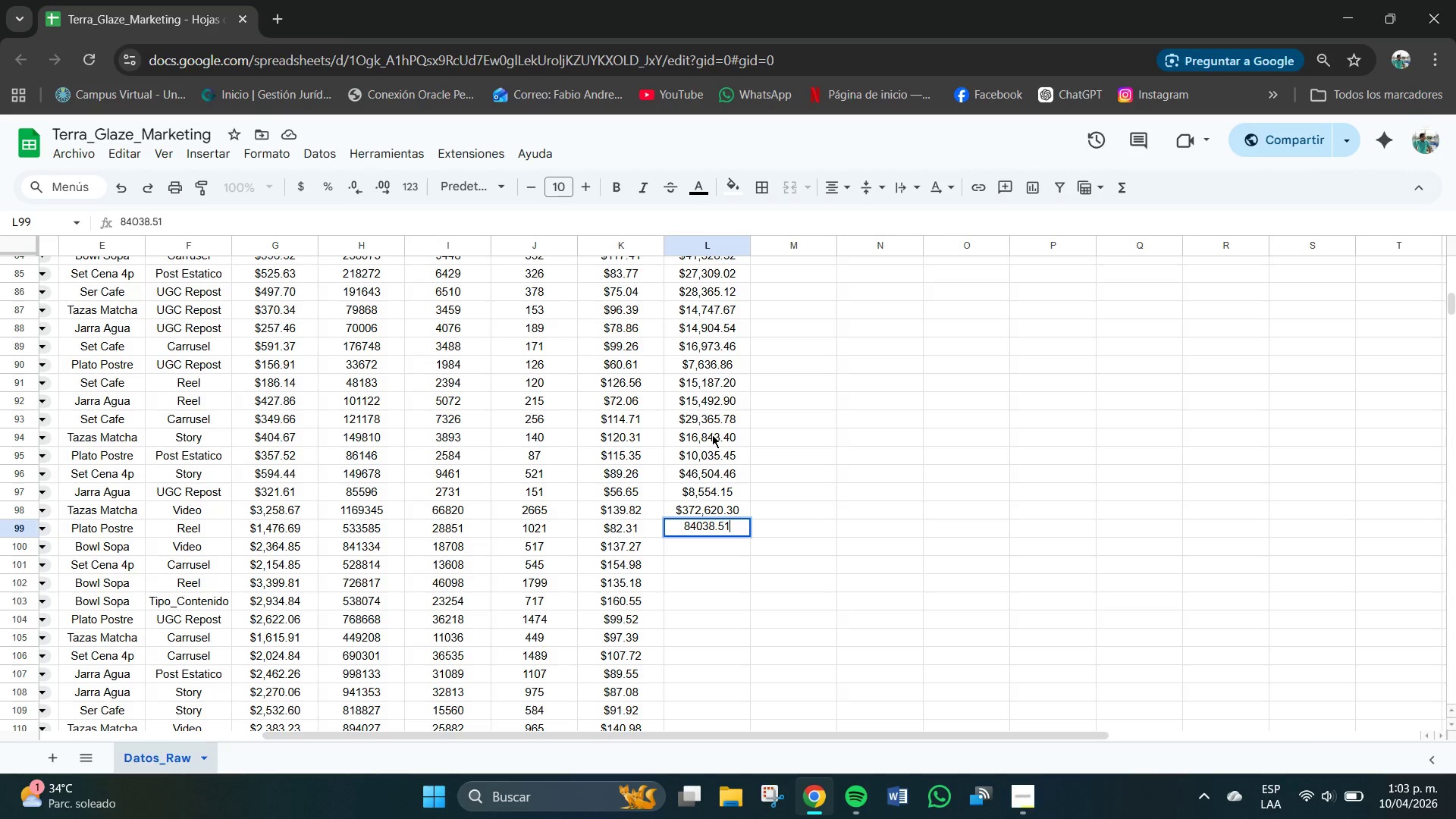 
key(NumpadEnter)
 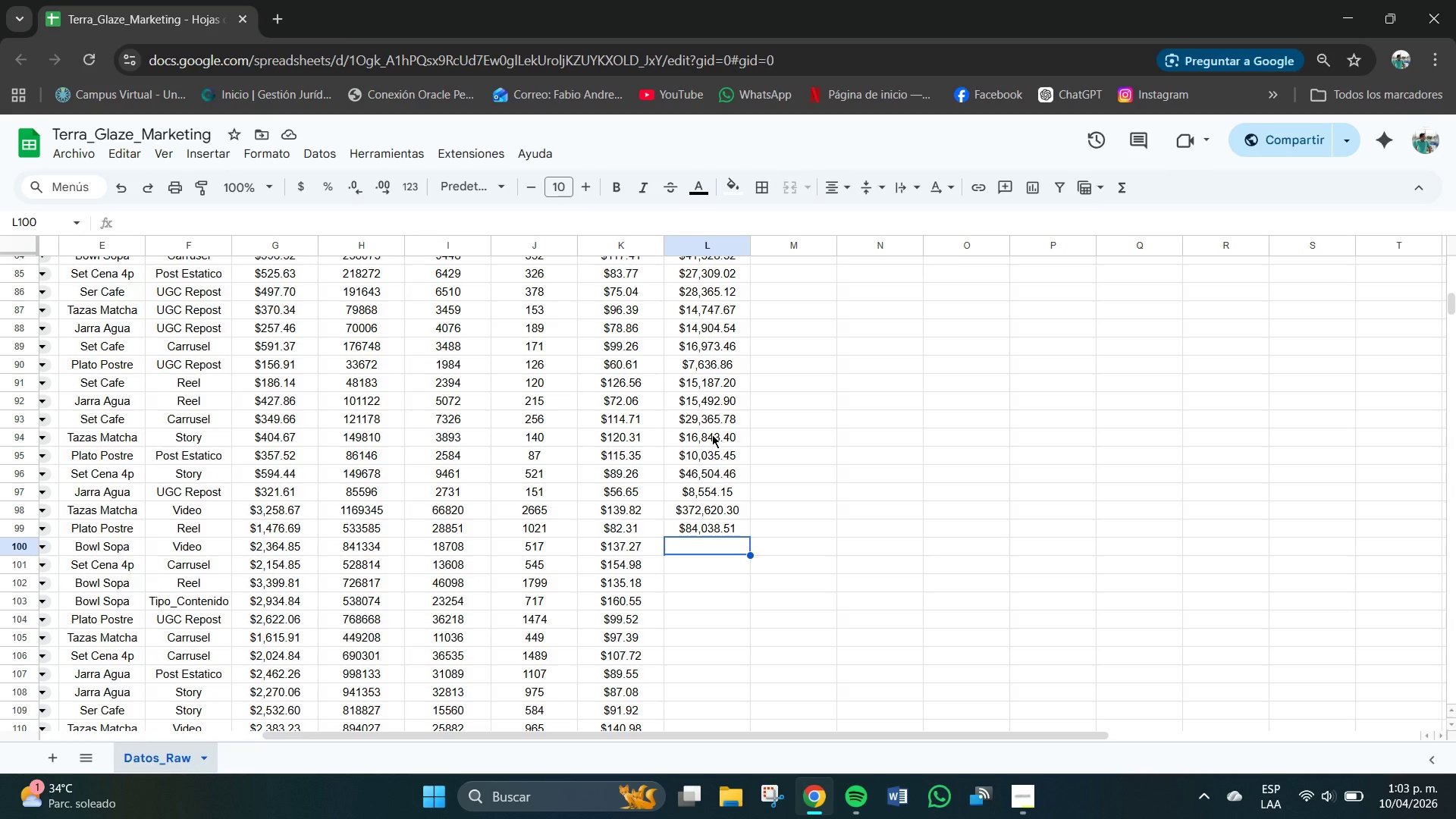 
wait(11.64)
 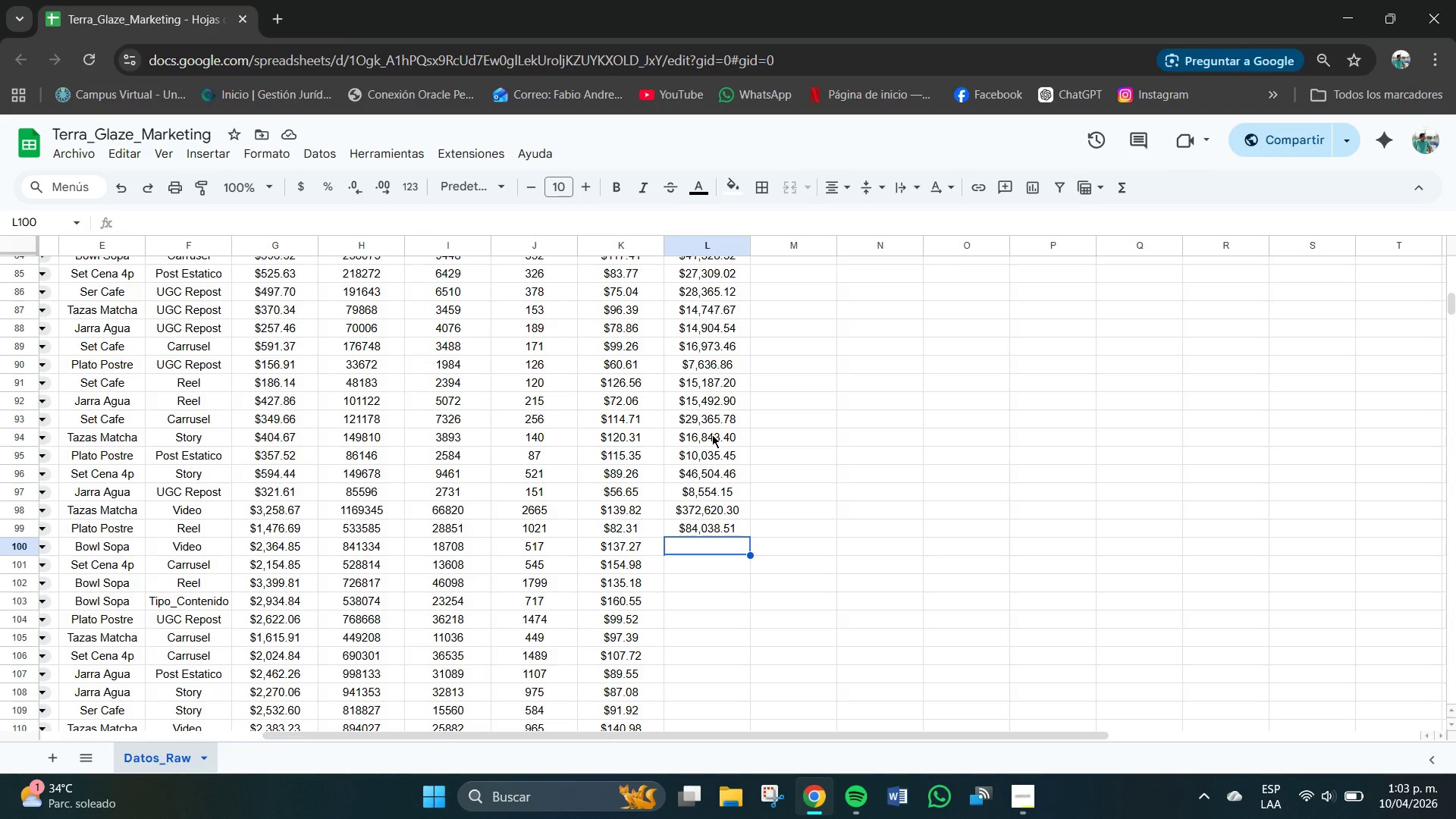 
key(Numpad7)
 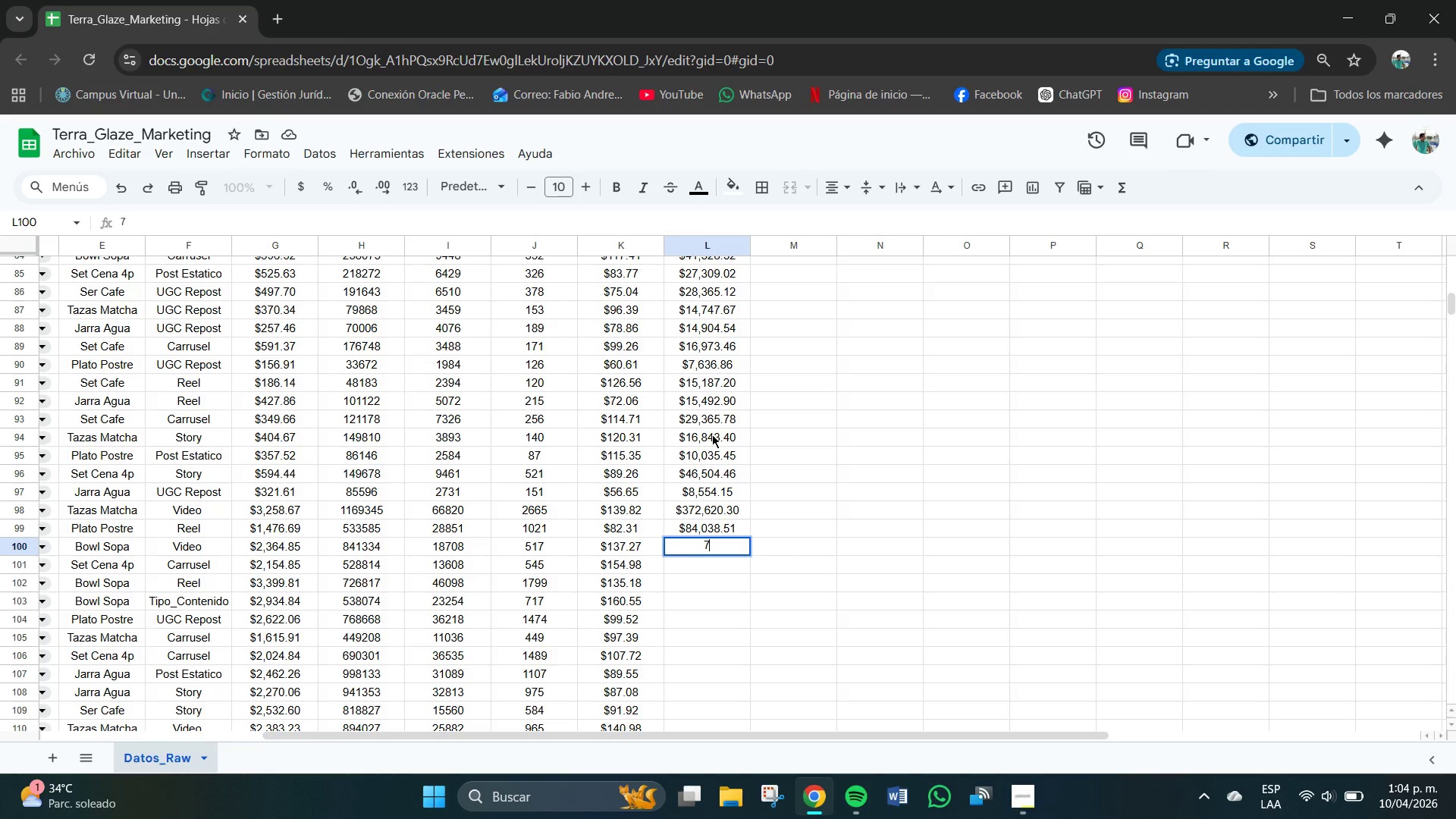 
key(Numpad0)
 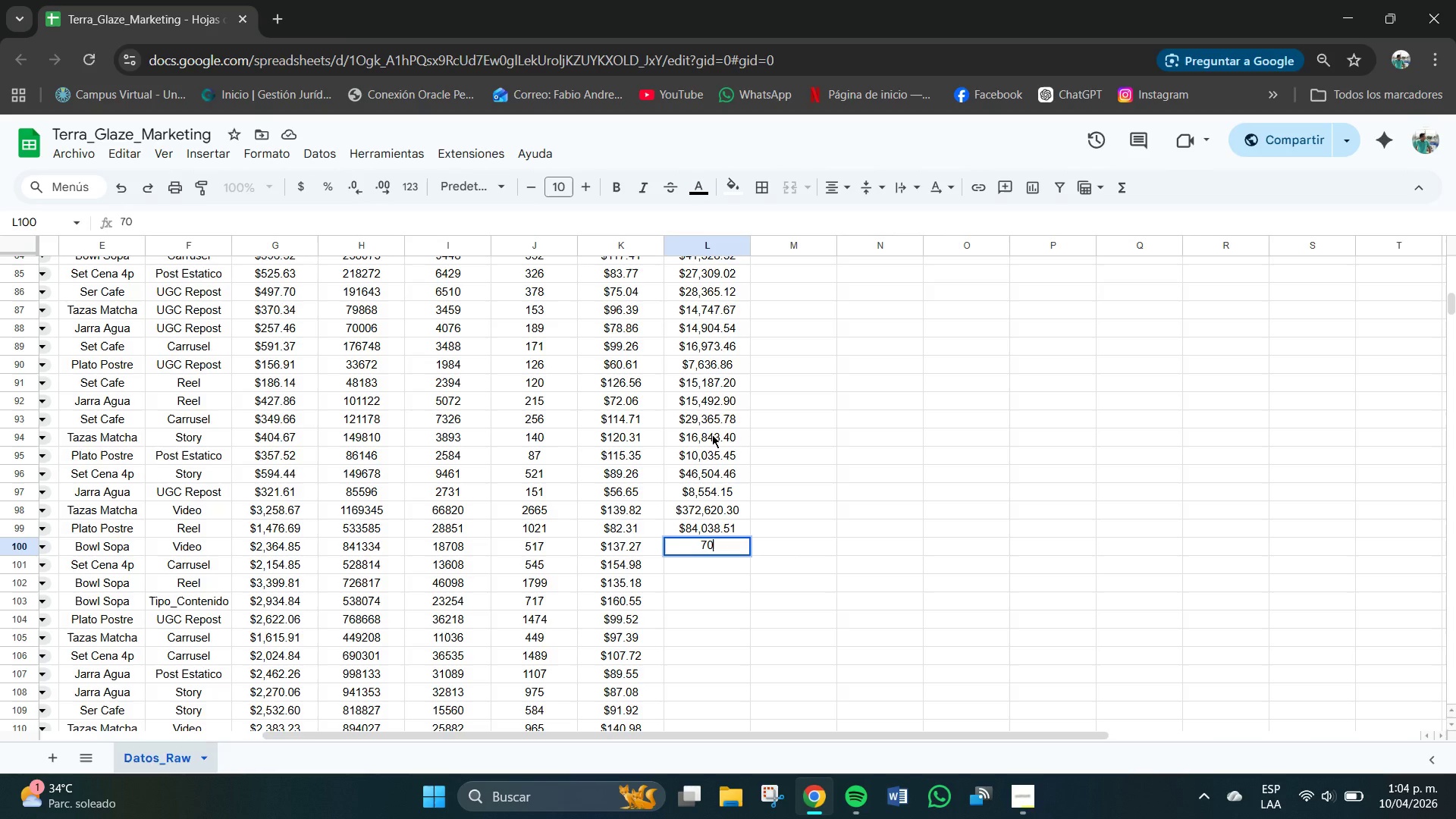 
key(Numpad9)
 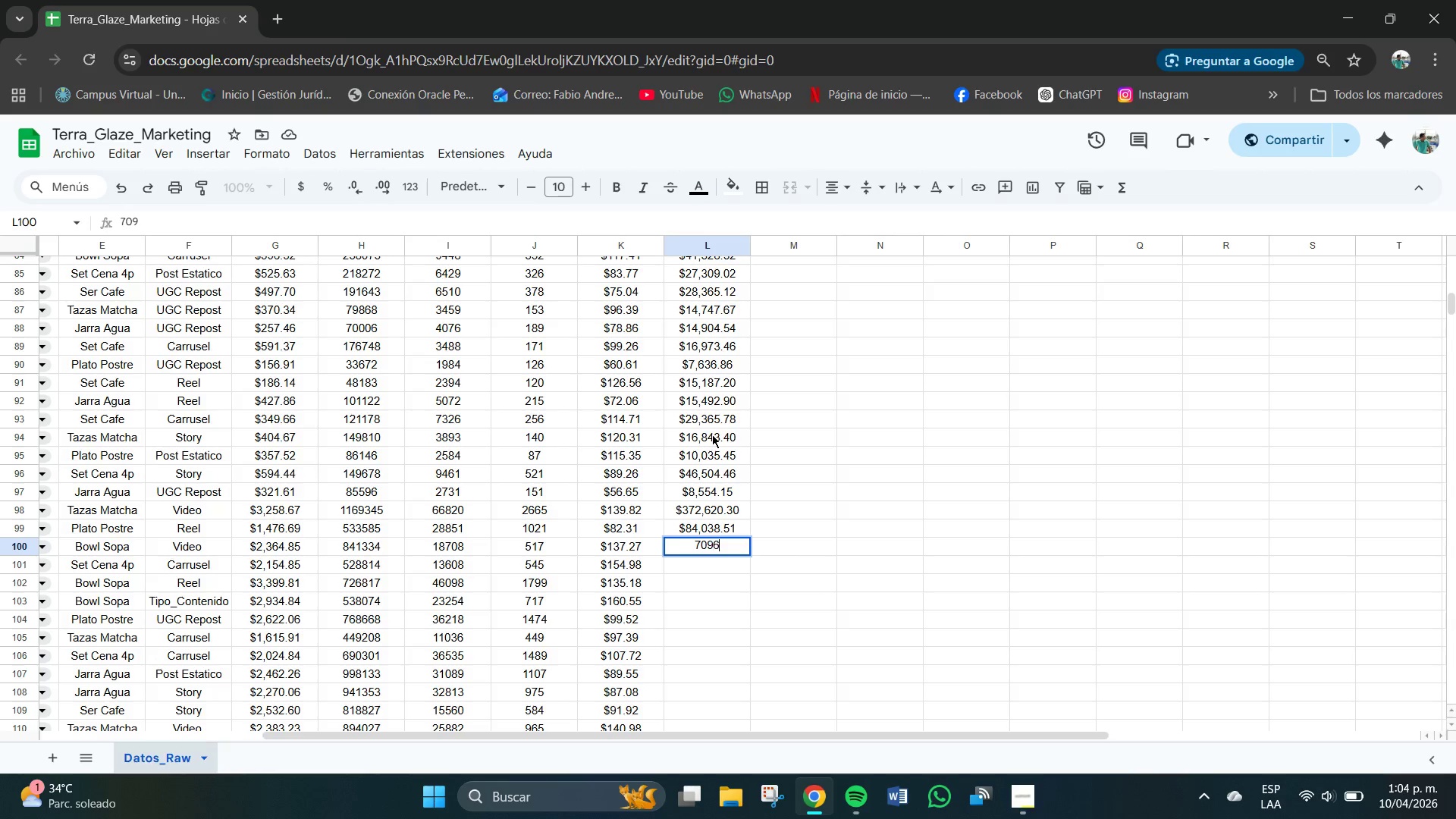 
key(Numpad6)
 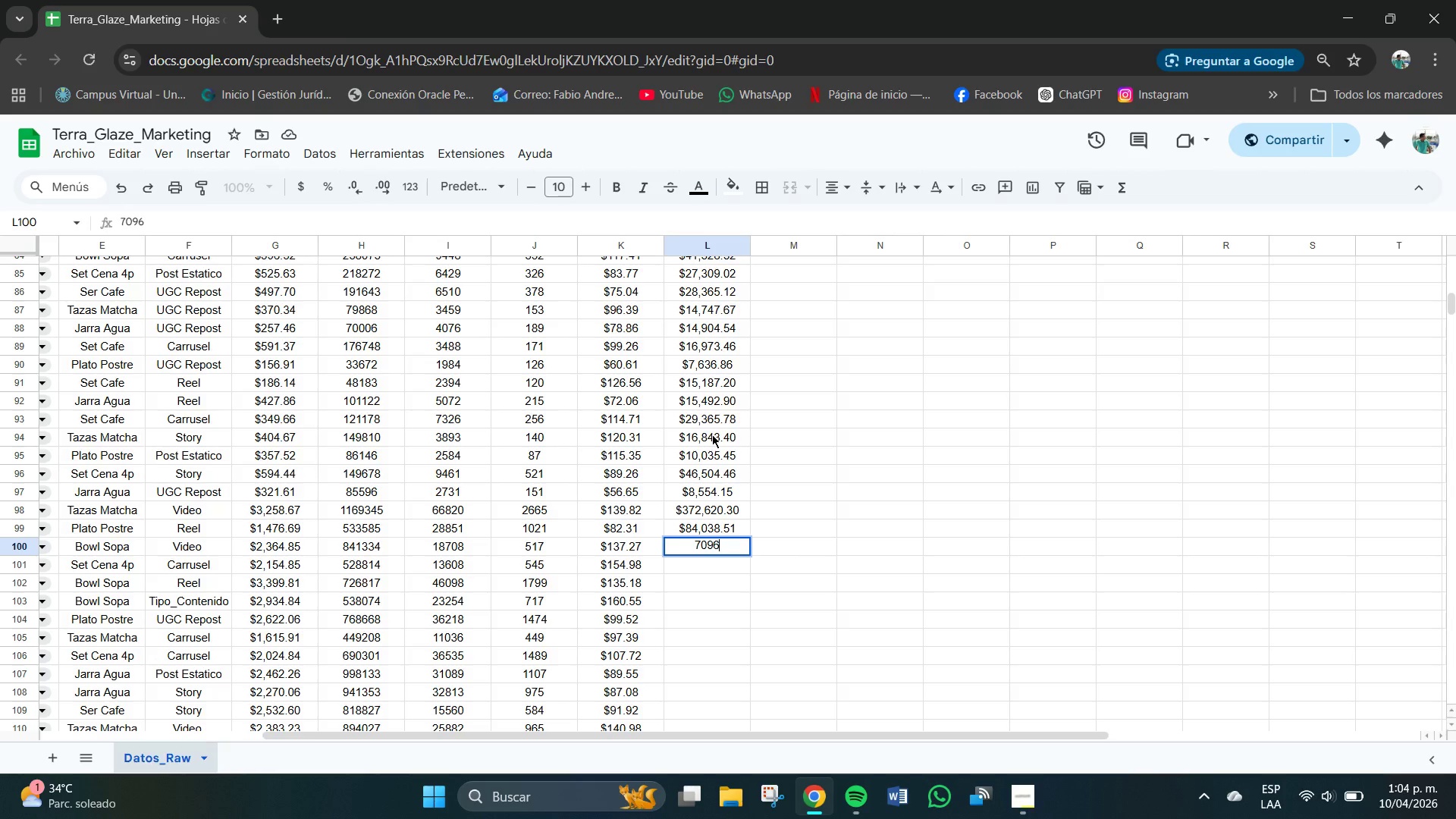 
key(Numpad8)
 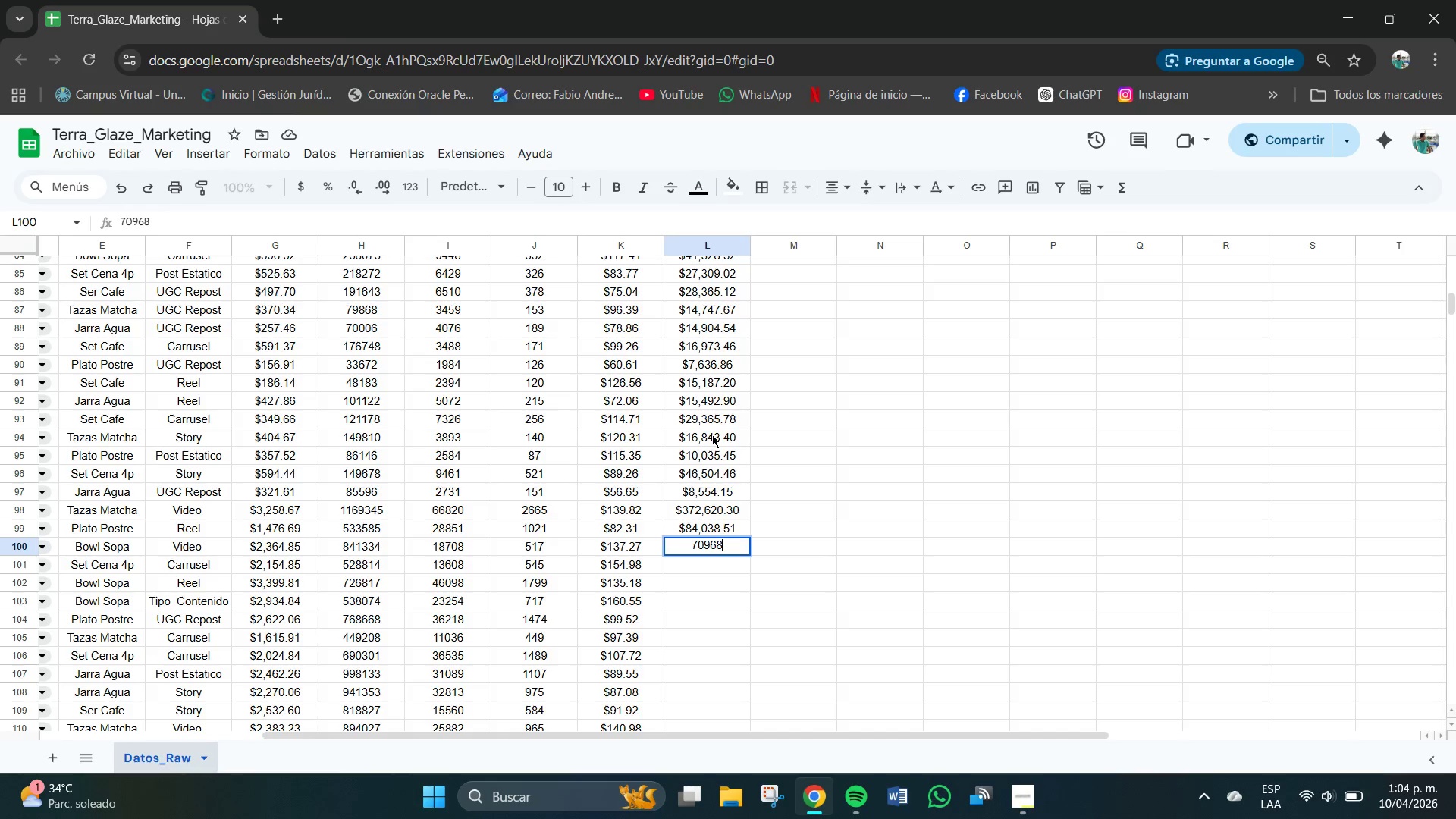 
key(NumpadDecimal)
 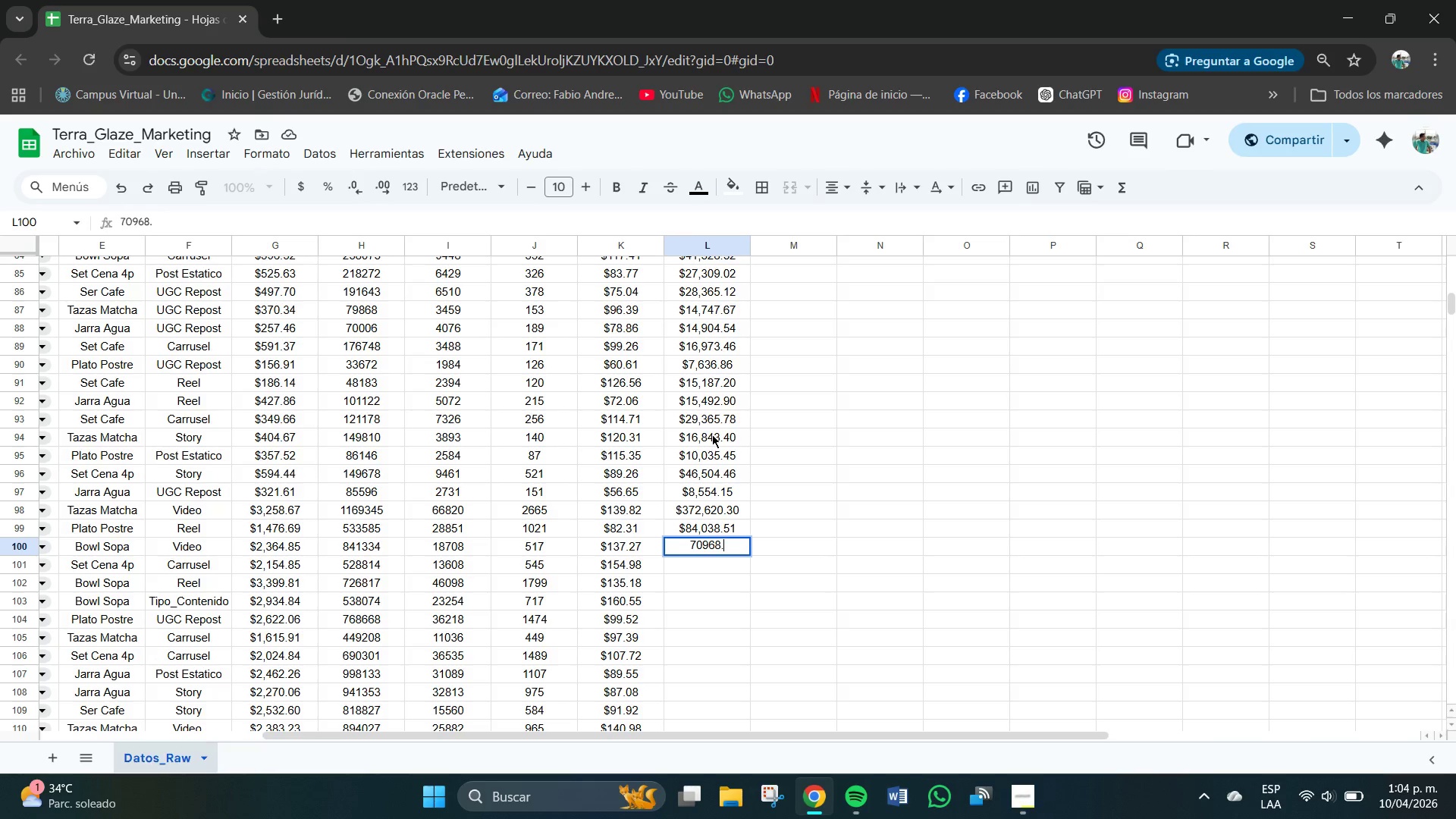 
key(Numpad5)
 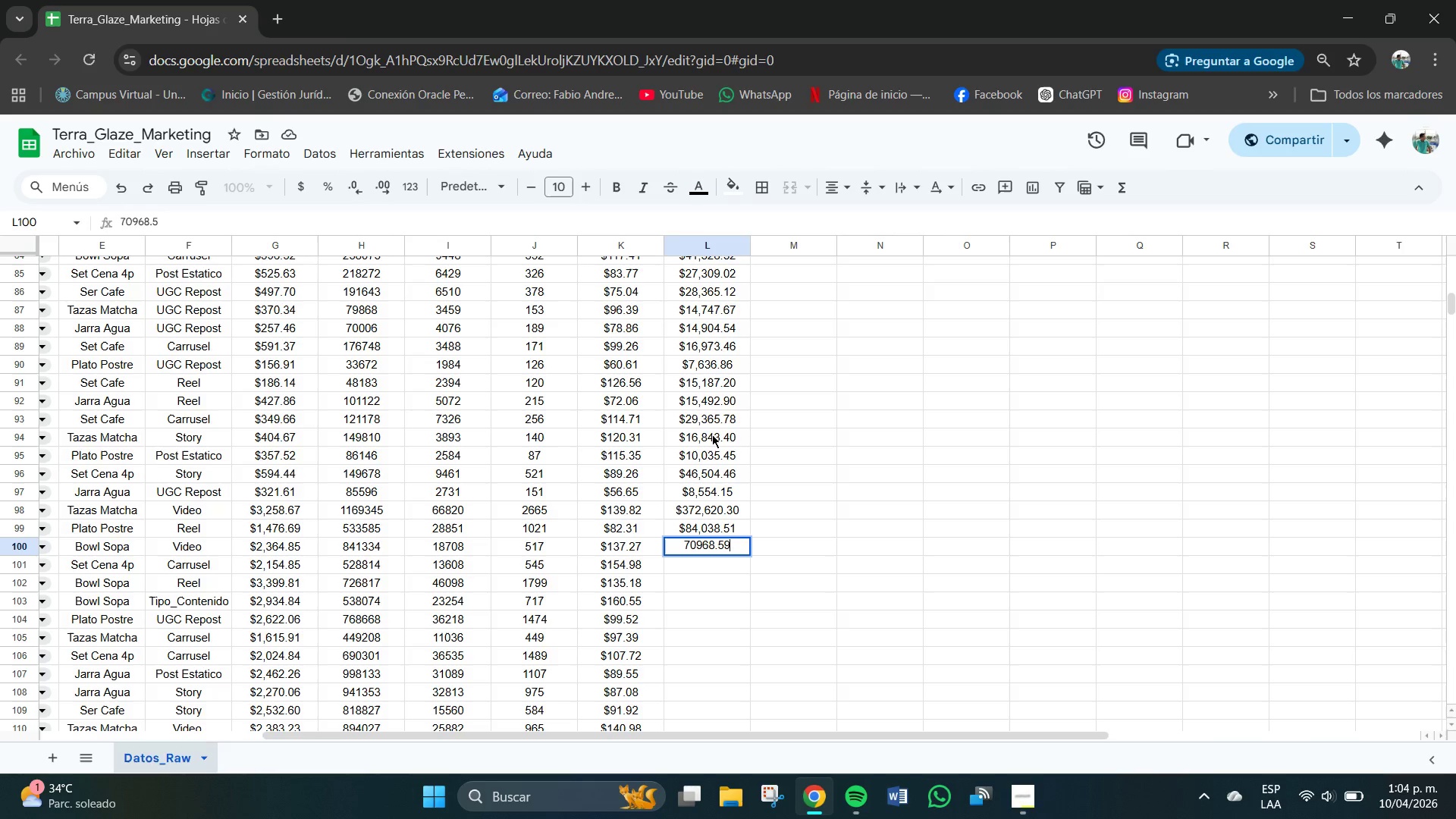 
key(Numpad9)
 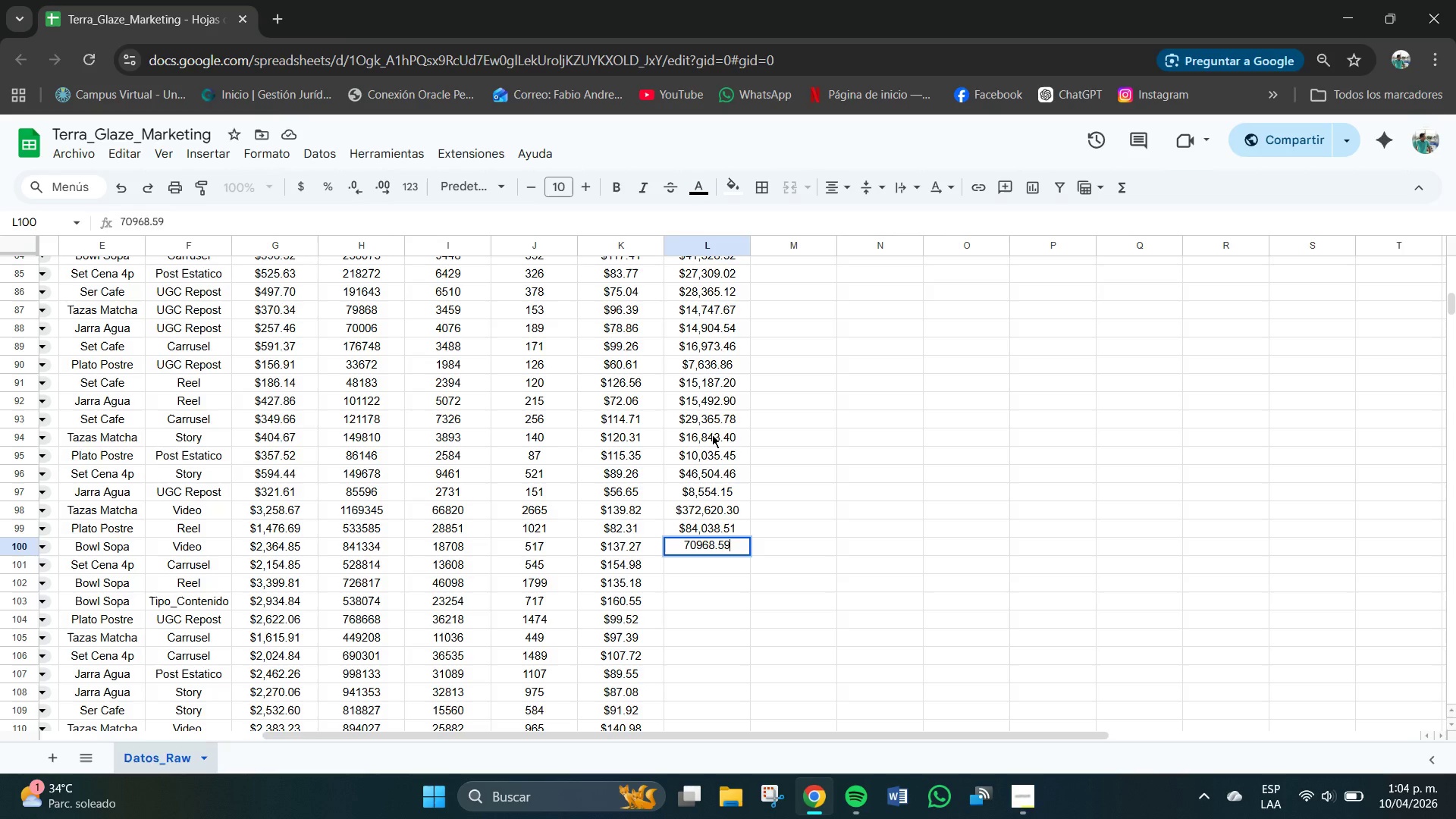 
key(NumpadEnter)
 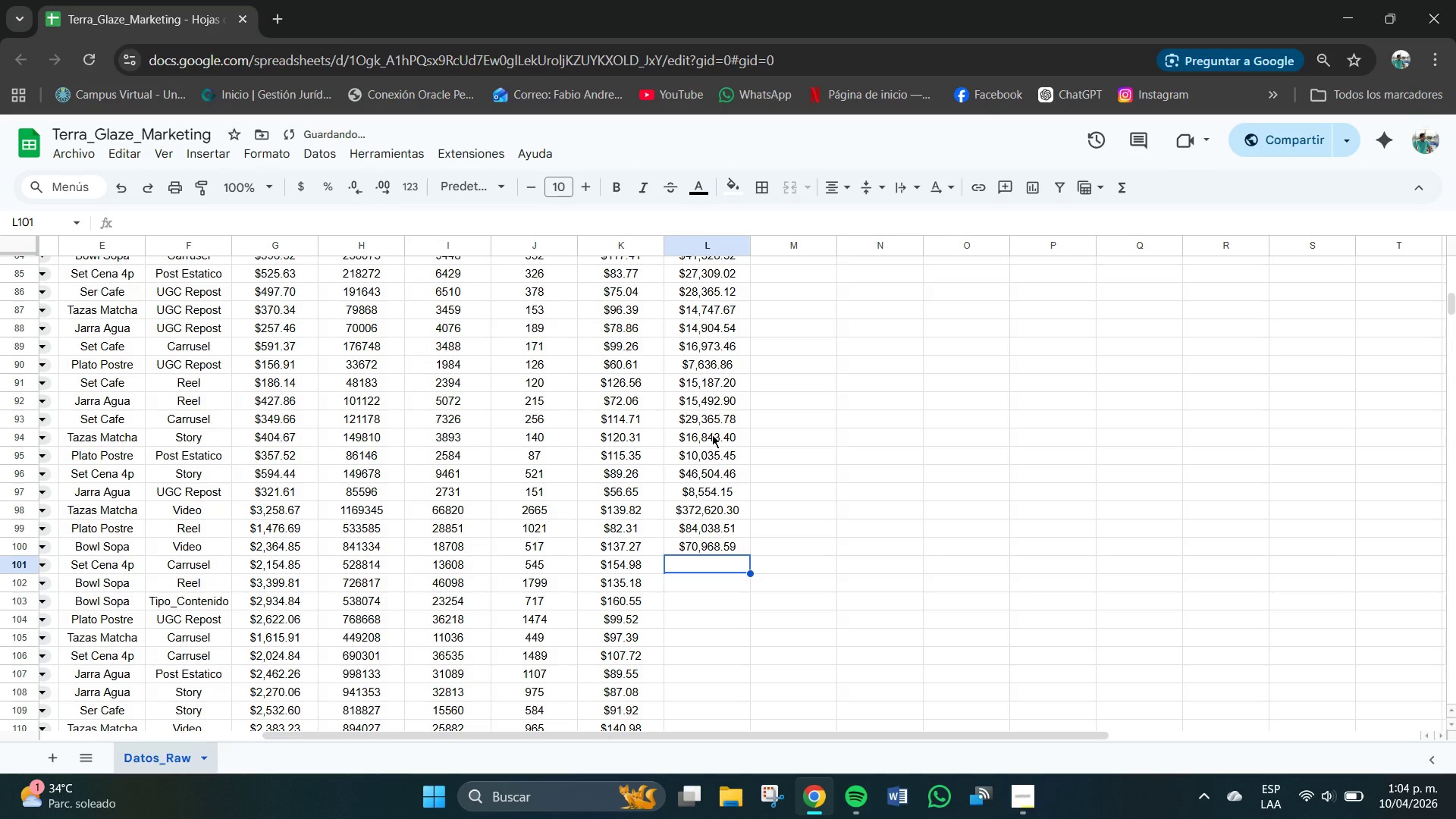 
key(Numpad8)
 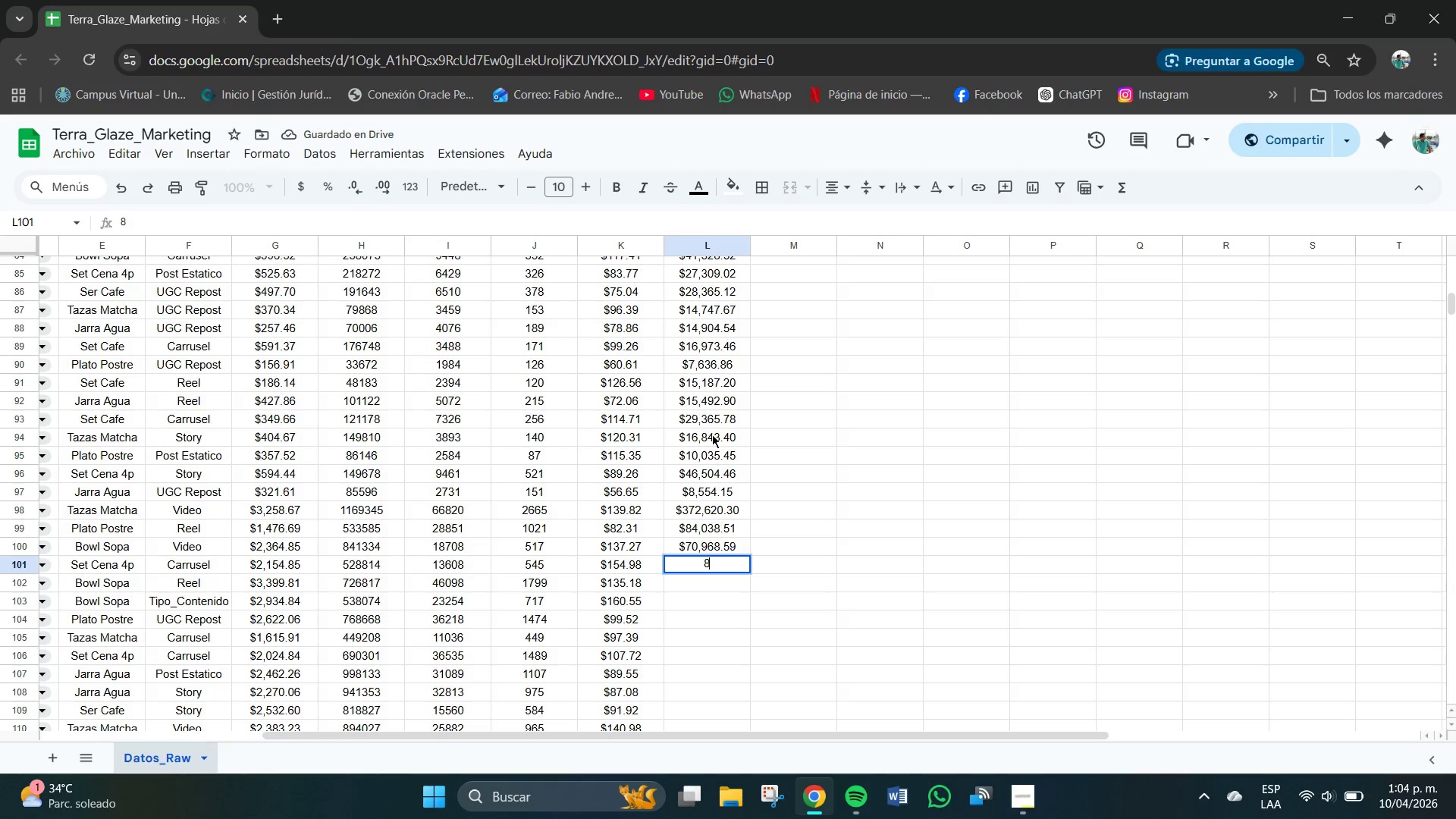 
key(Numpad4)
 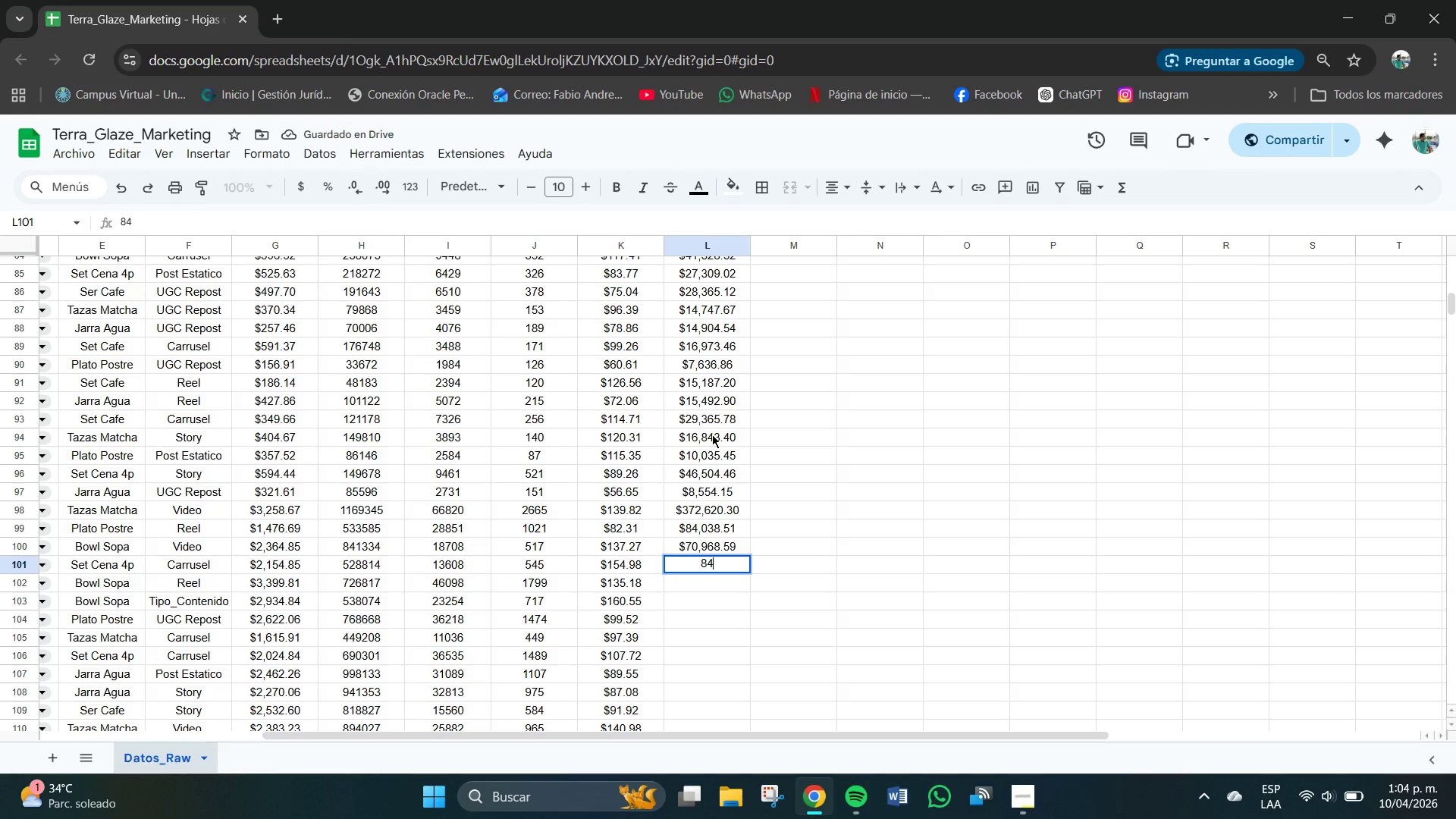 
key(Numpad6)
 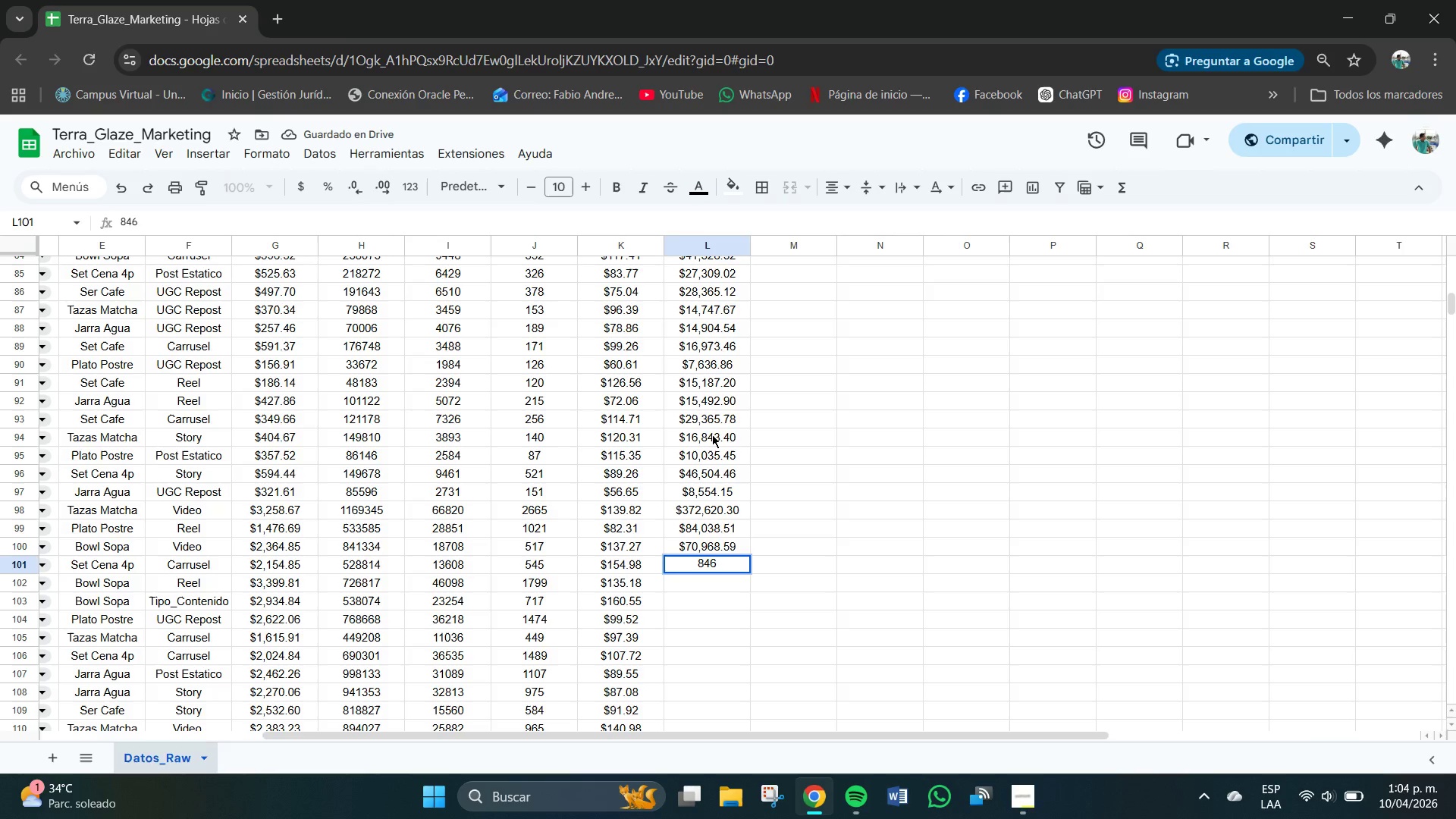 
key(Backspace)
 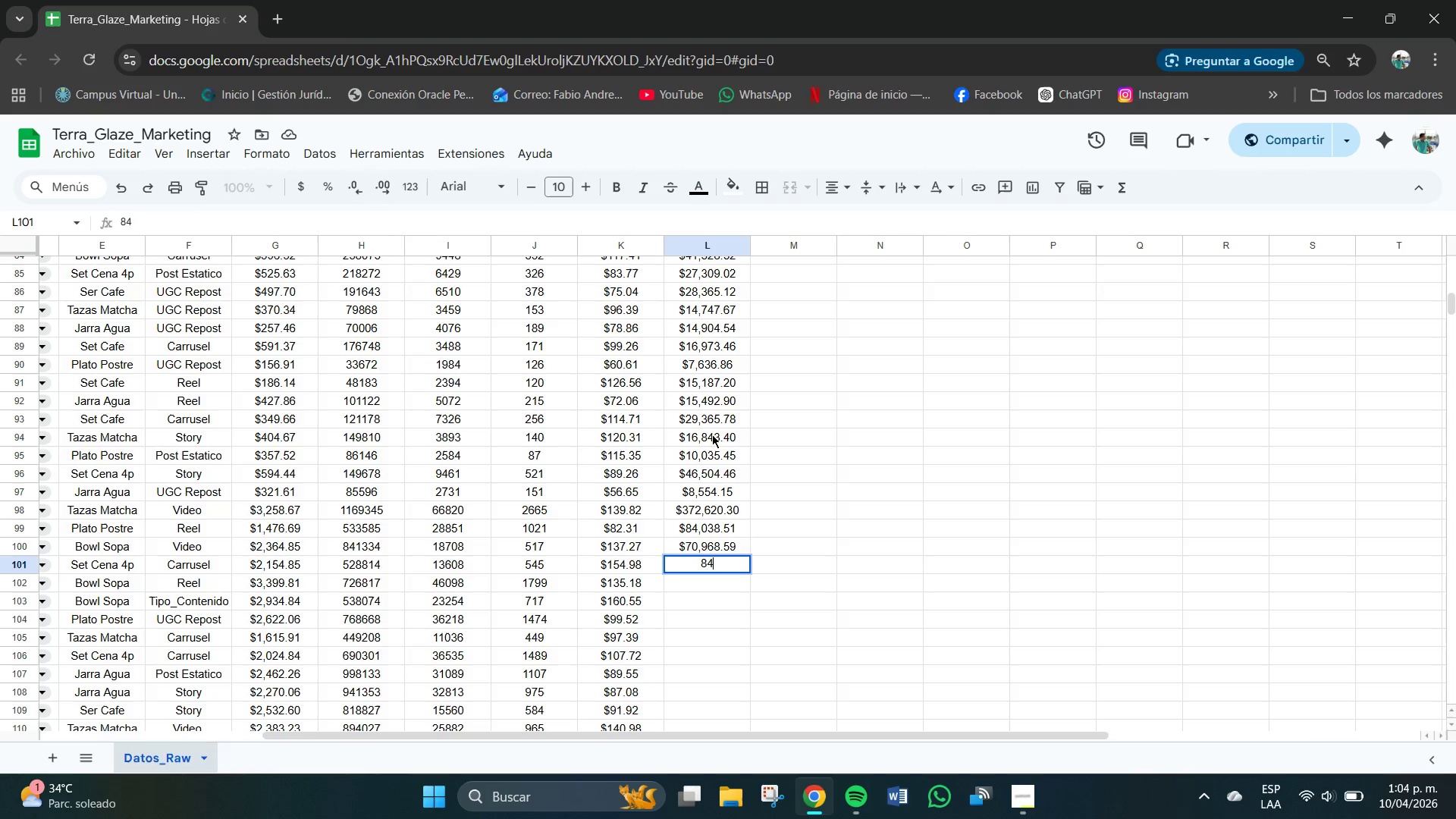 
key(Numpad4)
 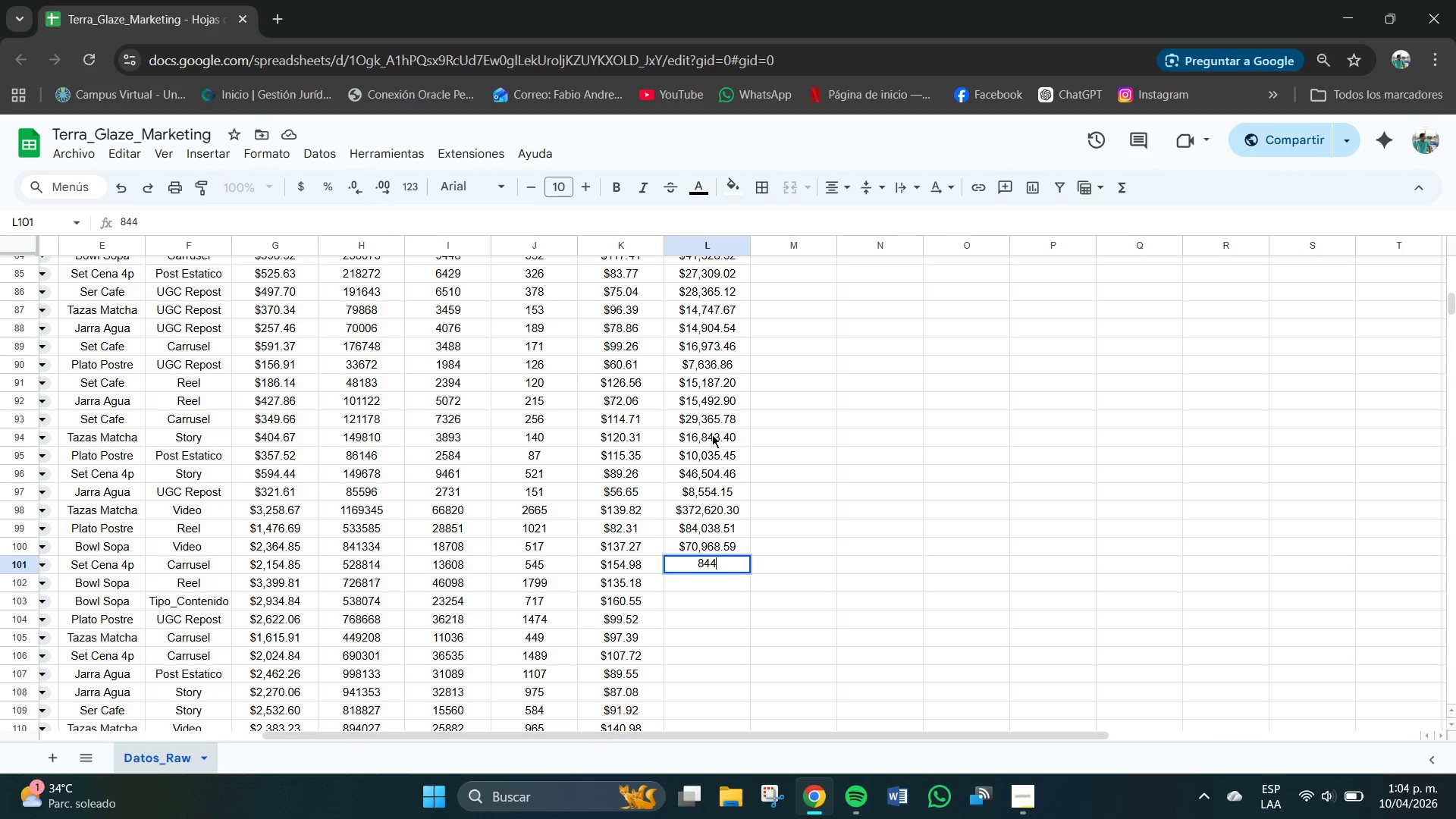 
key(Numpad6)
 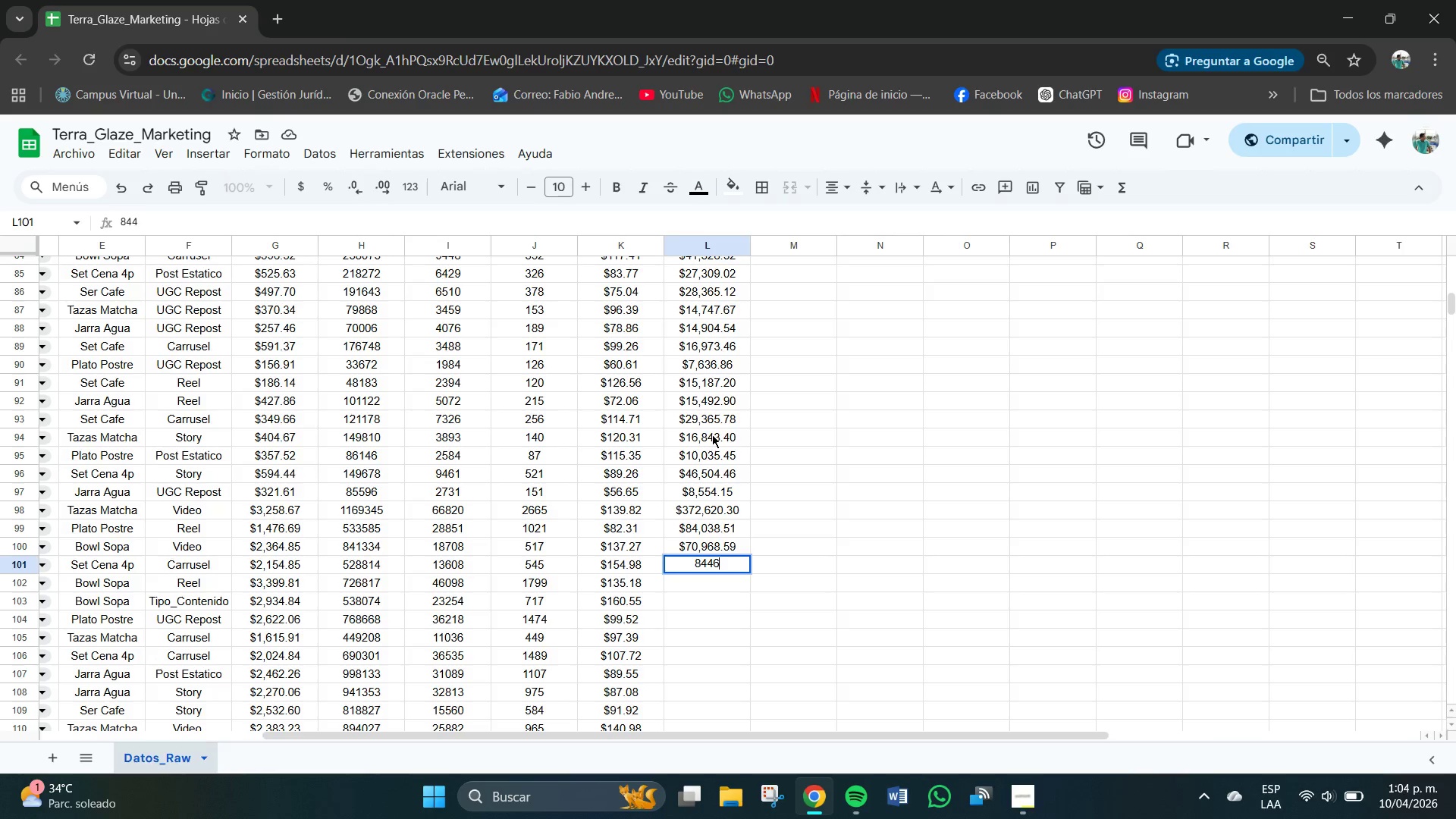 
key(Numpad4)
 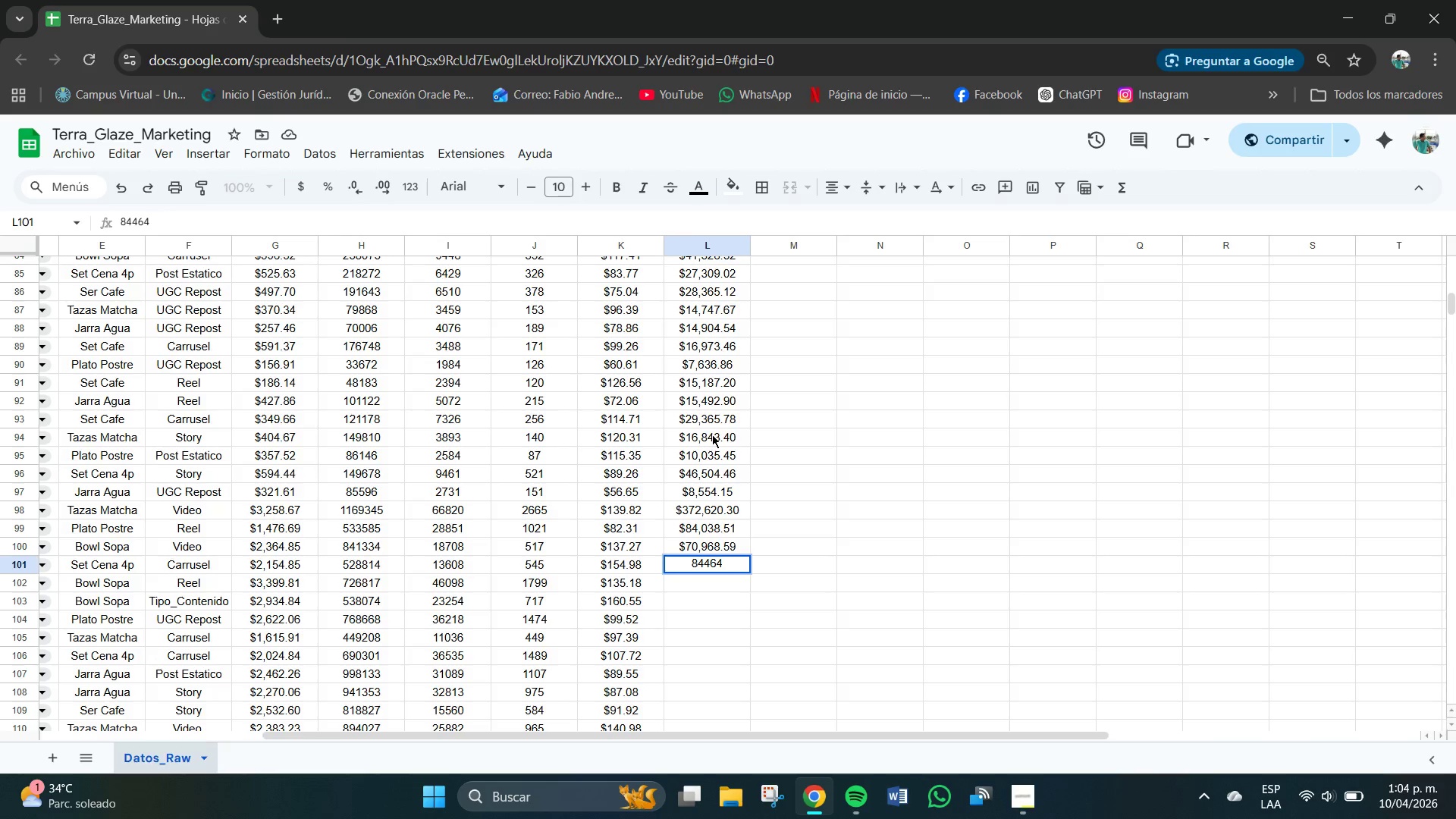 
key(NumpadDecimal)
 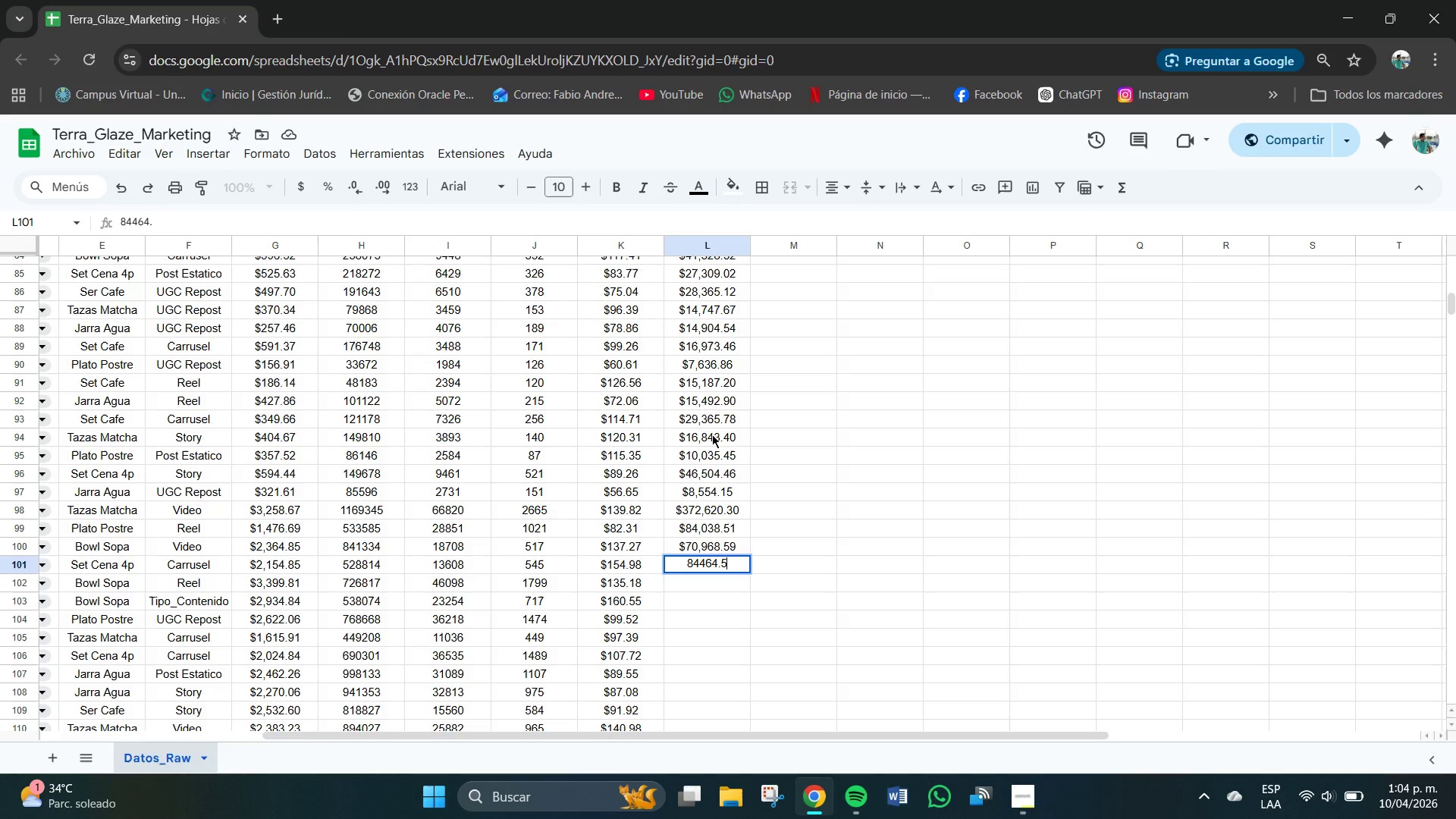 
key(Numpad5)
 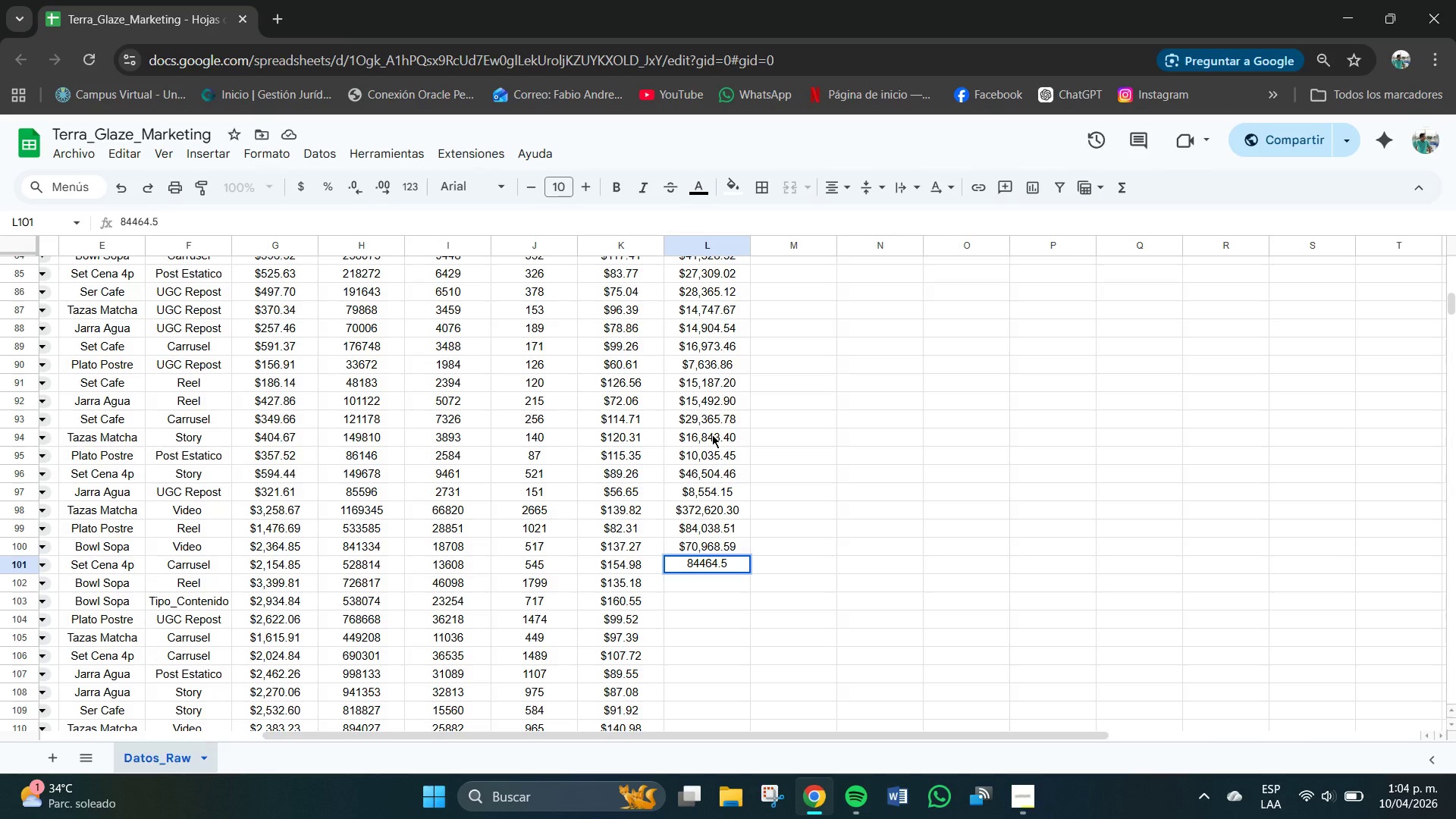 
key(Numpad9)
 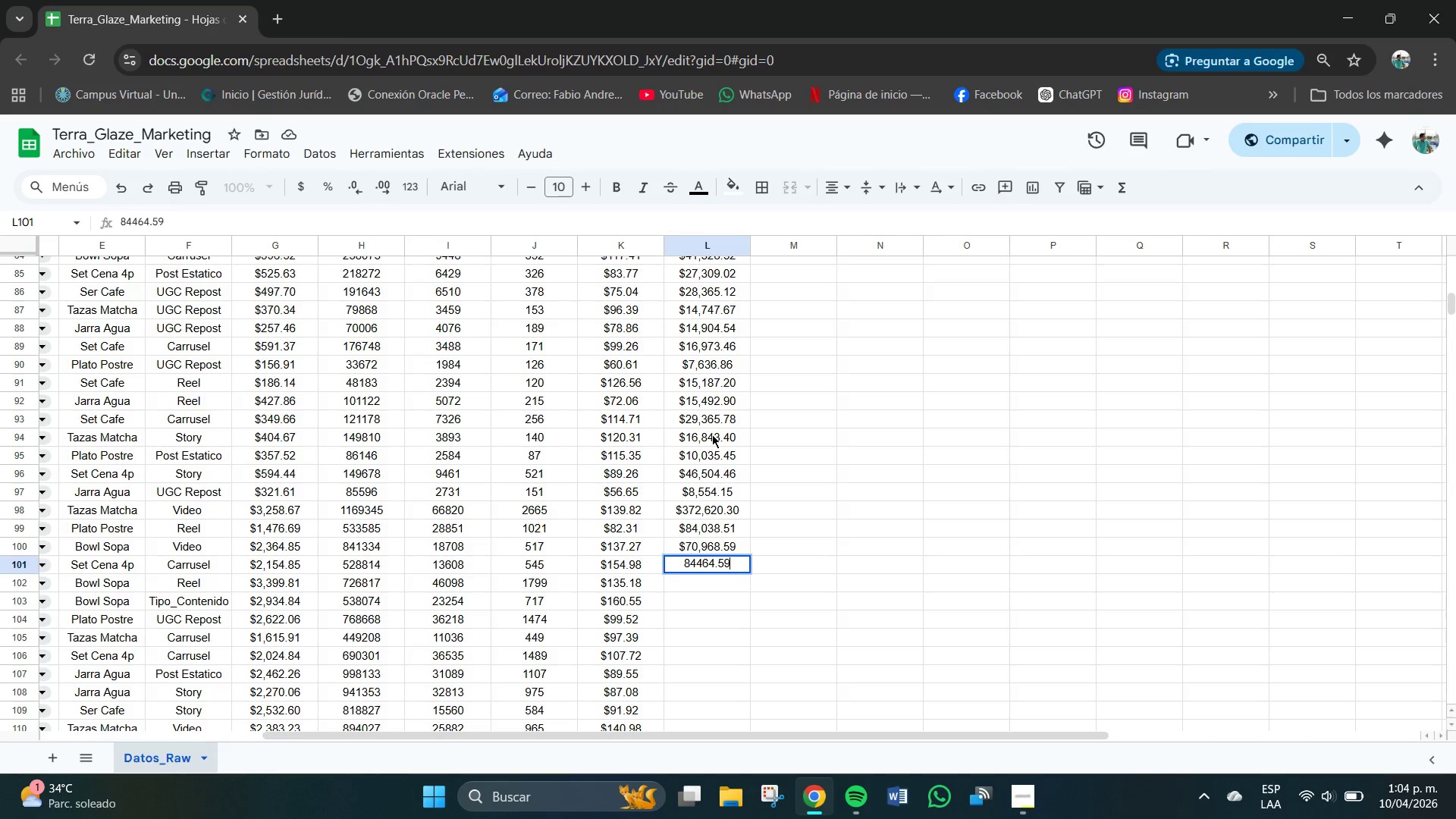 
key(NumpadEnter)
 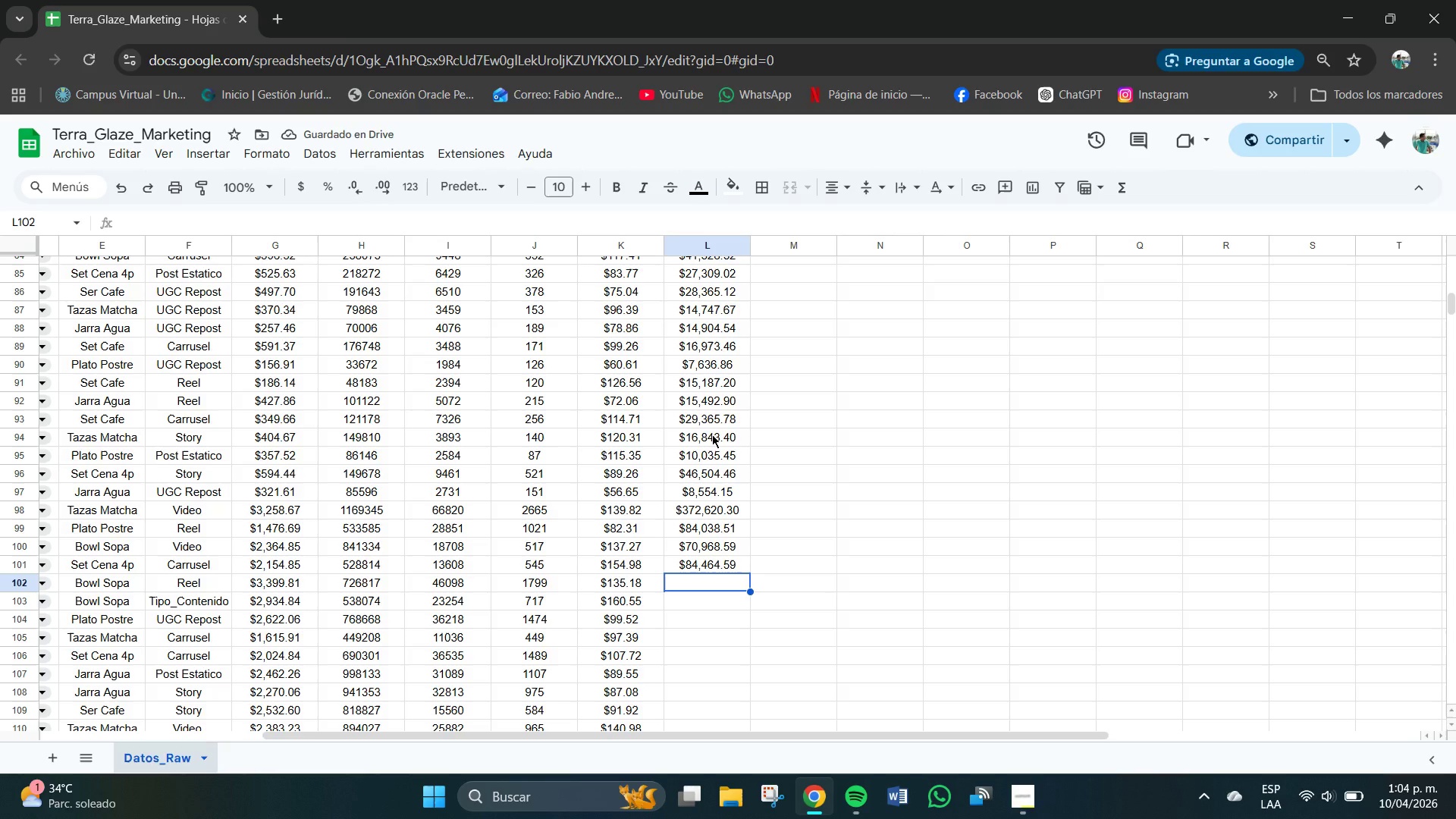 
key(Numpad2)
 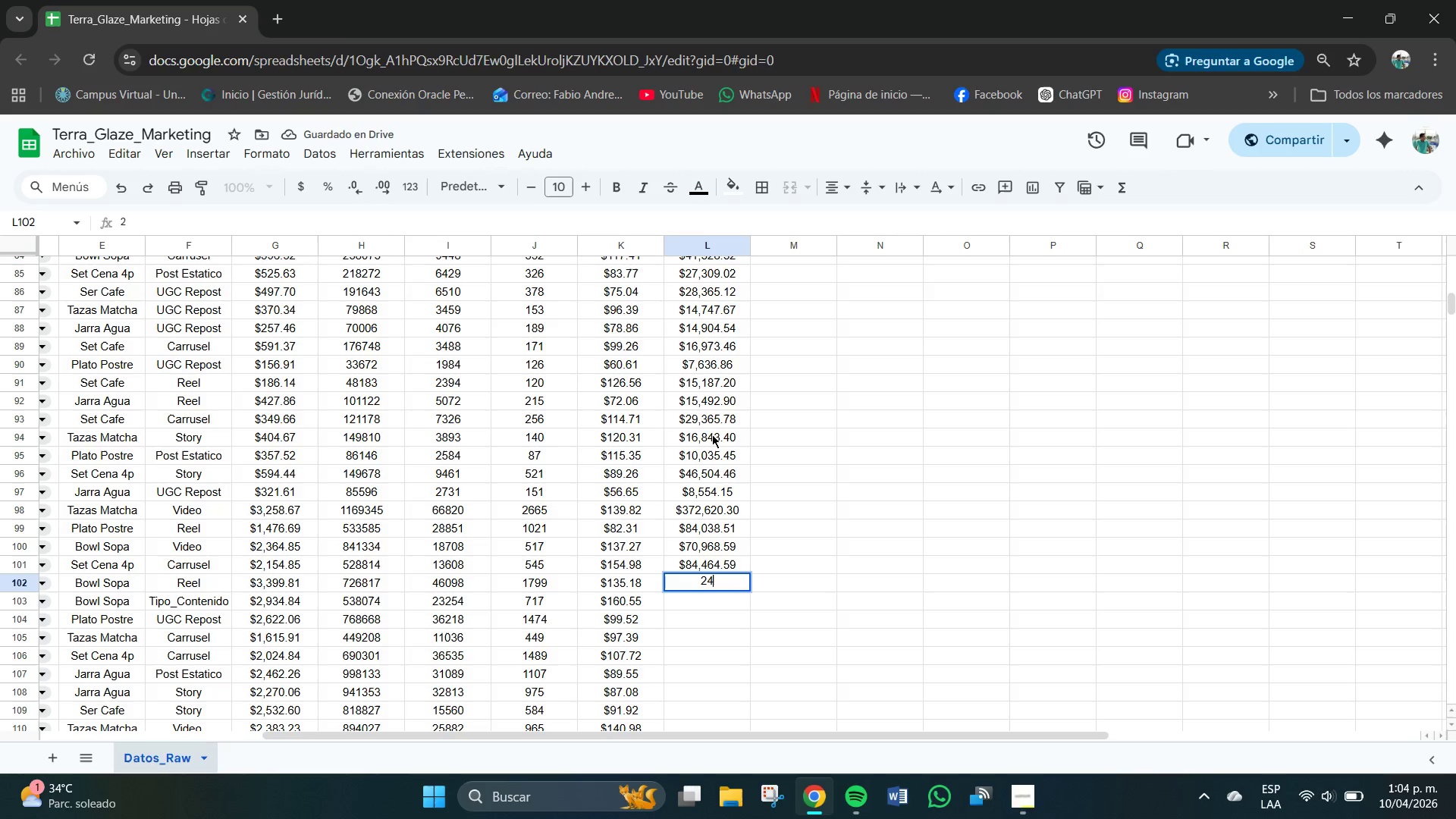 
key(Numpad4)
 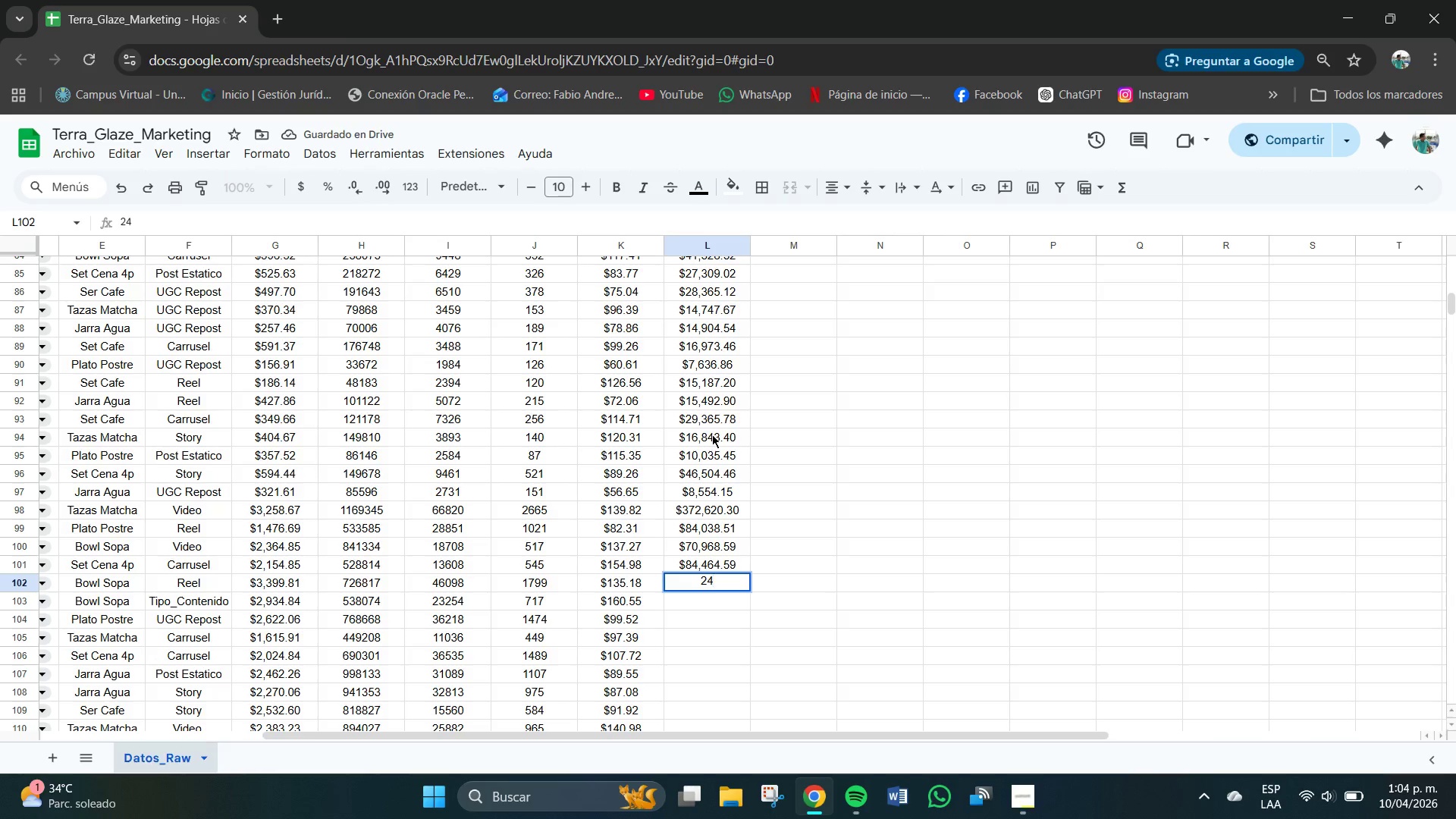 
key(Numpad3)
 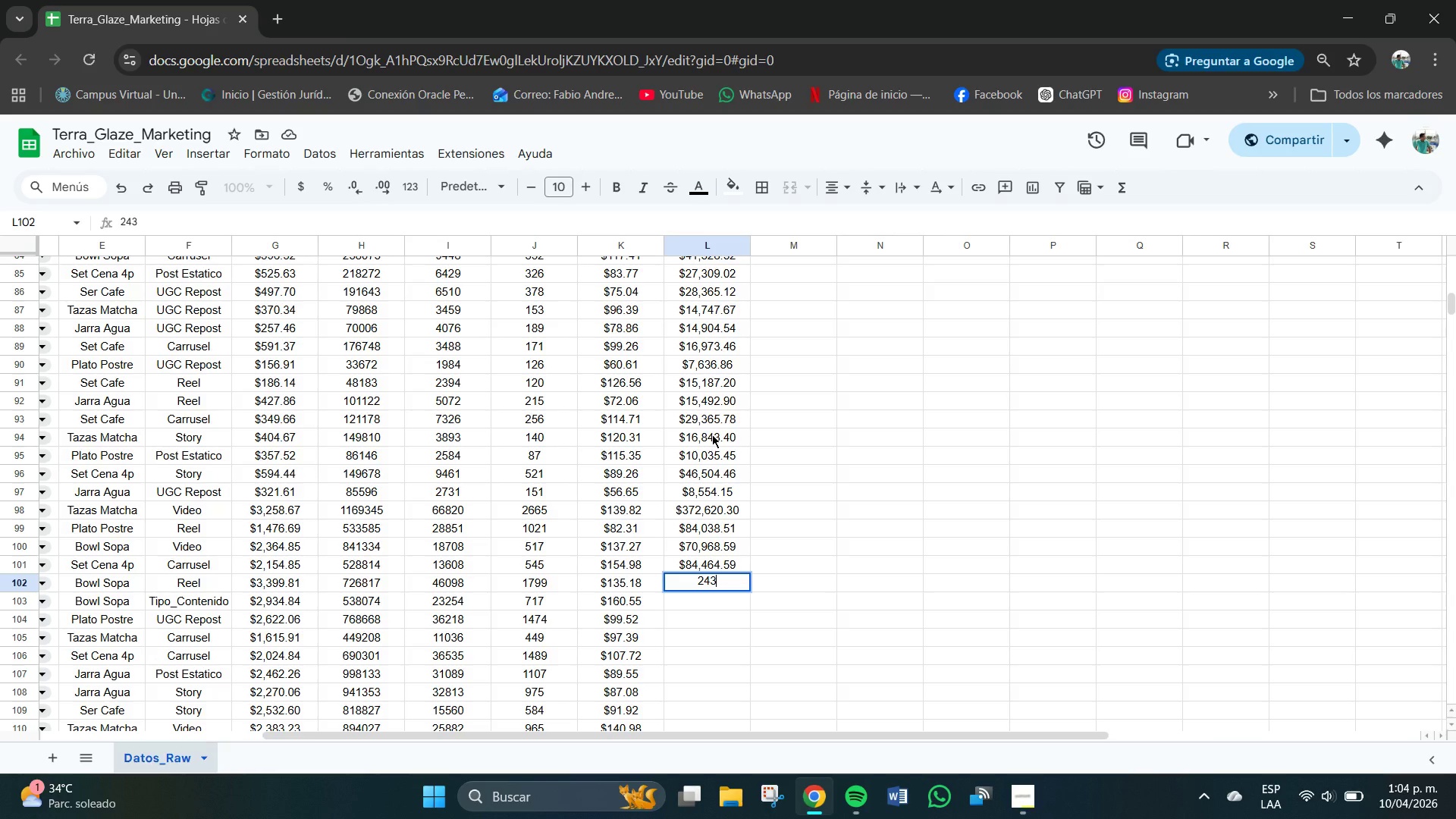 
key(Numpad1)
 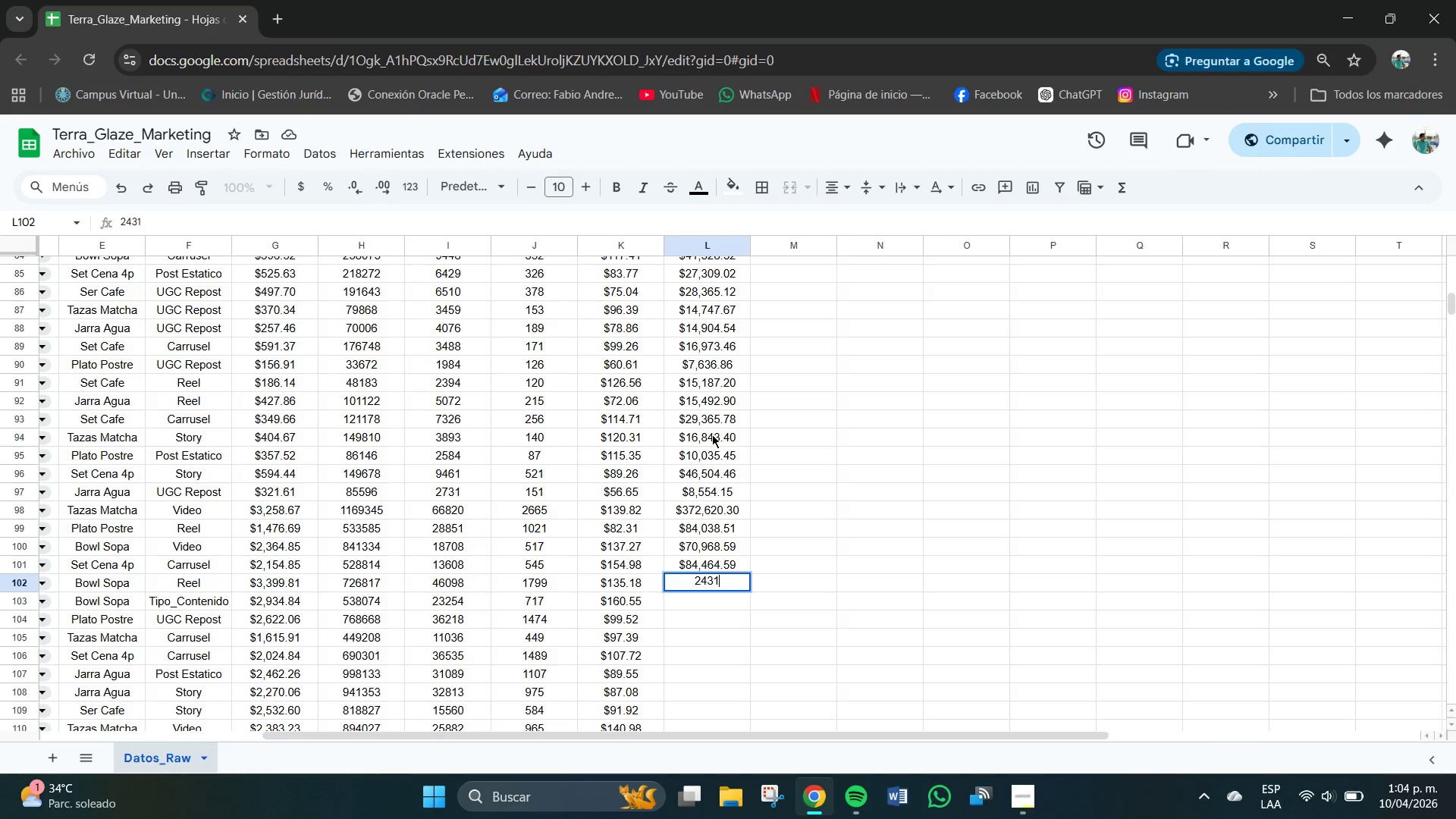 
key(Numpad8)
 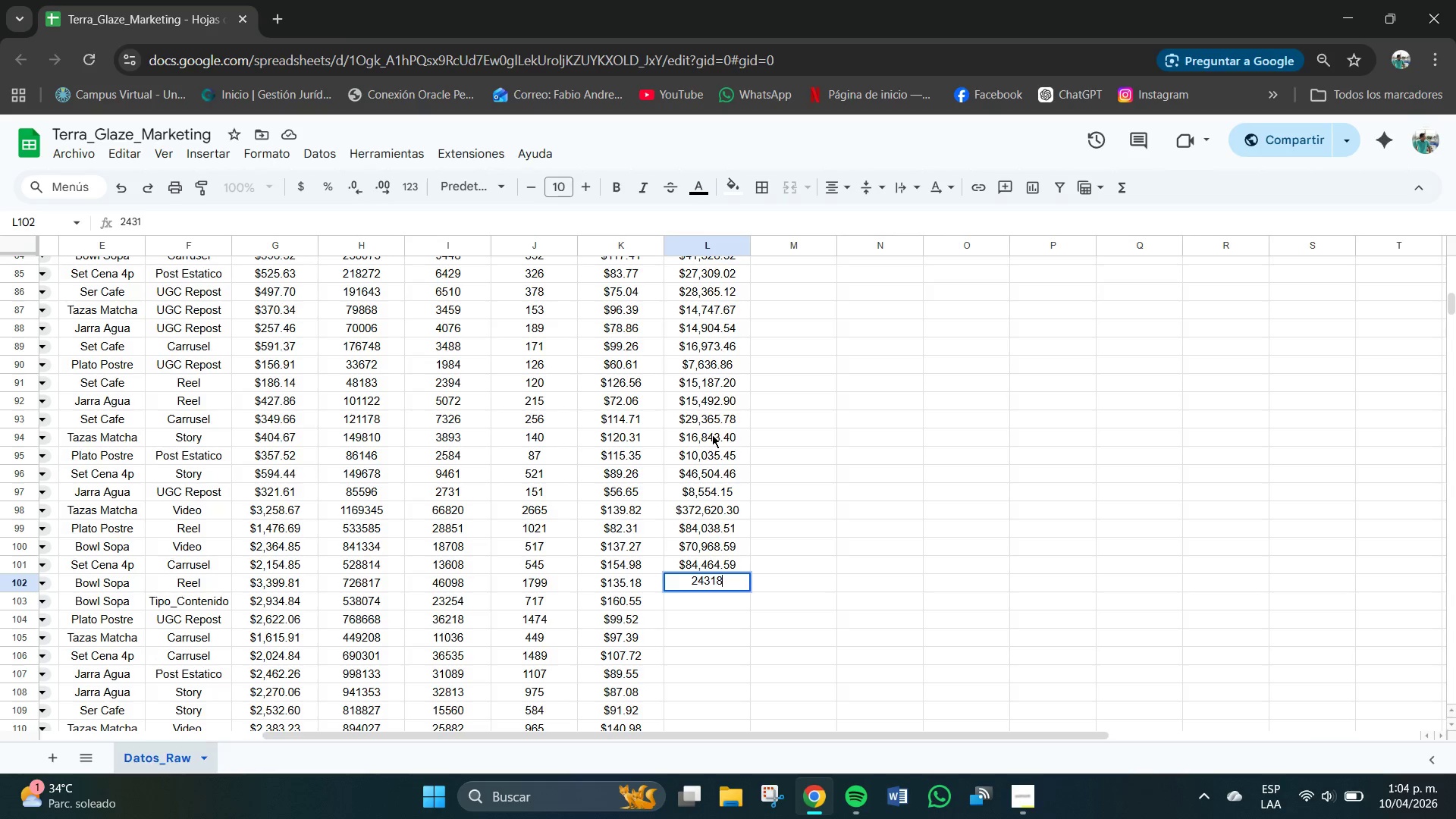 
key(Numpad8)
 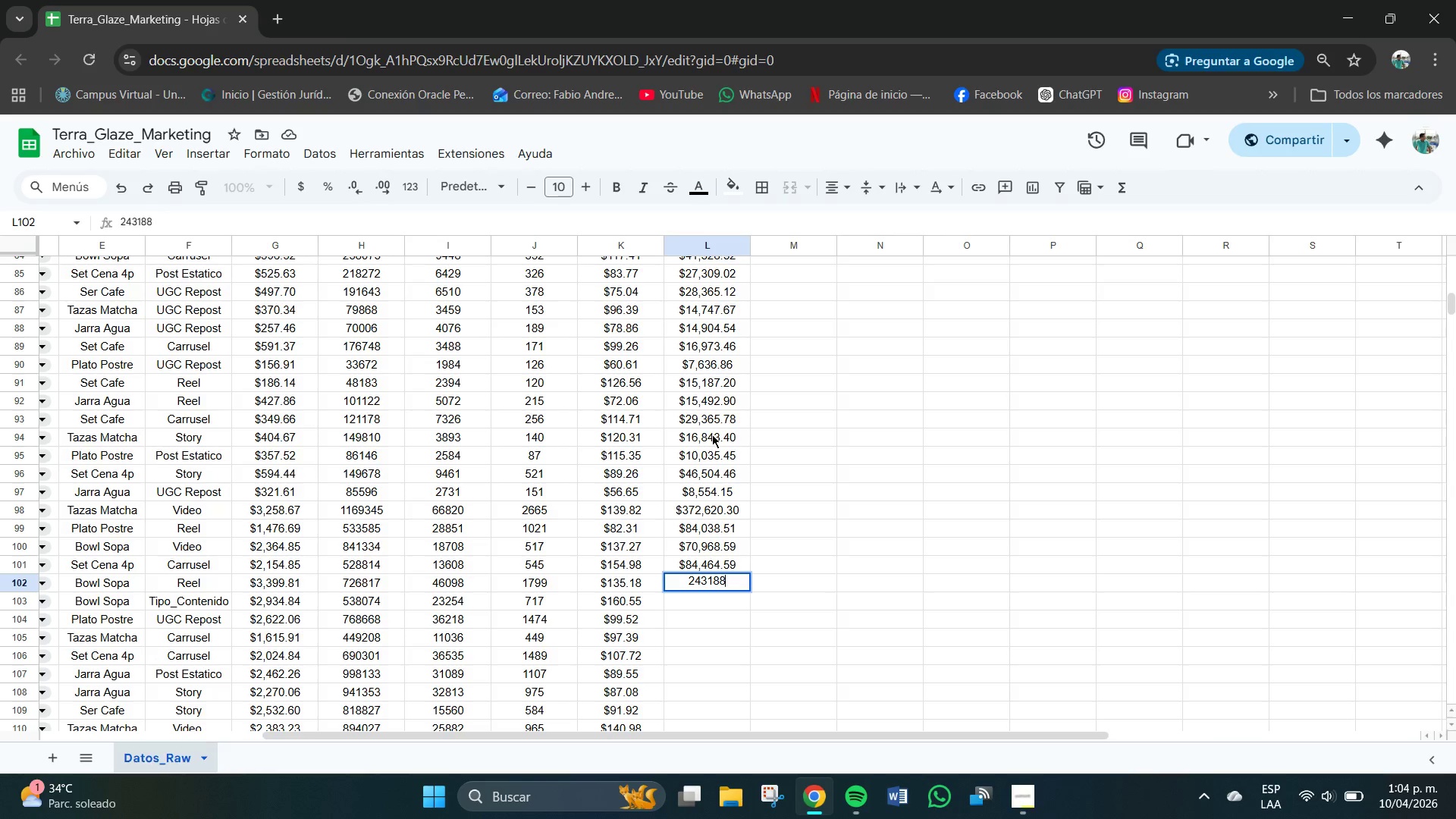 
key(NumpadDecimal)
 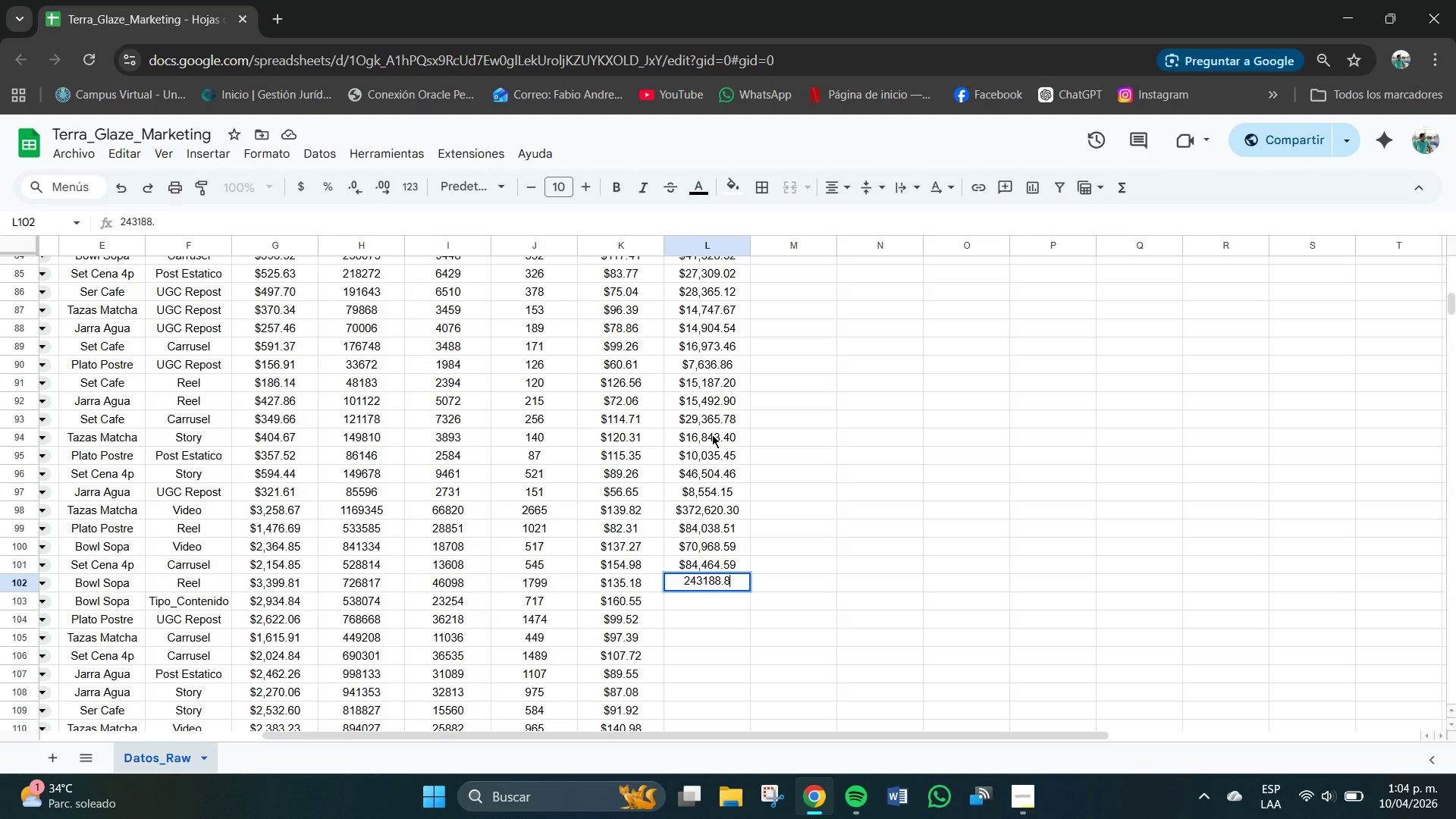 
key(Numpad8)
 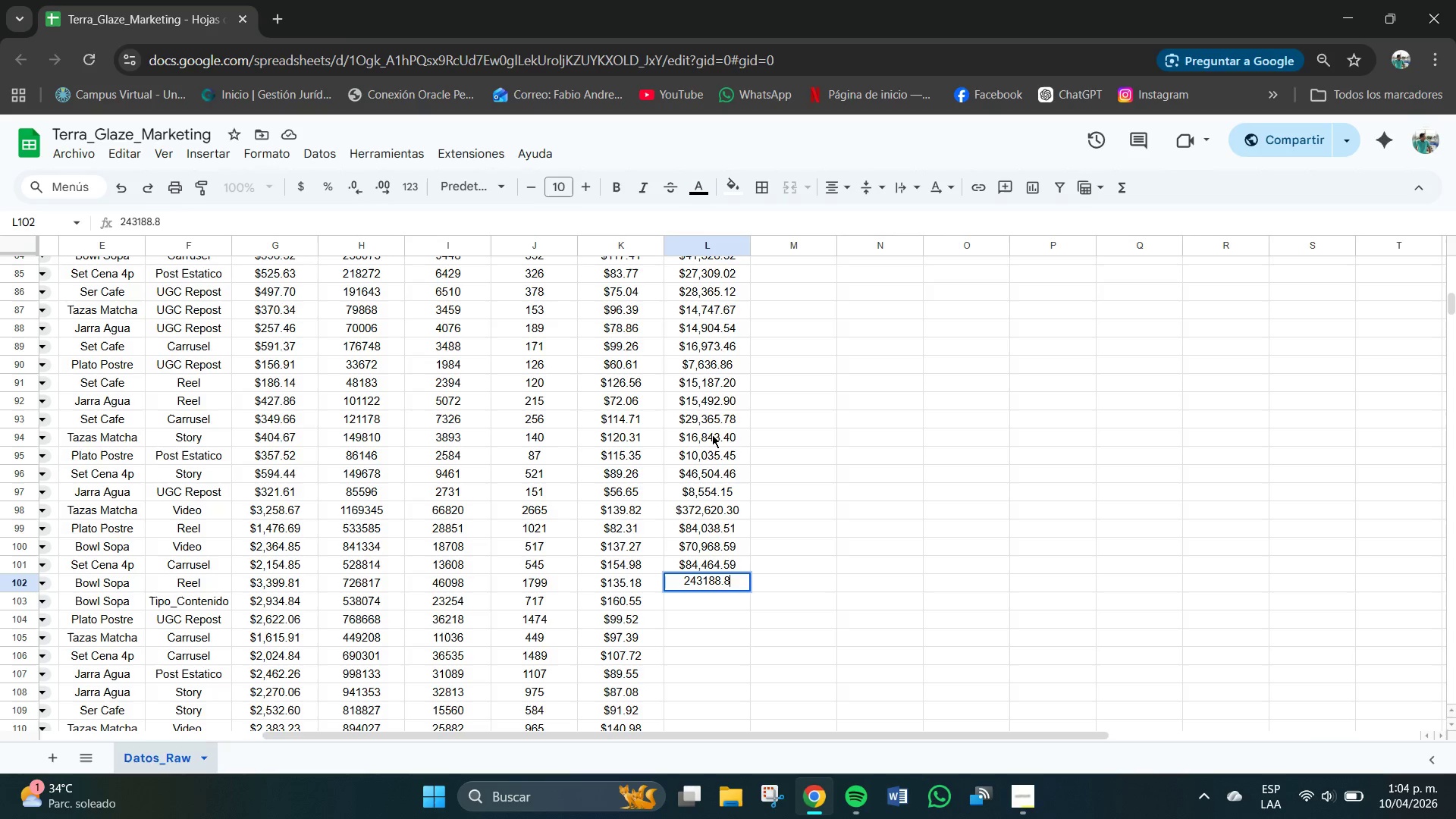 
key(Numpad2)
 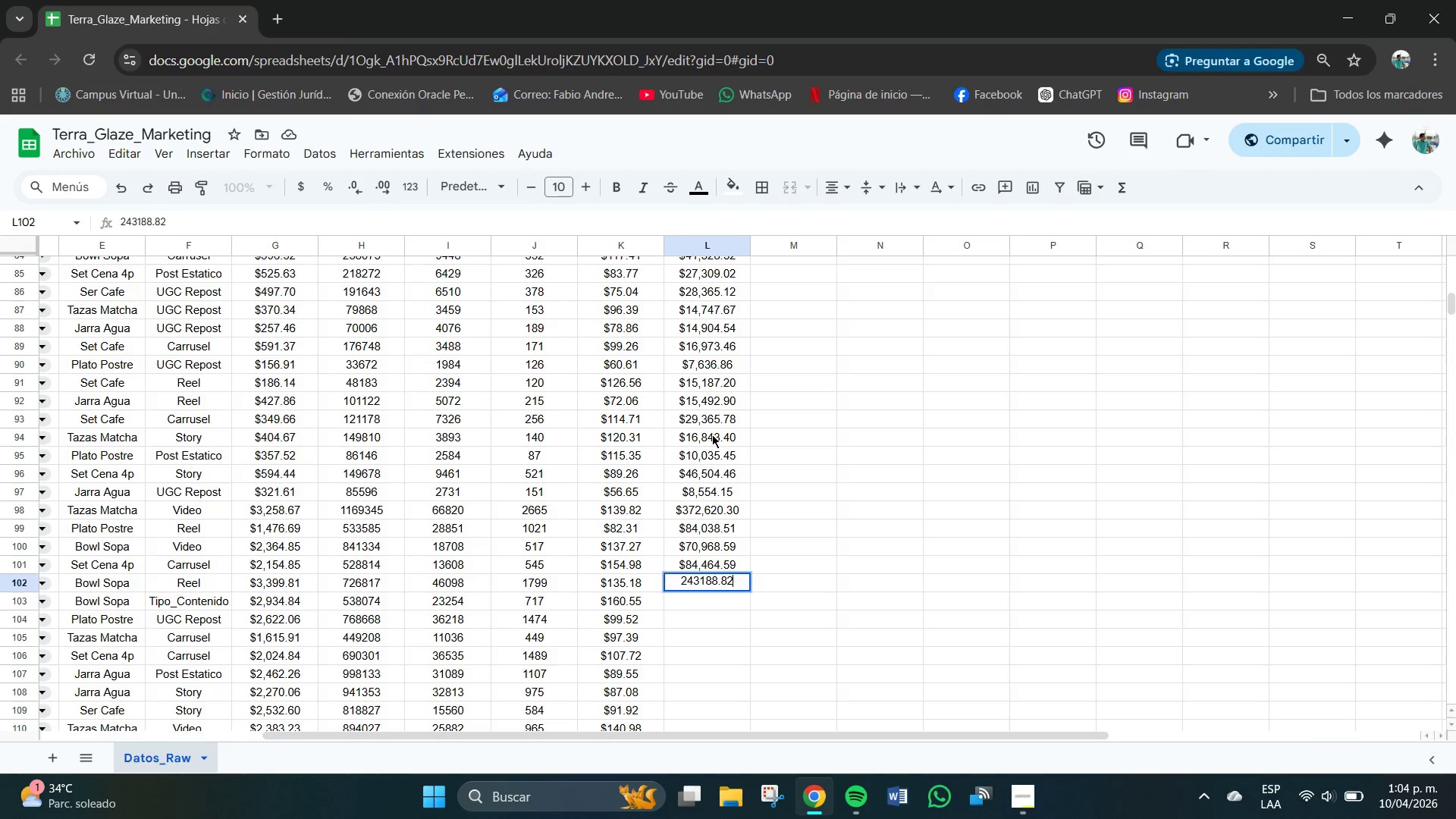 
key(NumpadEnter)
 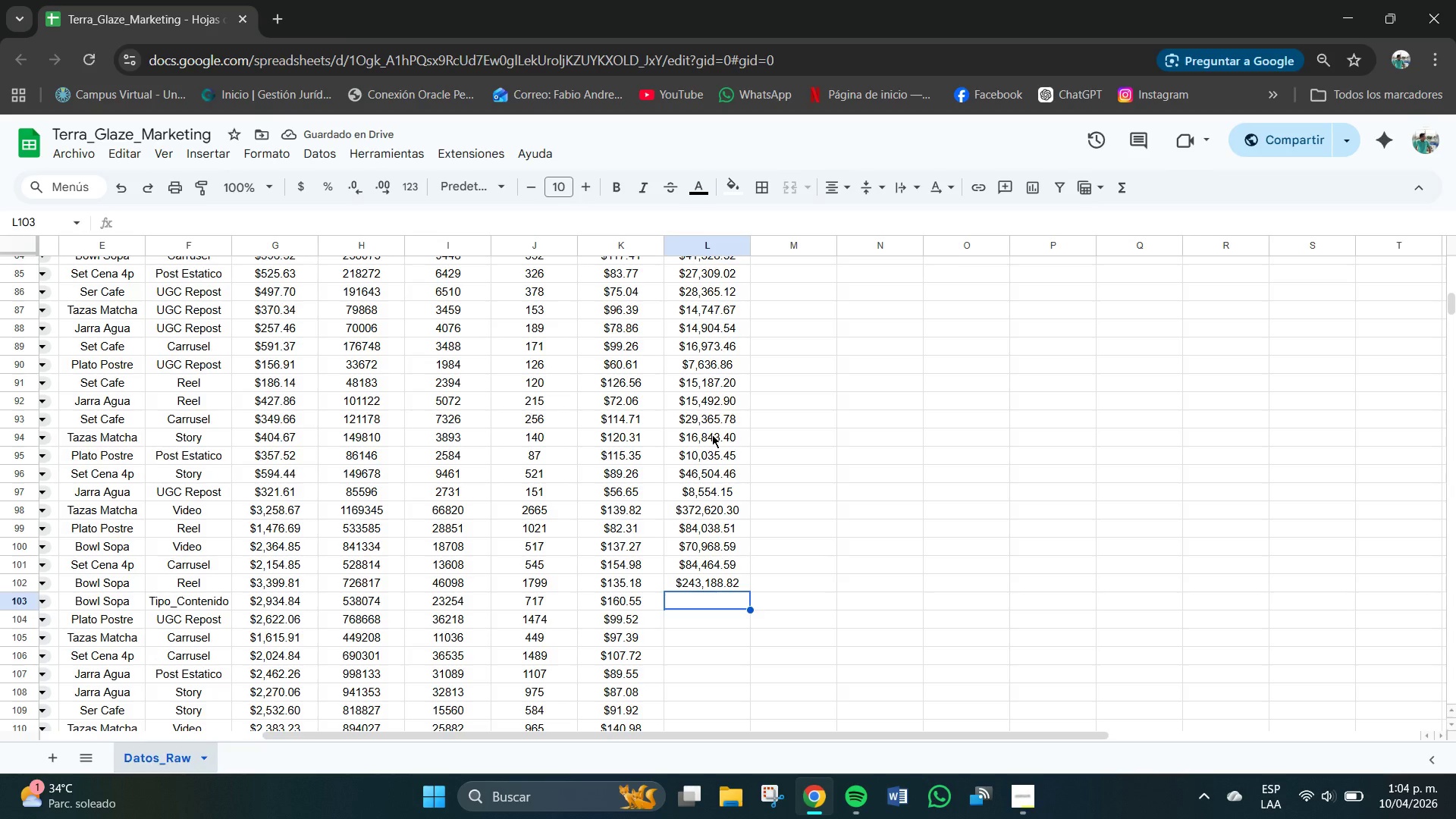 
key(Numpad9)
 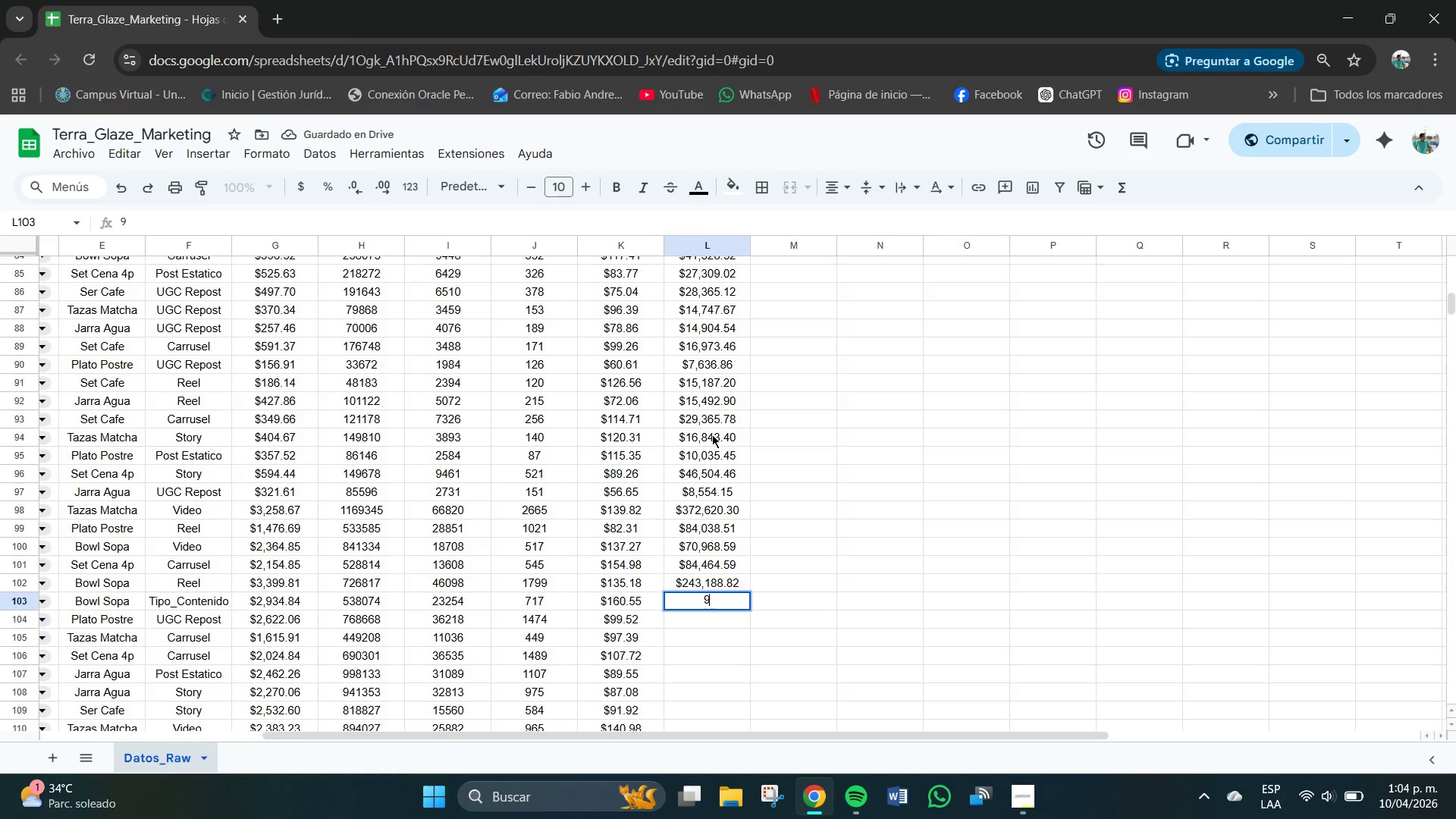 
key(Numpad3)
 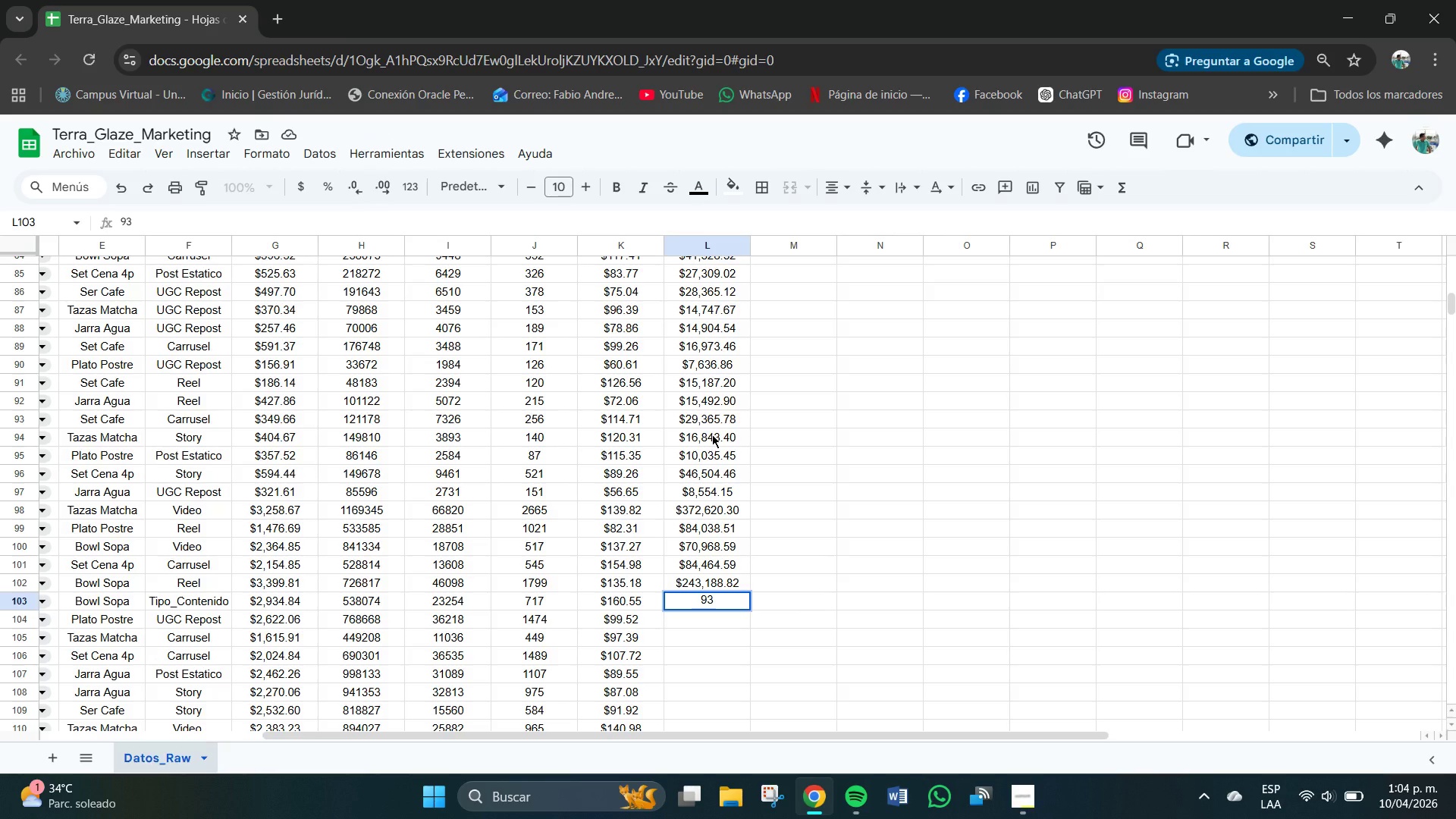 
key(Numpad6)
 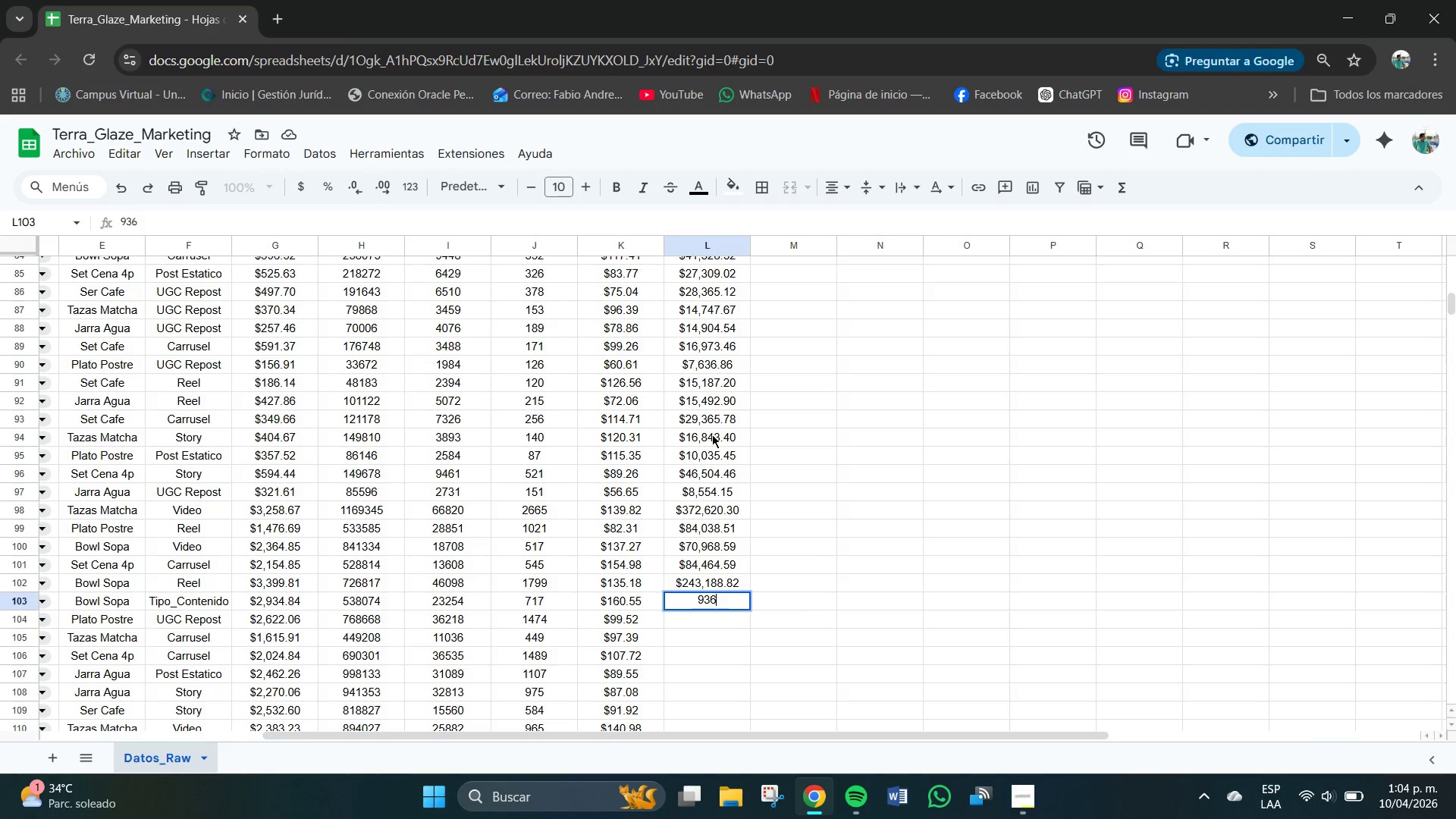 
key(Numpad0)
 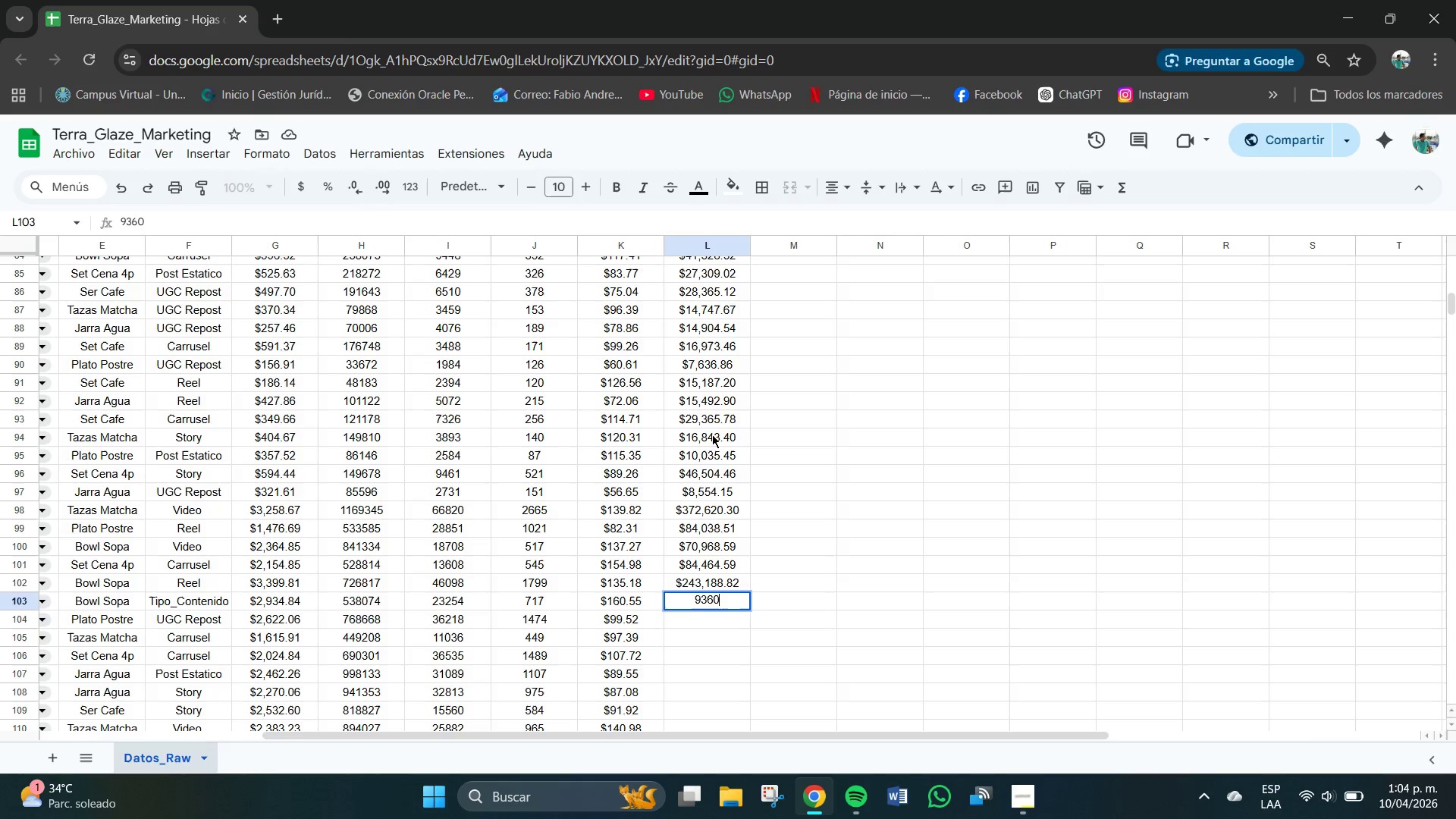 
key(Numpad4)
 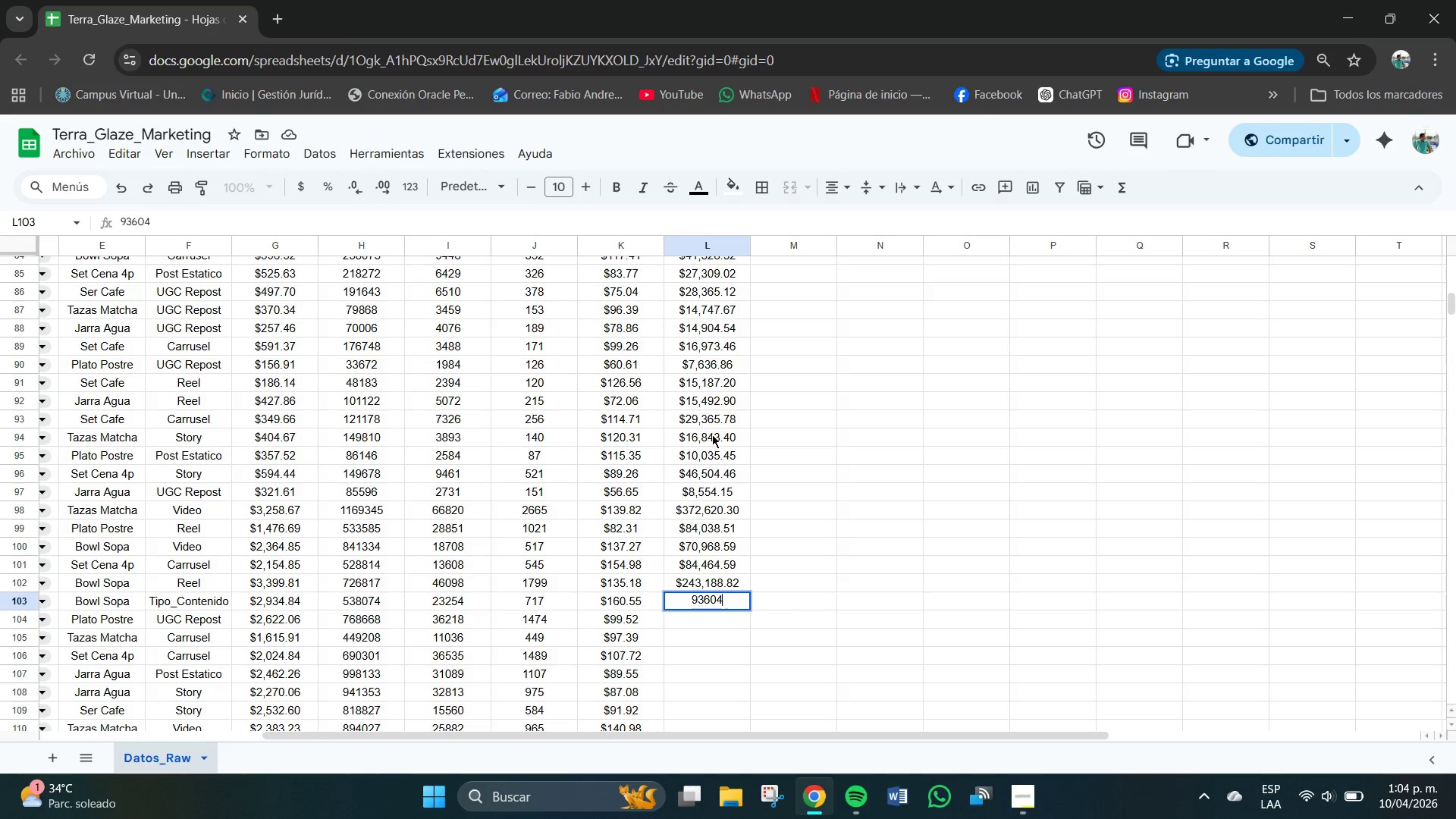 
key(NumpadDecimal)
 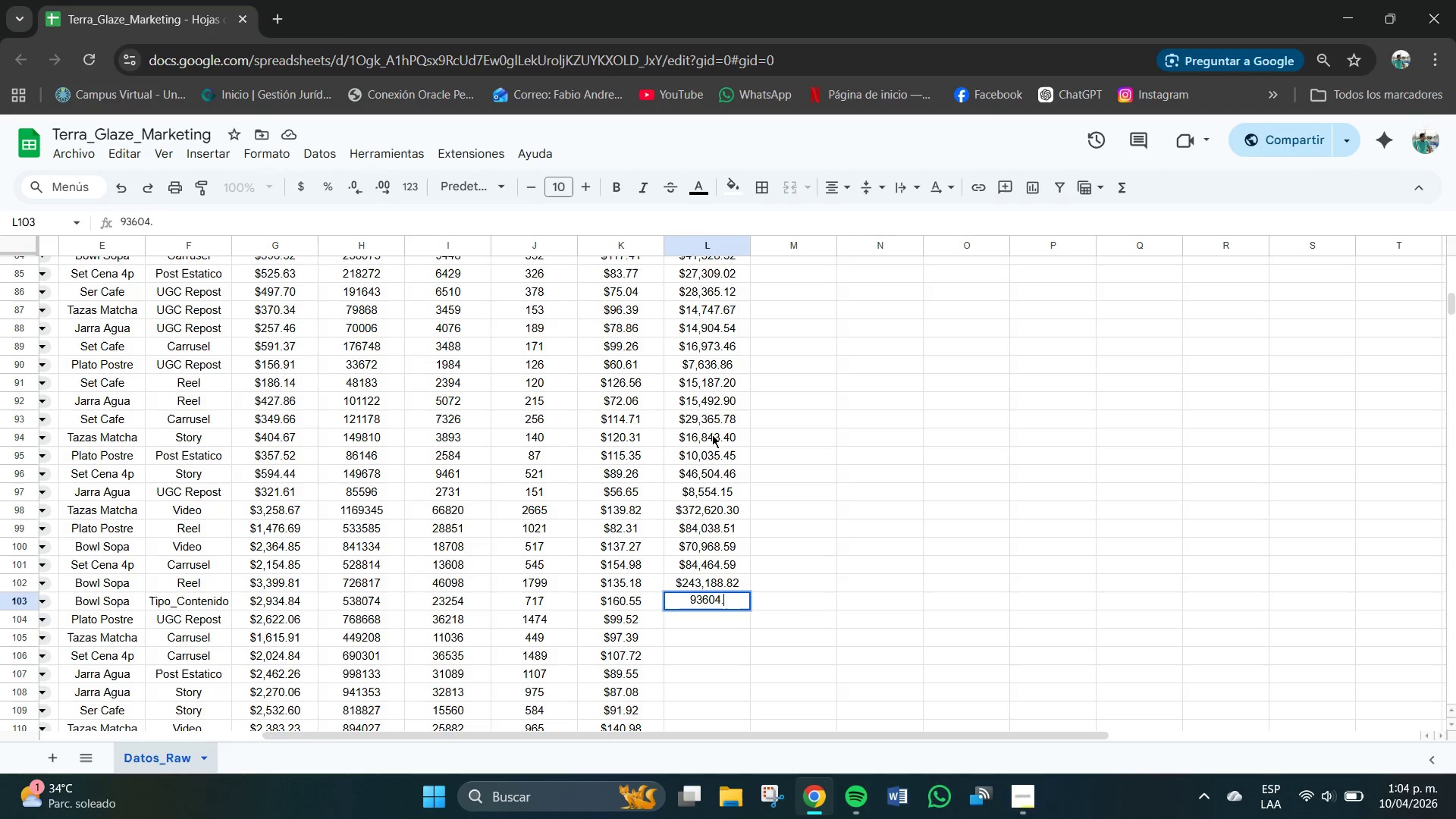 
key(Numpad3)
 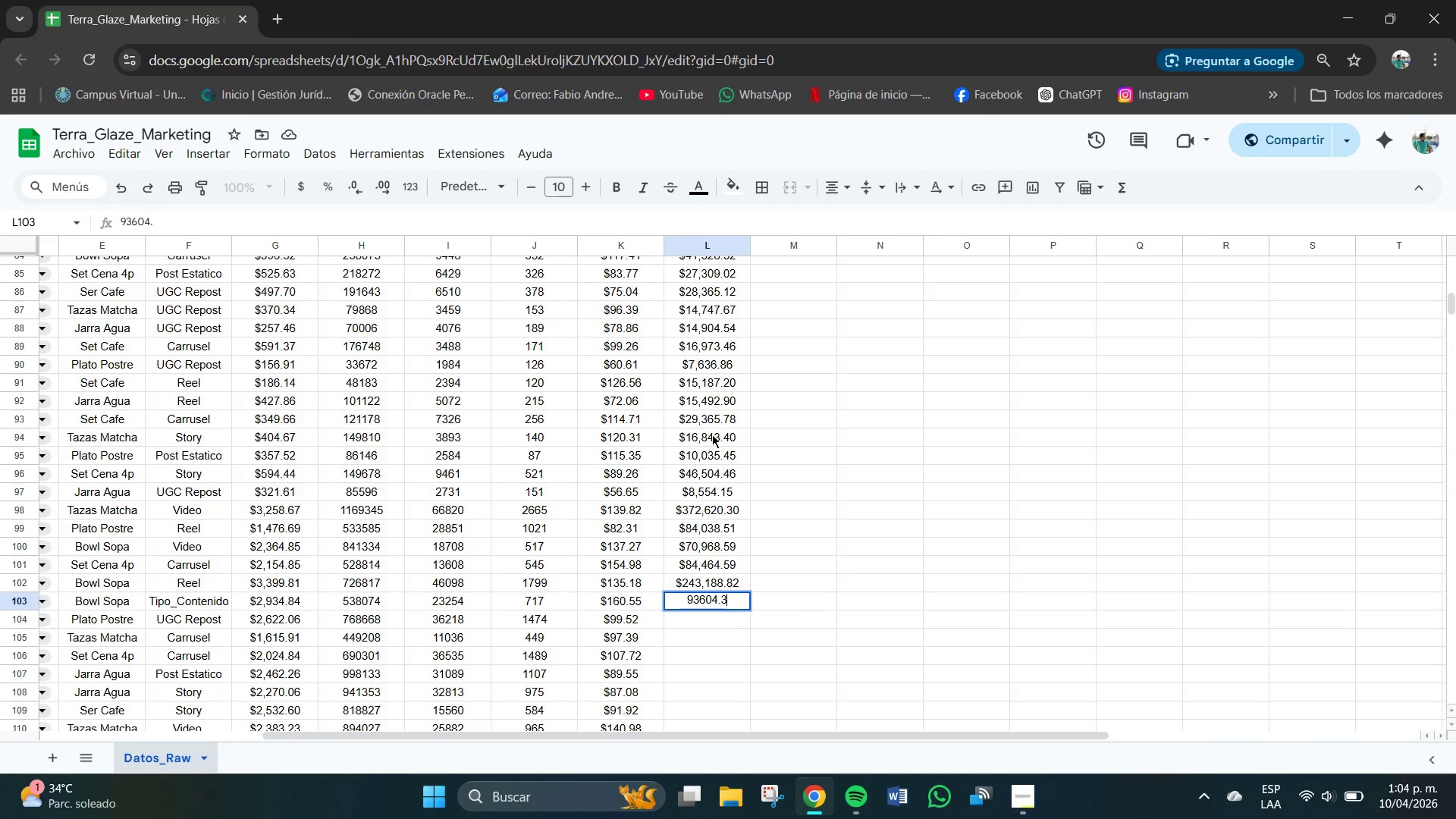 
key(Numpad5)
 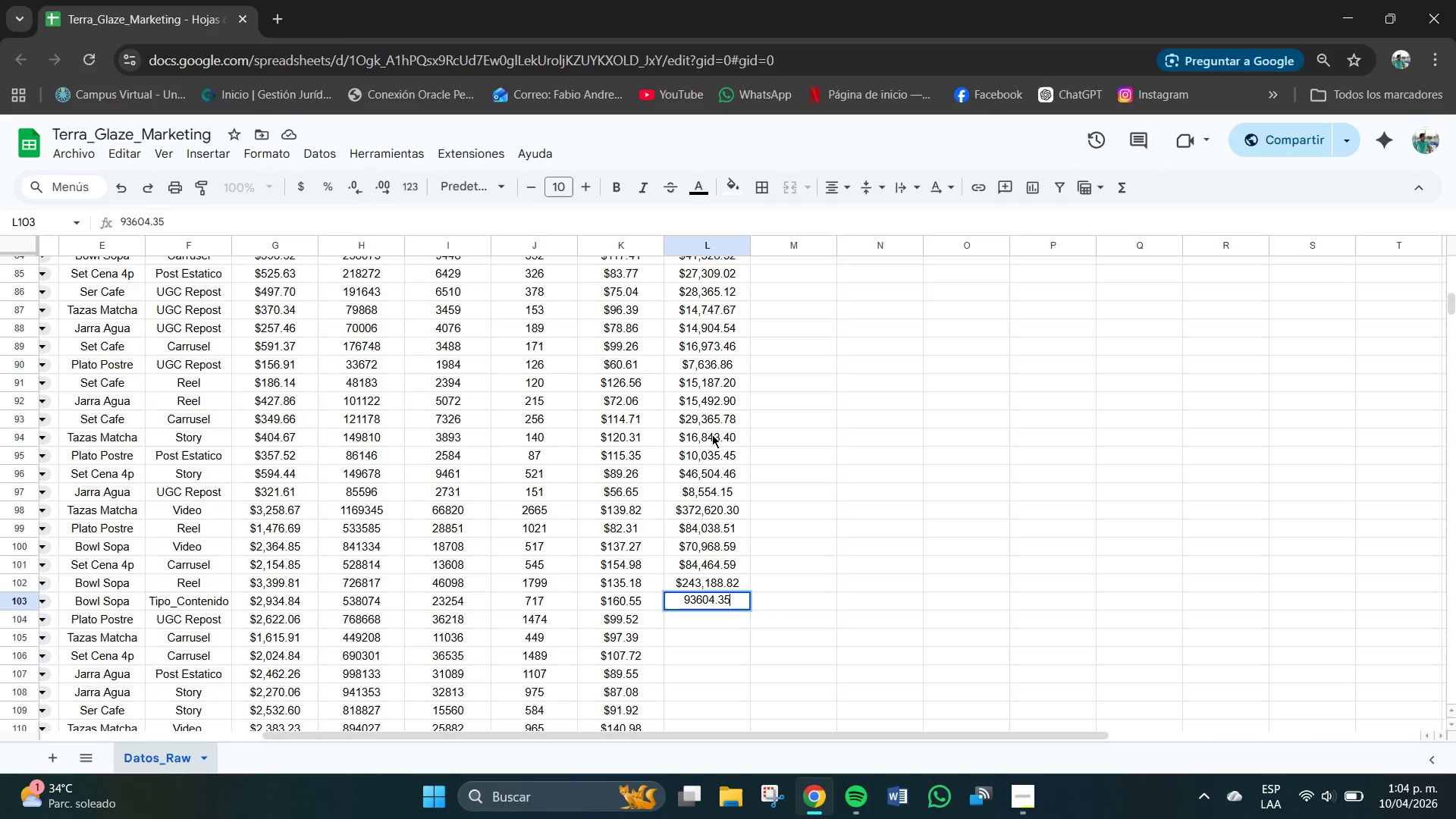 
key(NumpadEnter)
 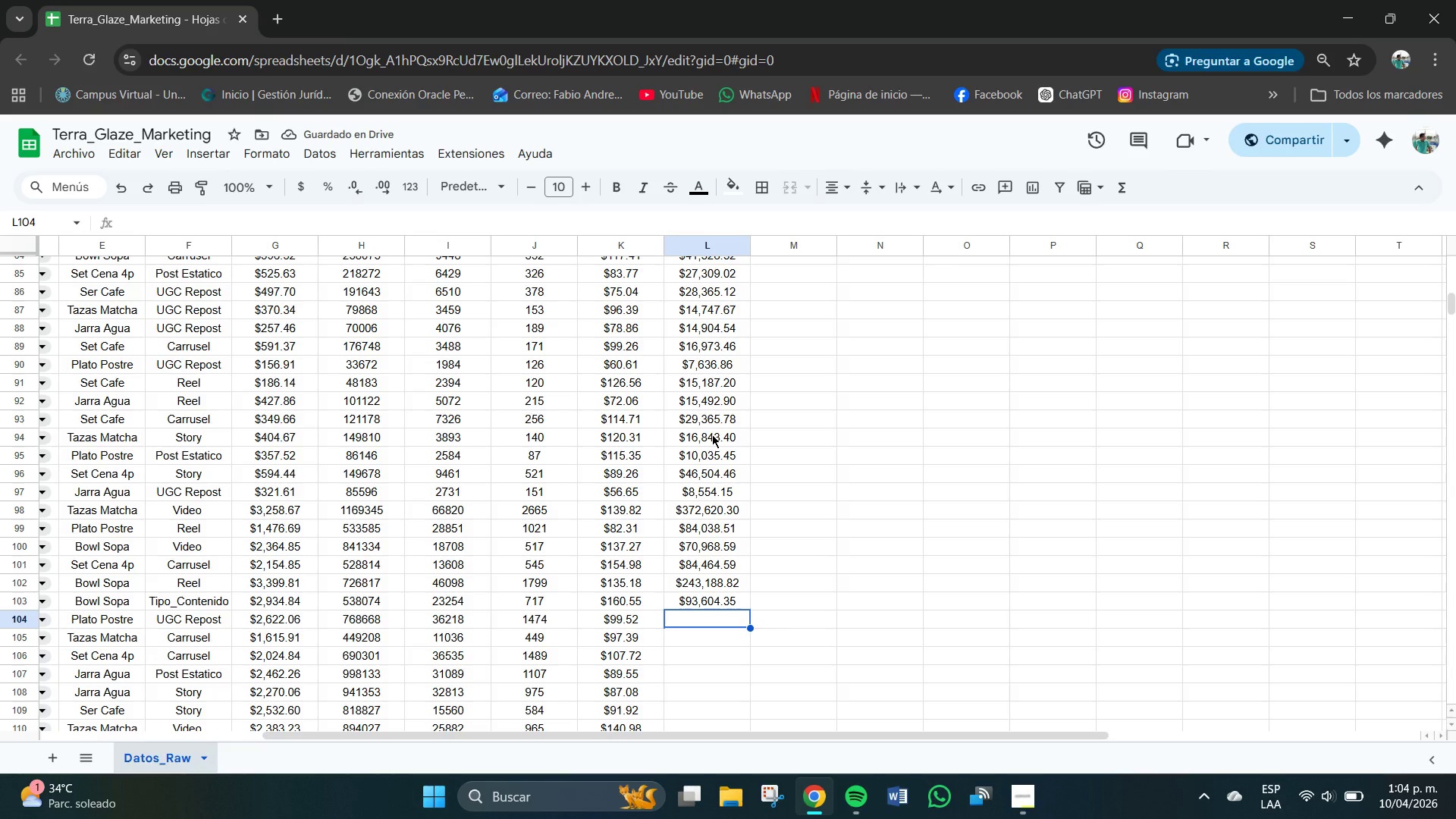 
key(Numpad1)
 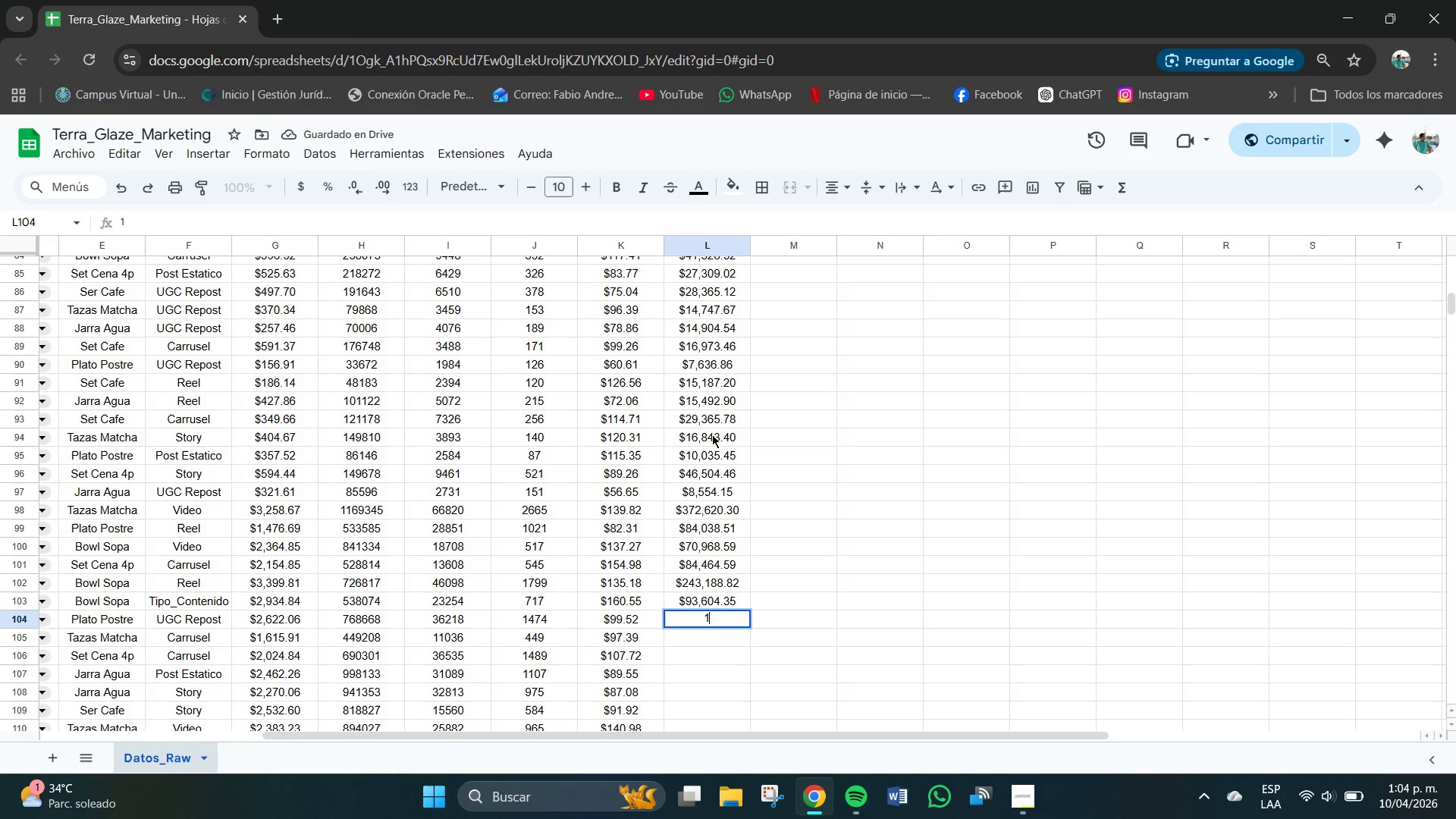 
key(Numpad4)
 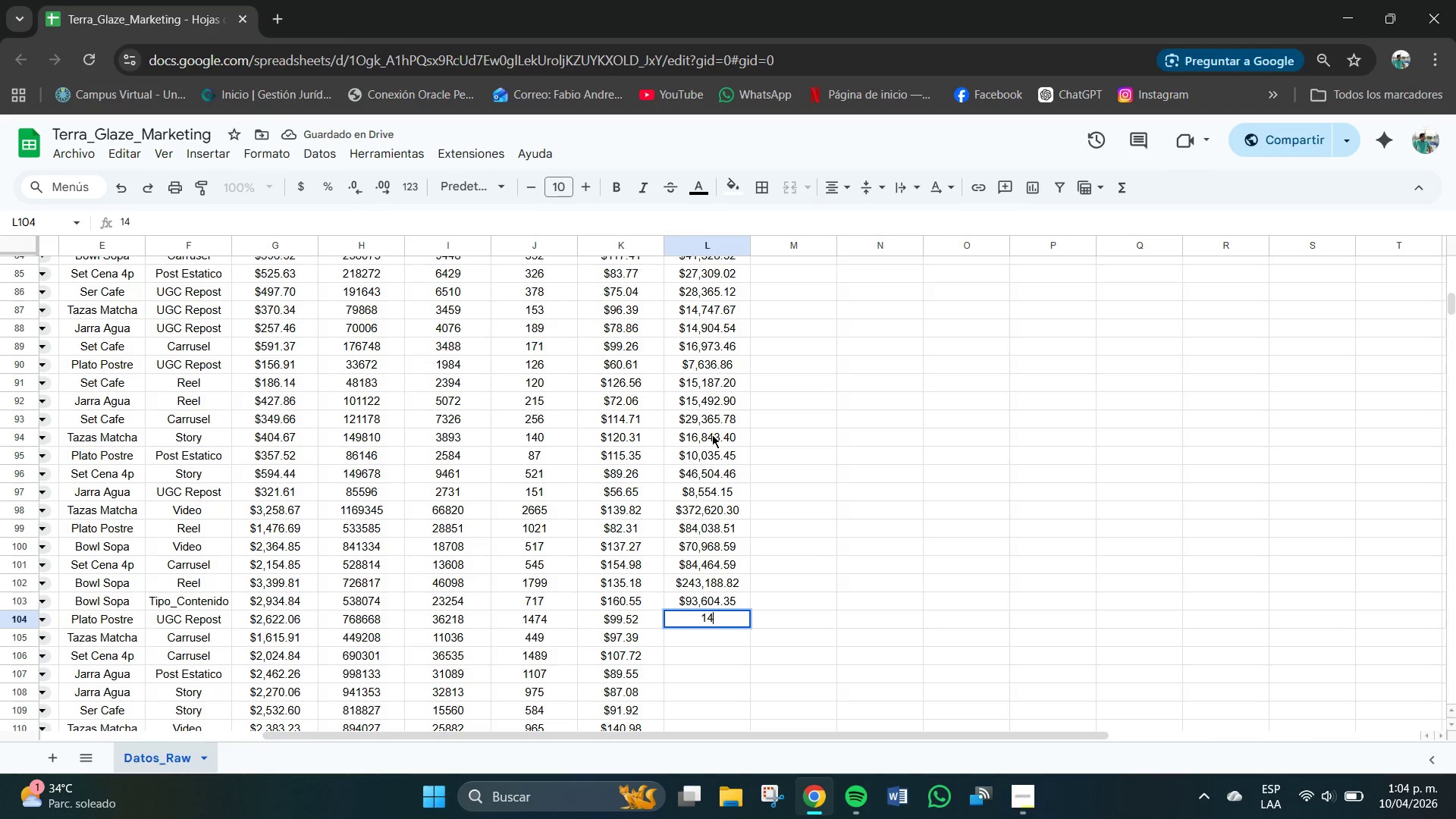 
key(Numpad6)
 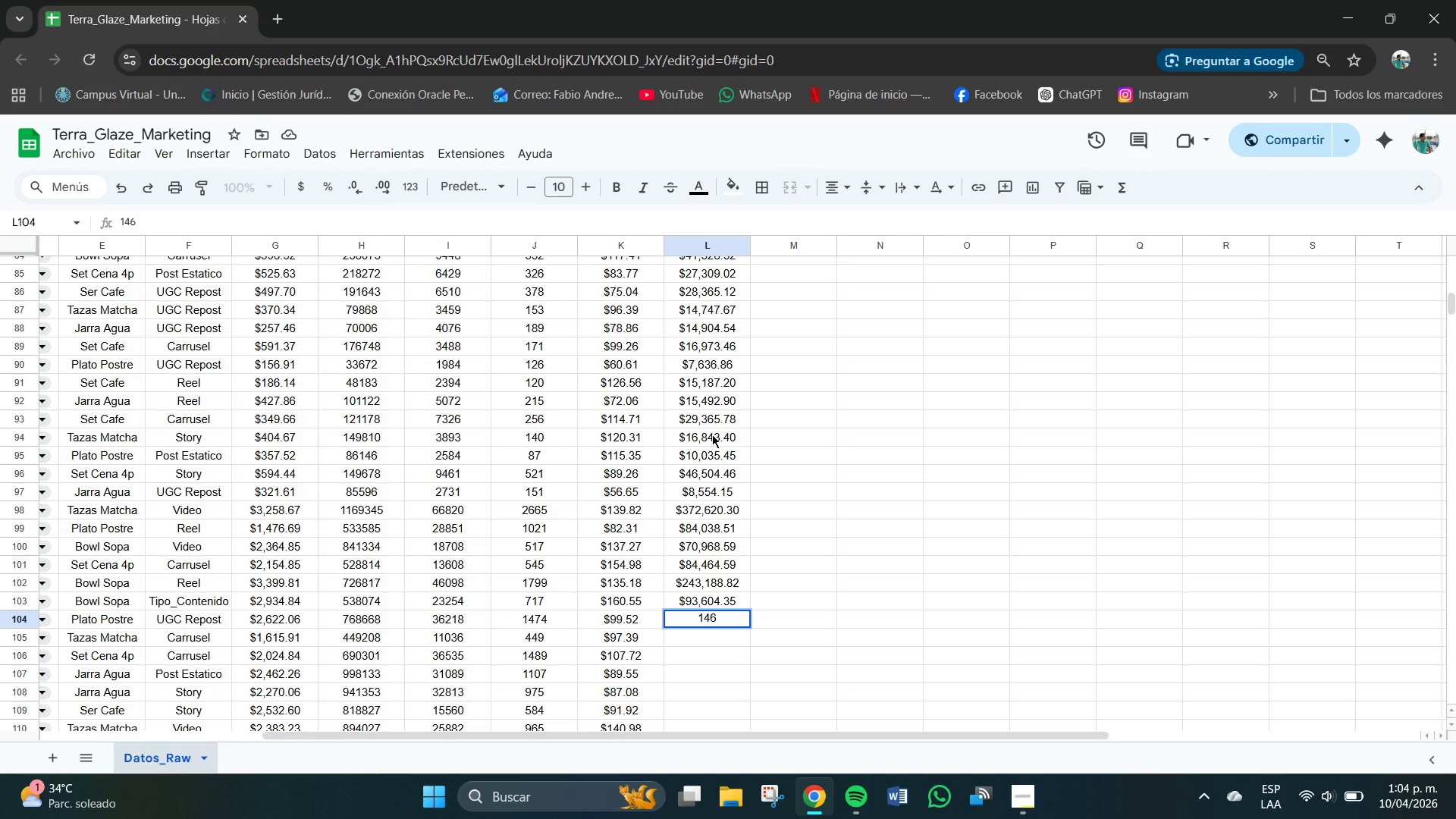 
key(Numpad6)
 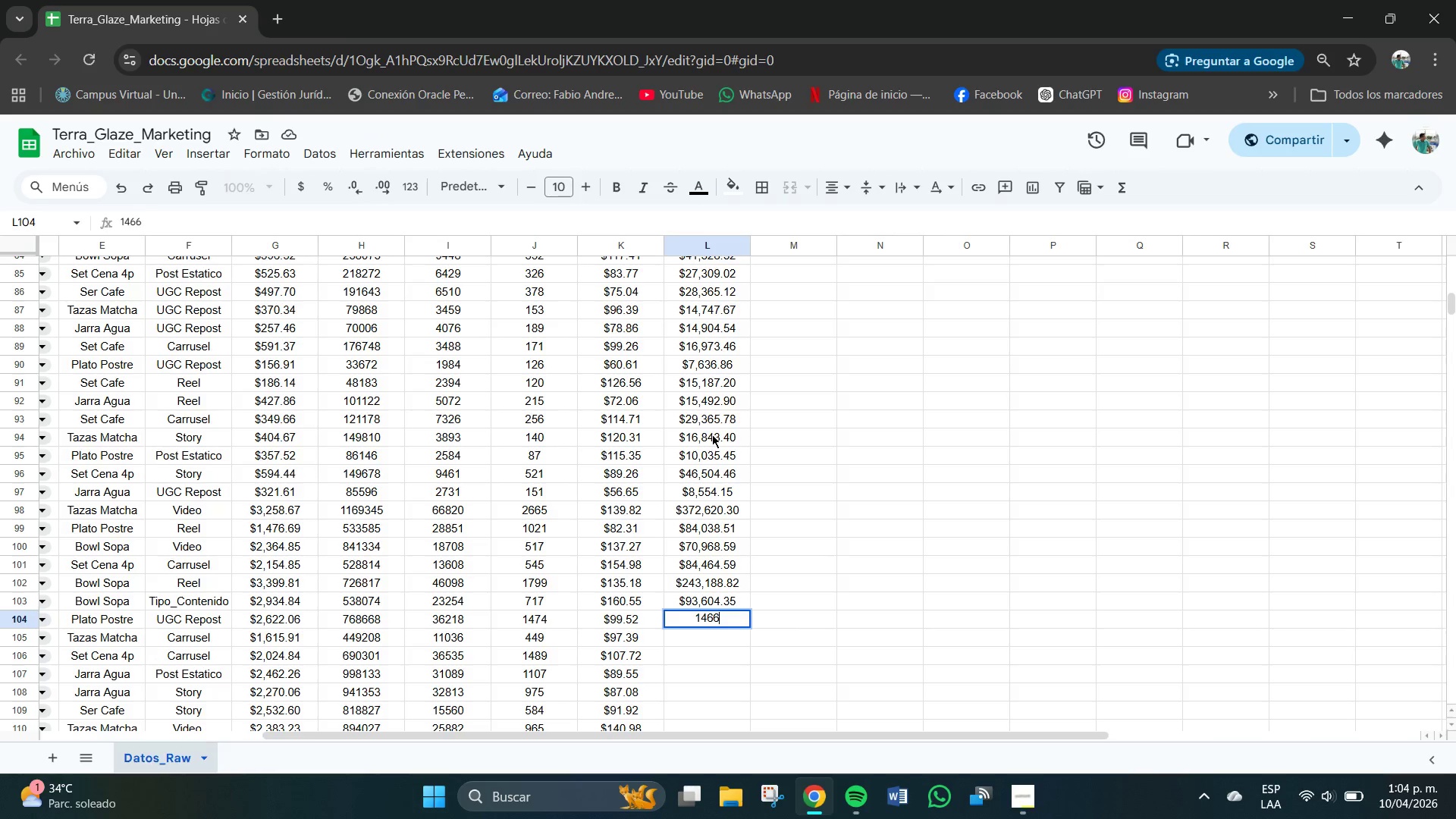 
key(Numpad9)
 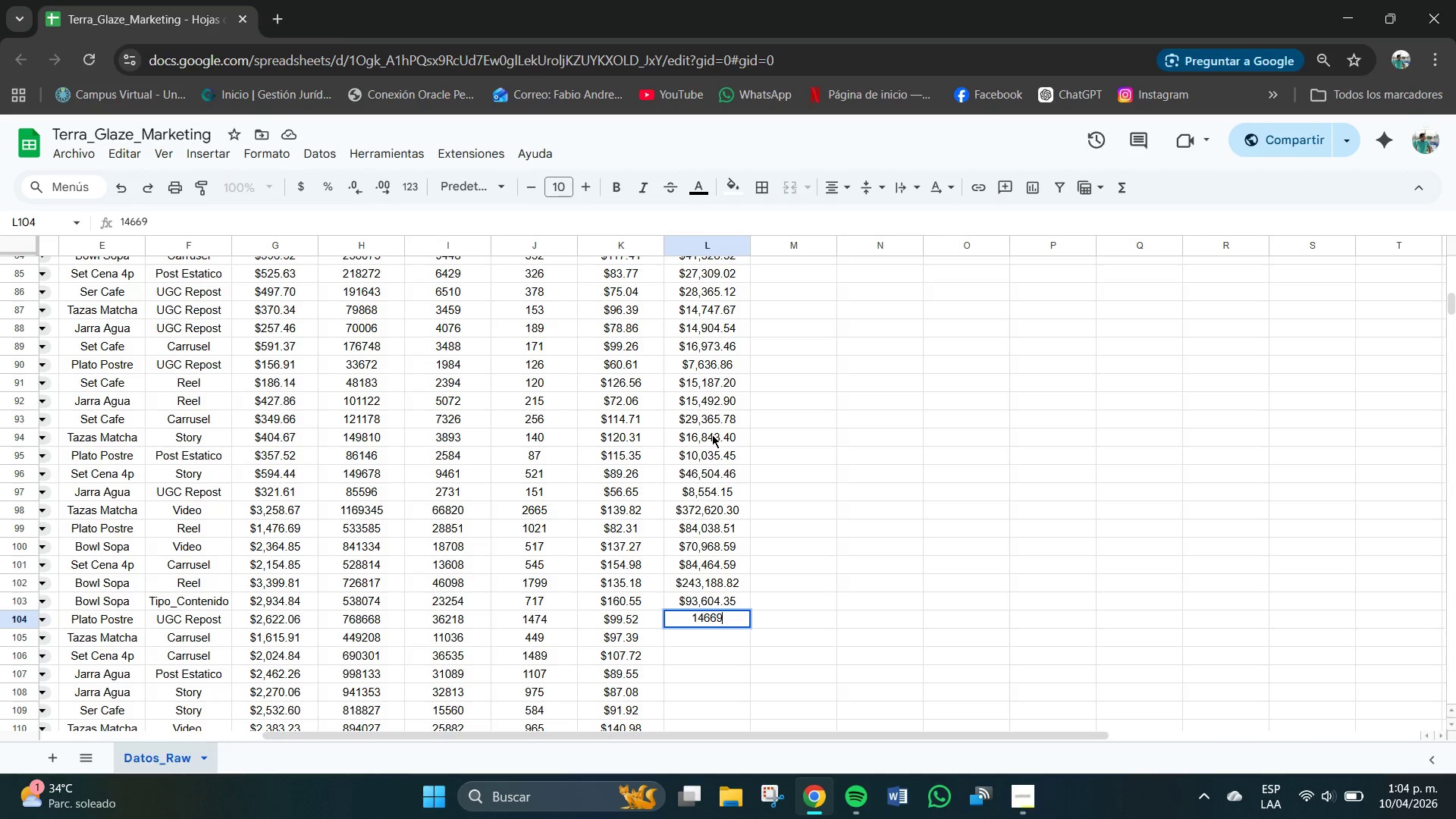 
key(Numpad2)
 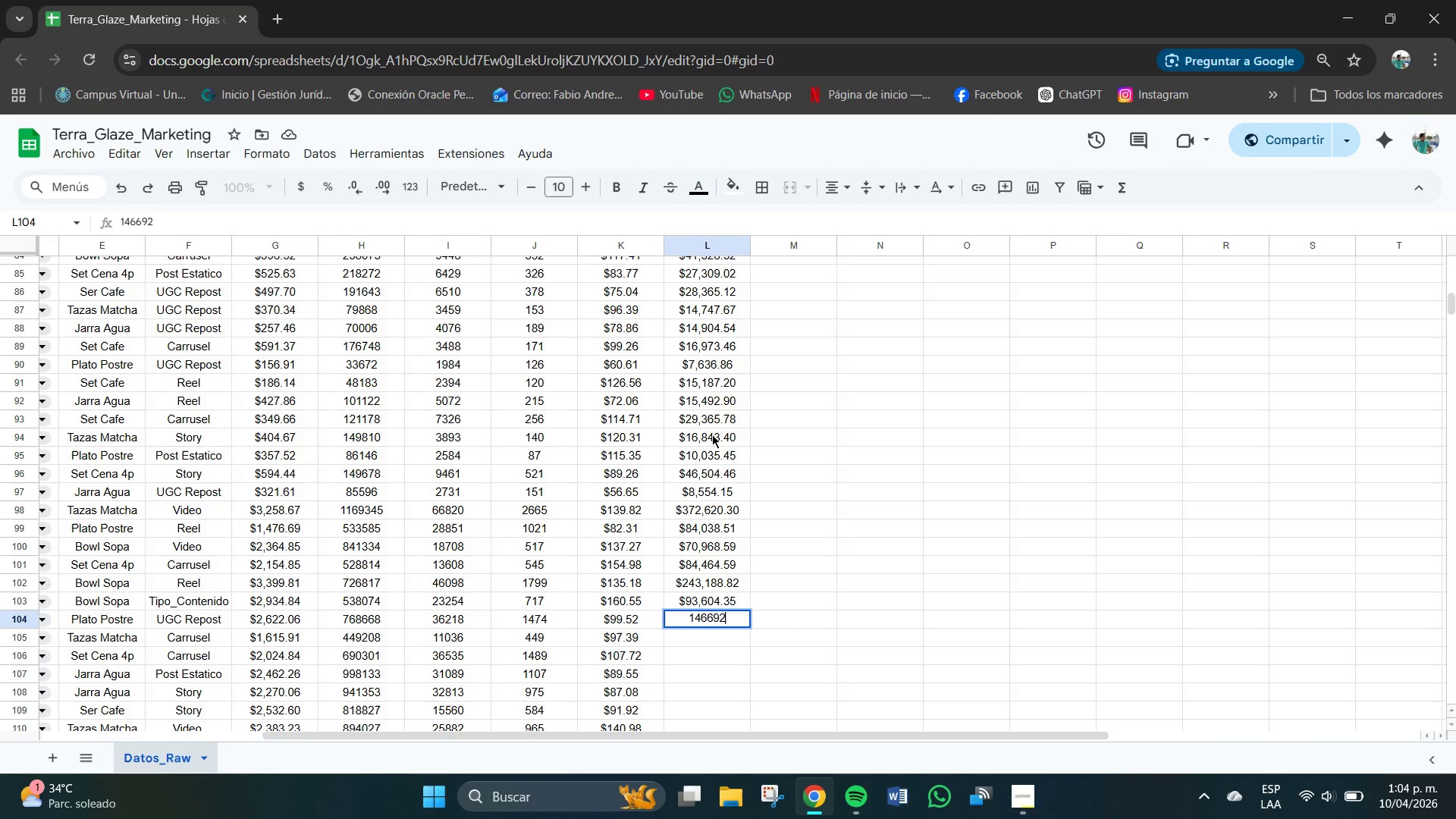 
key(NumpadDecimal)
 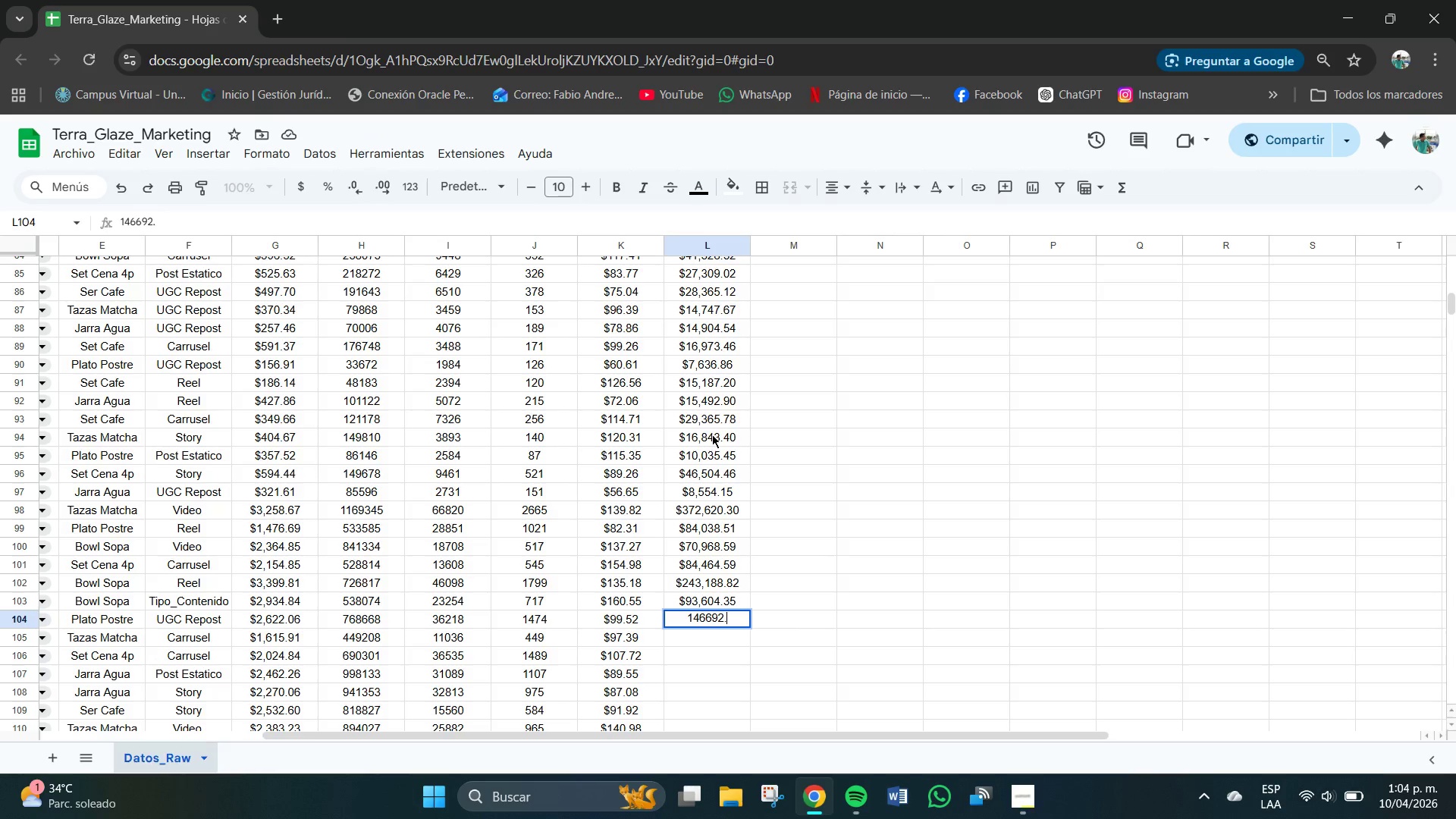 
key(Numpad4)
 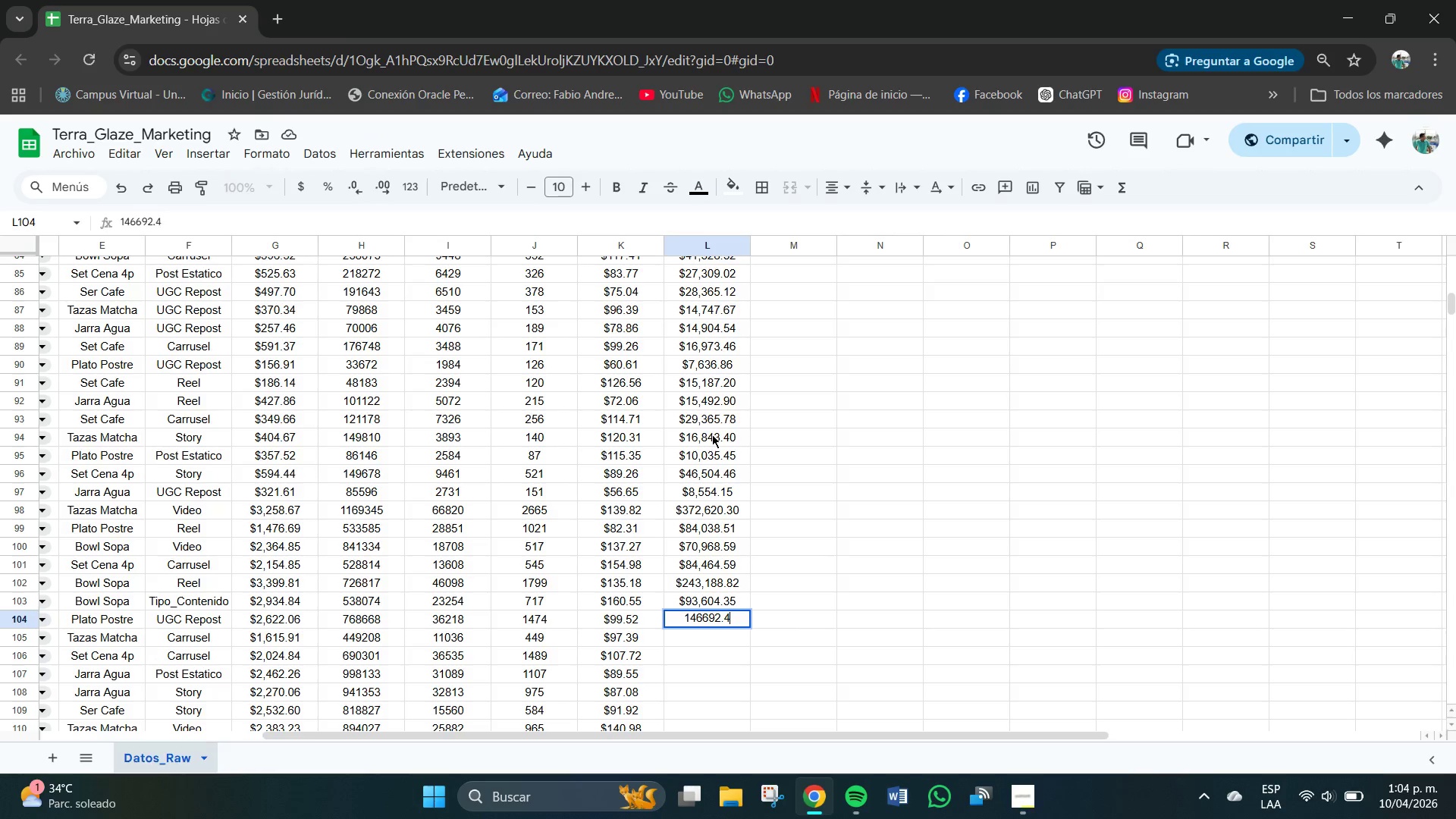 
key(Numpad8)
 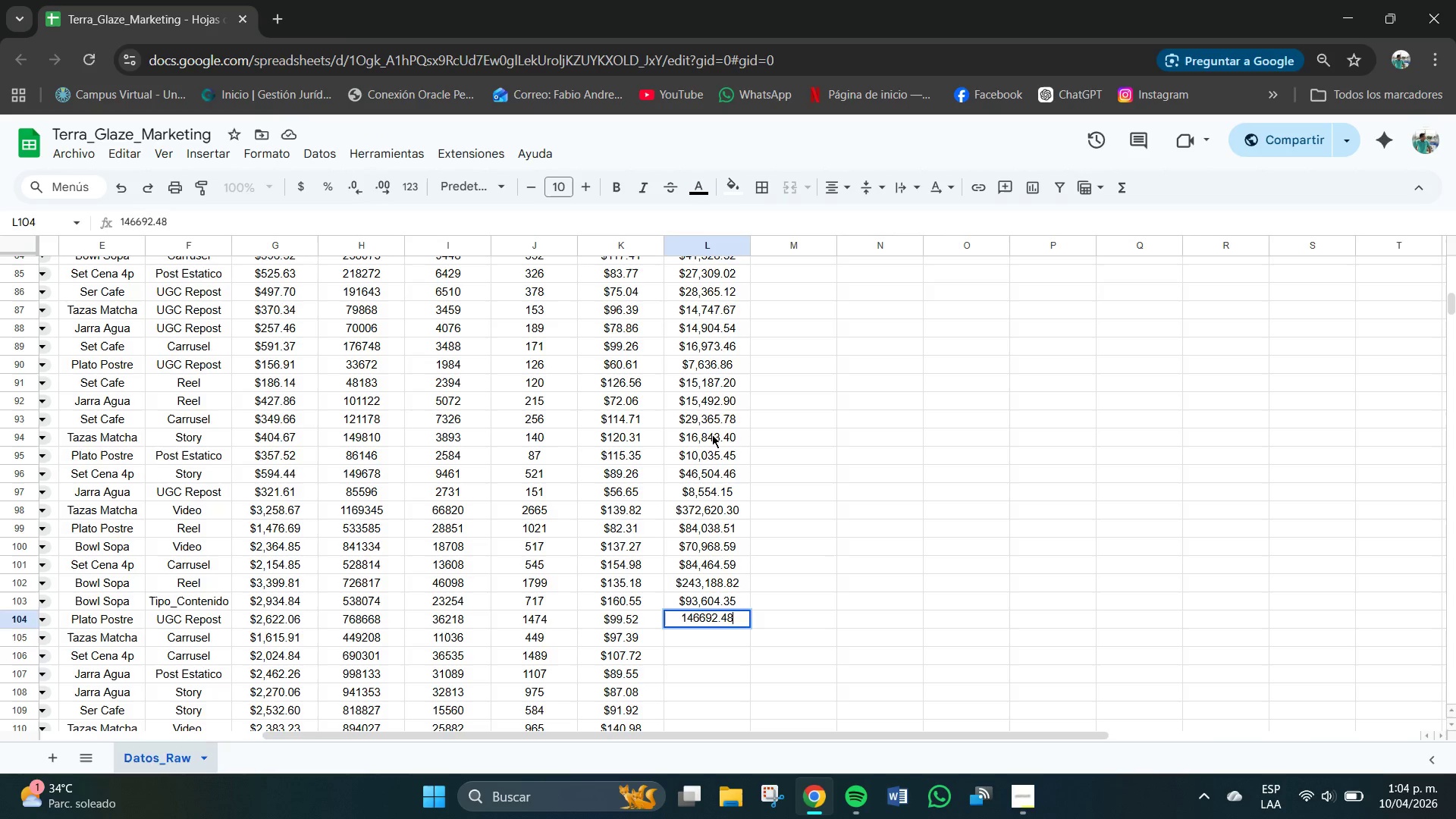 
key(NumpadEnter)
 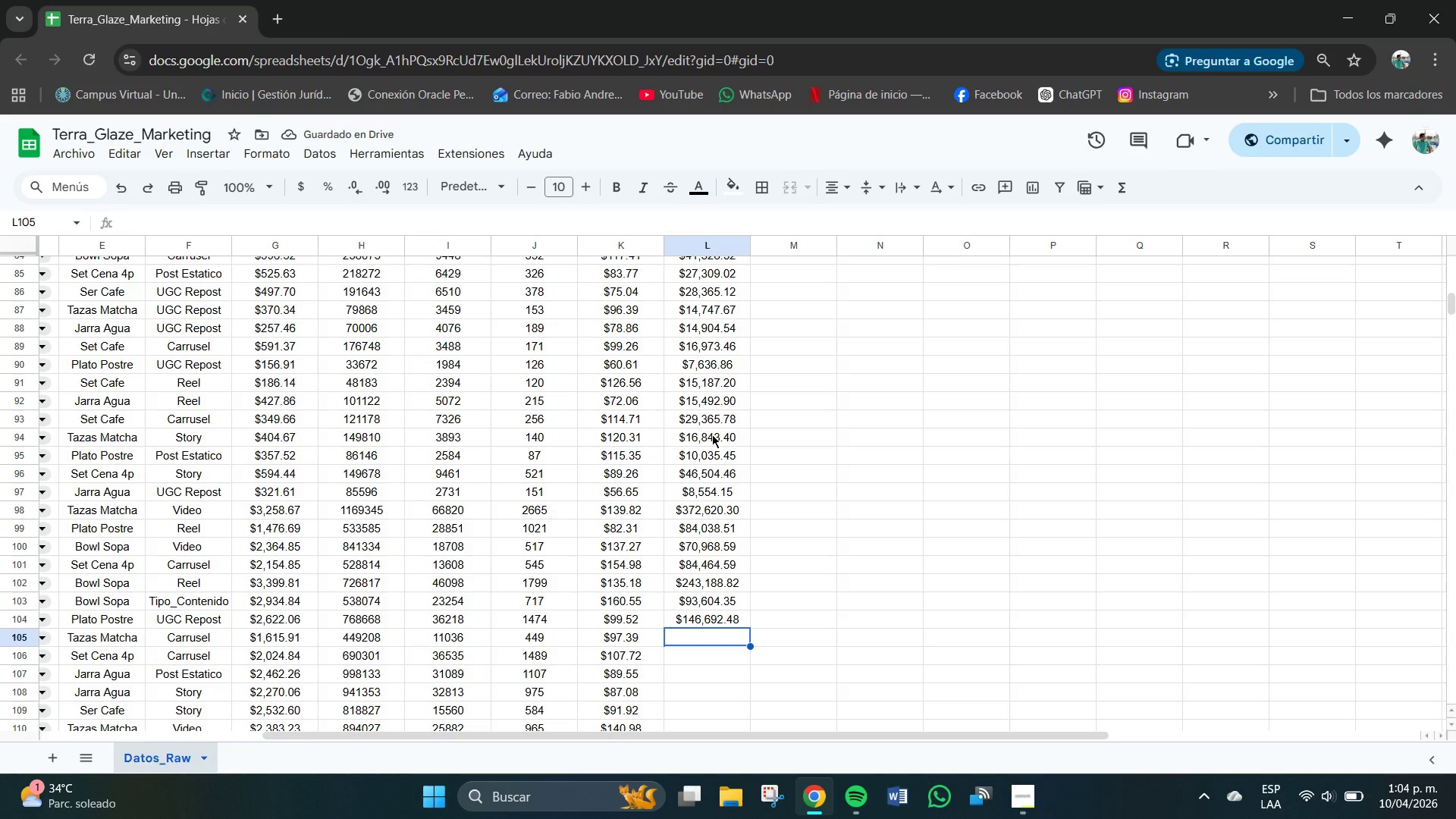 
key(Numpad4)
 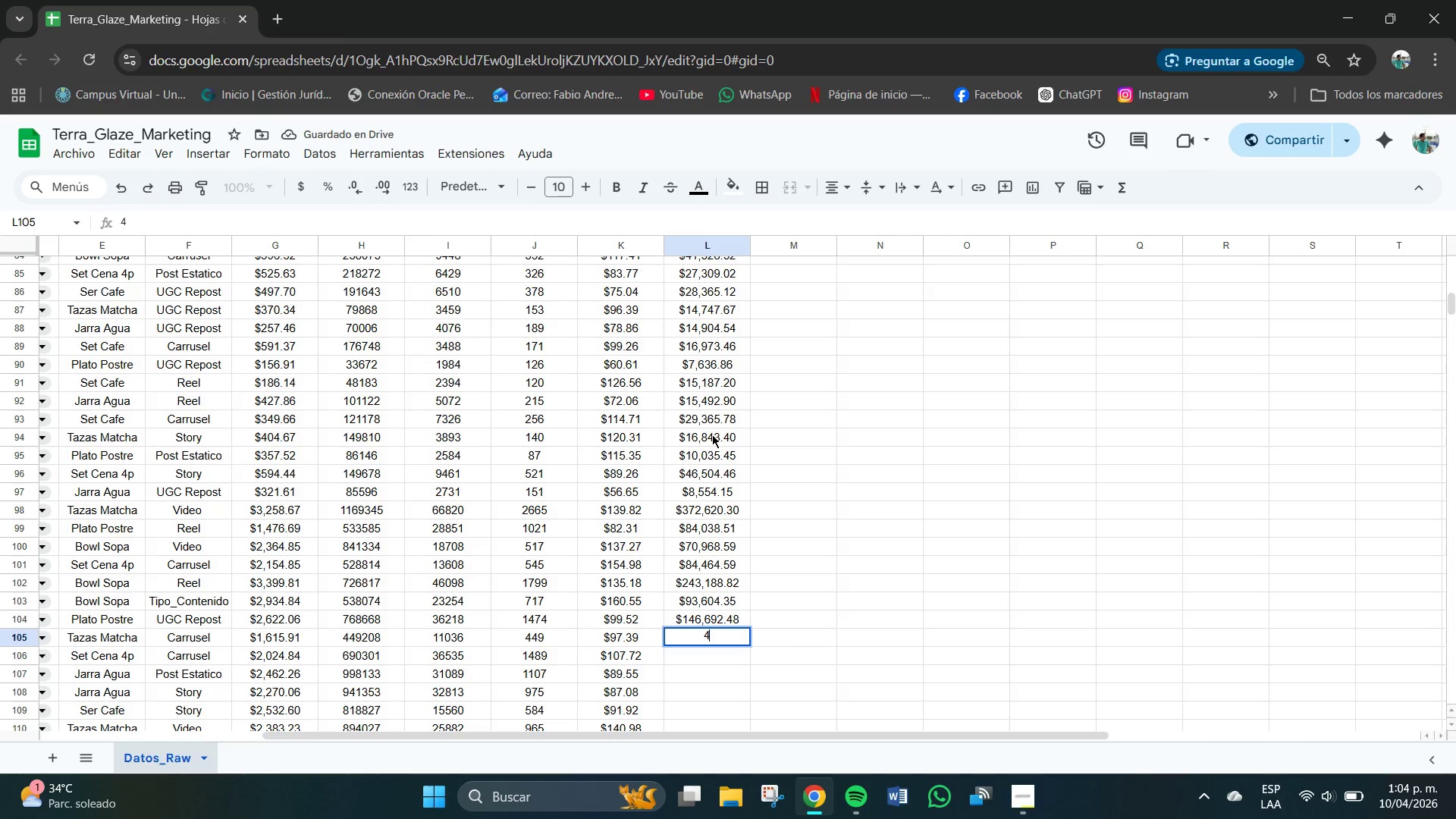 
key(Numpad3)
 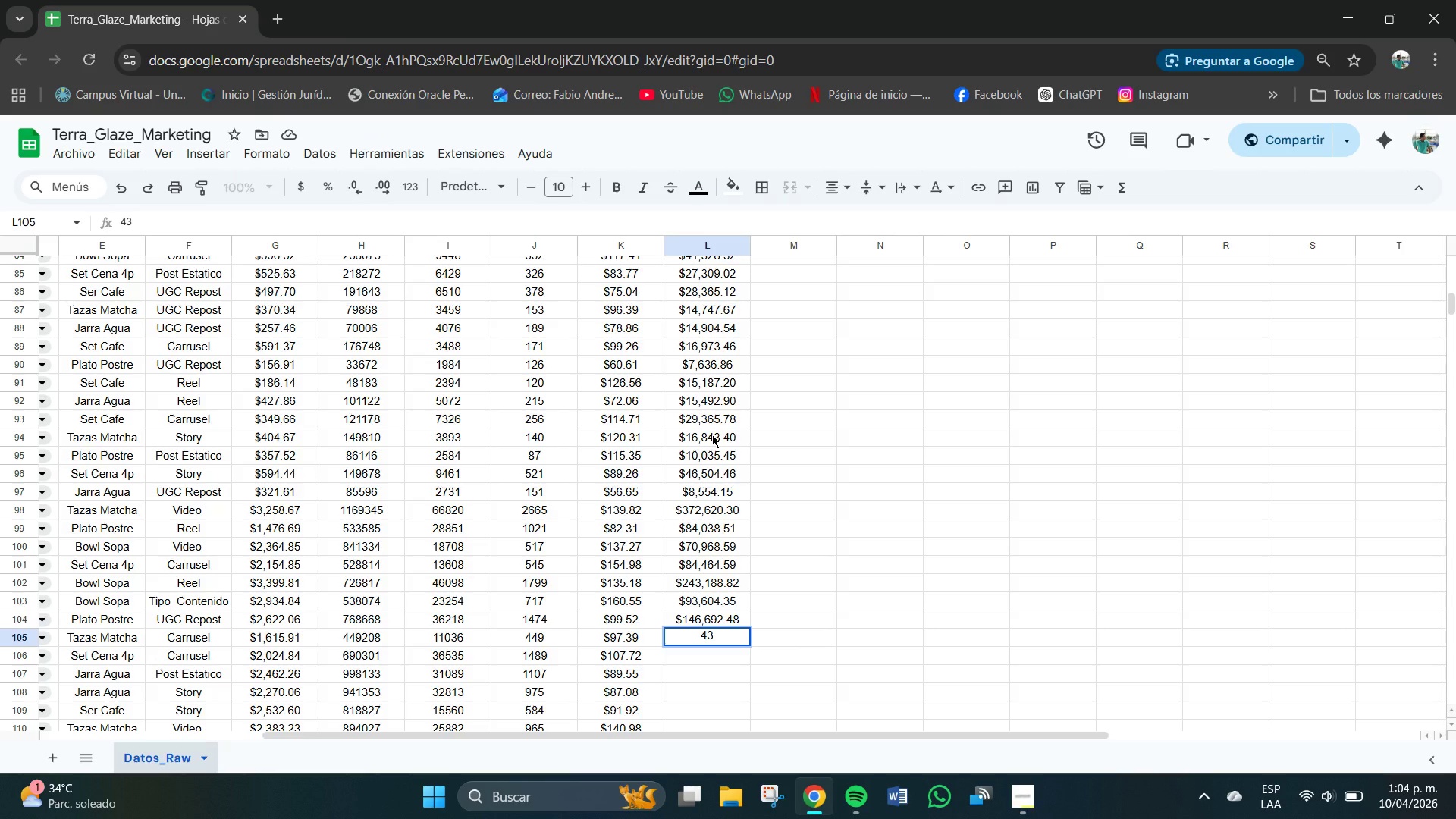 
key(Numpad7)
 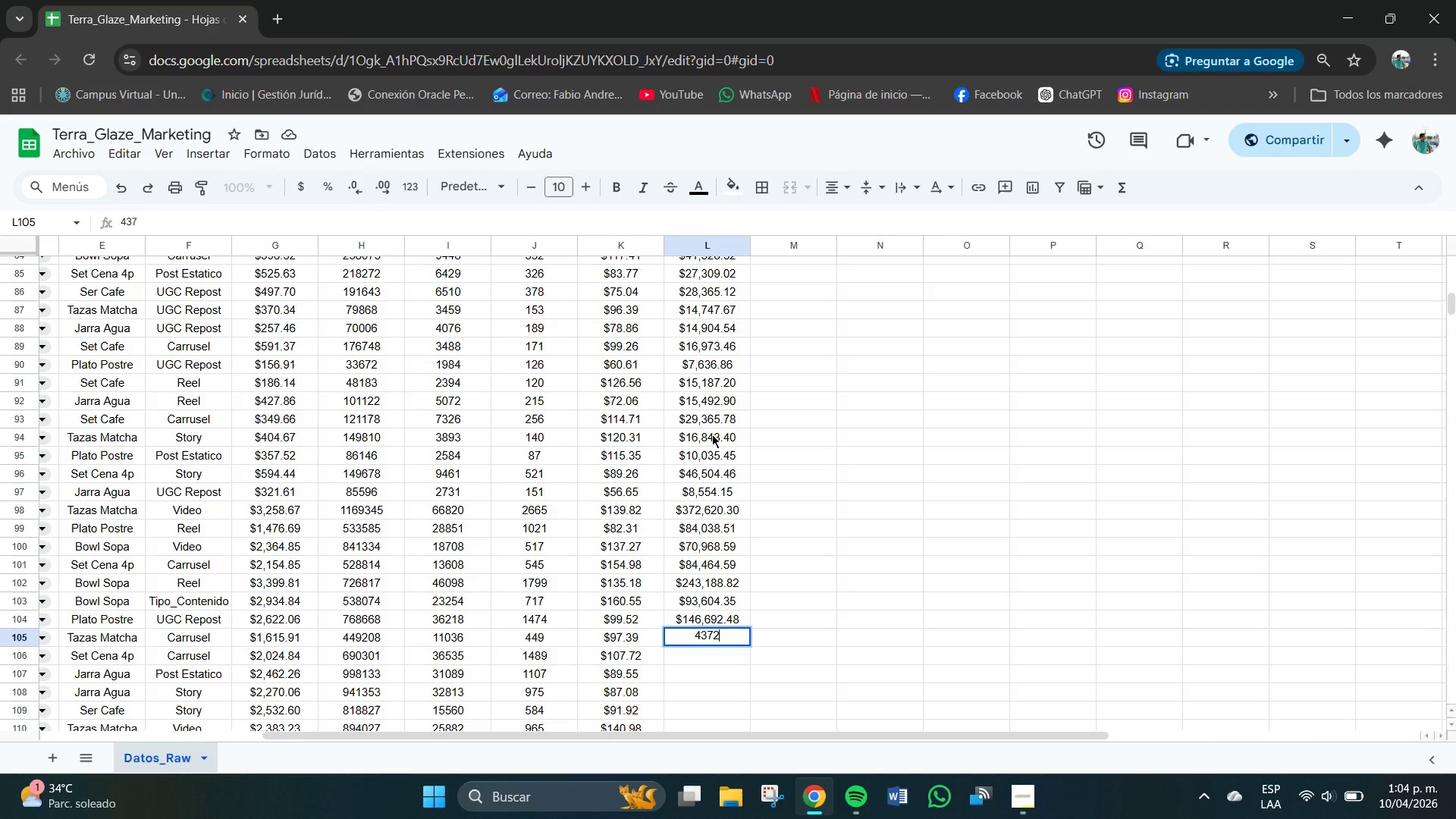 
key(Numpad2)
 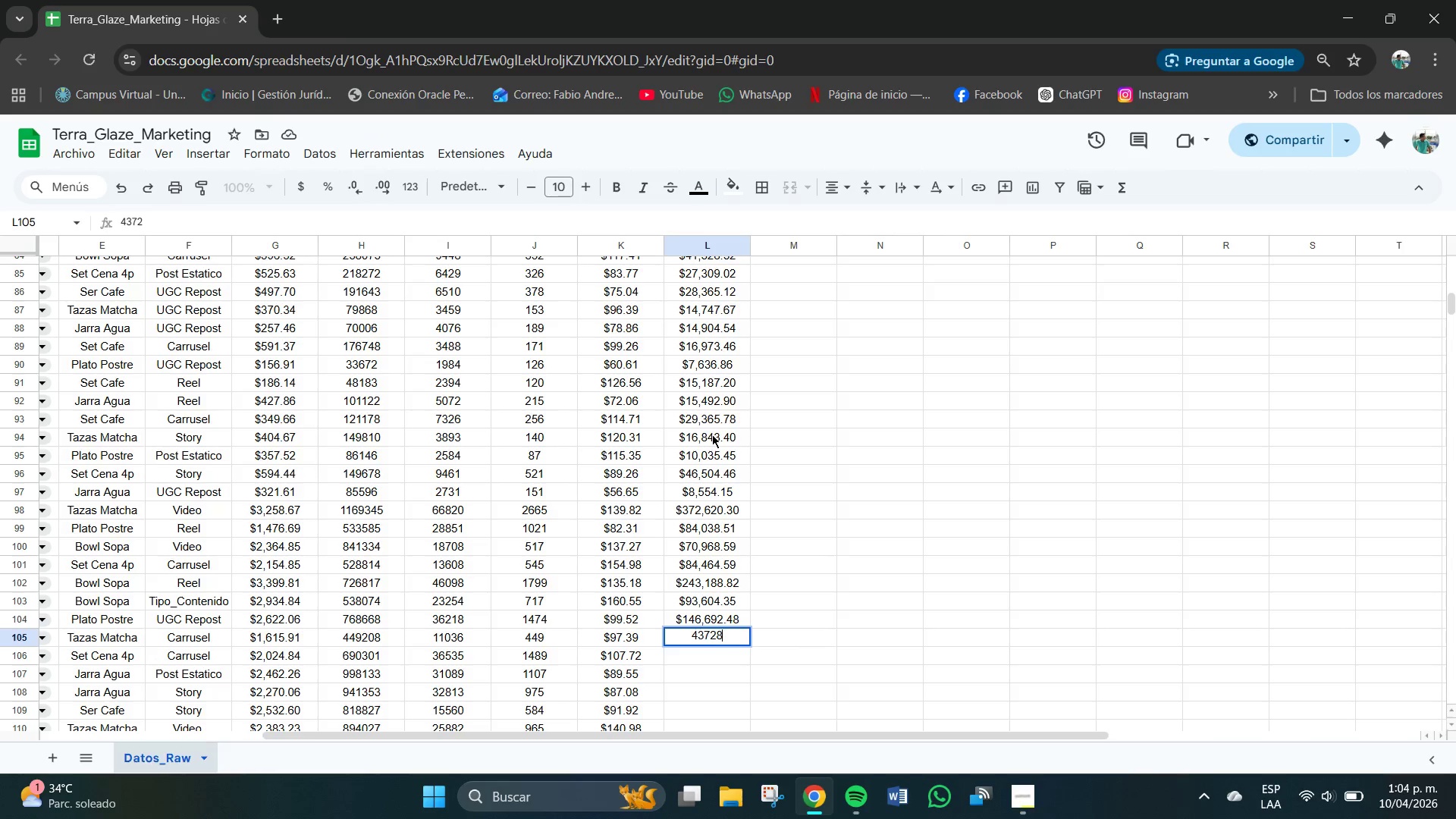 
key(Numpad8)
 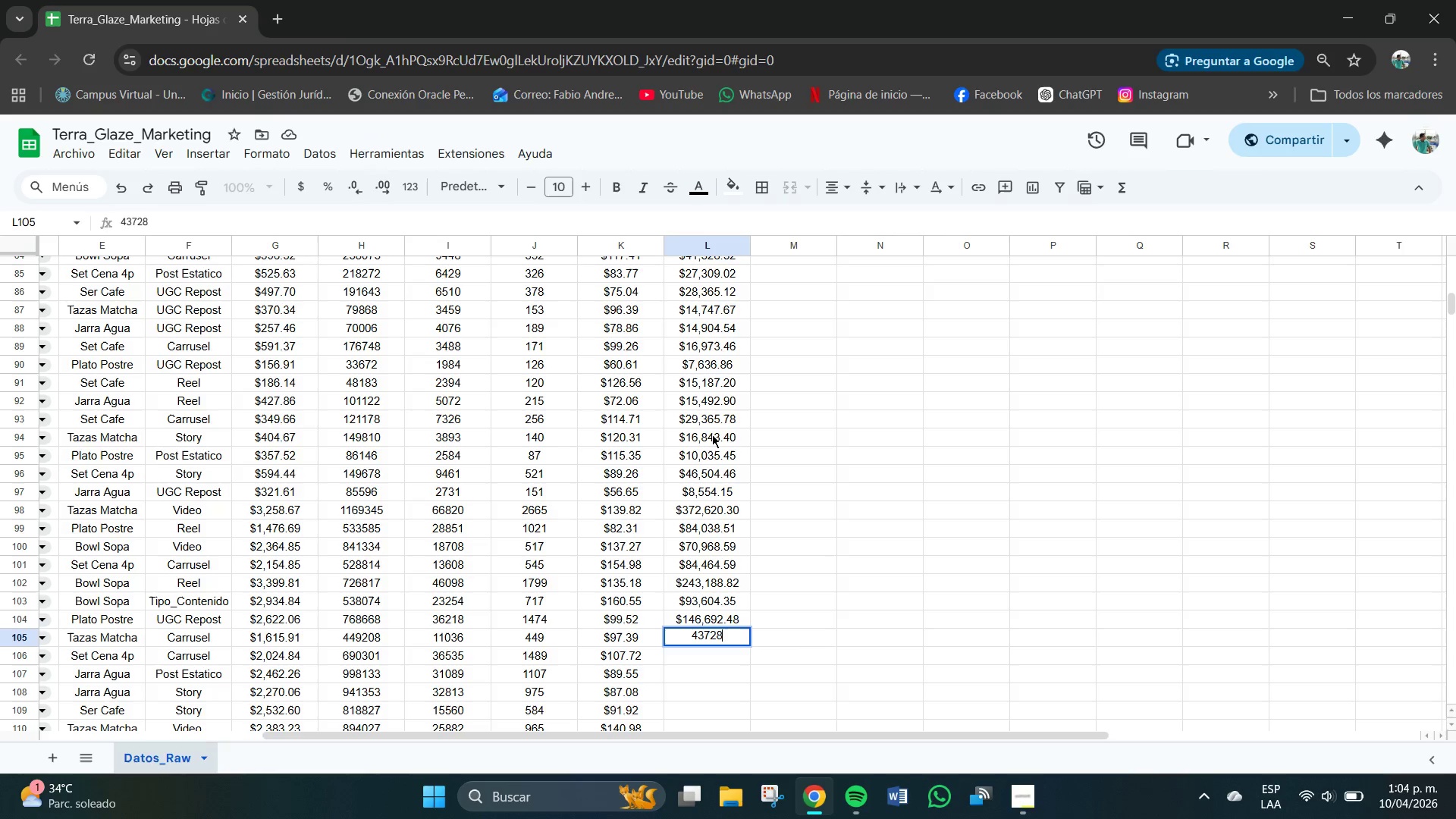 
key(NumpadDecimal)
 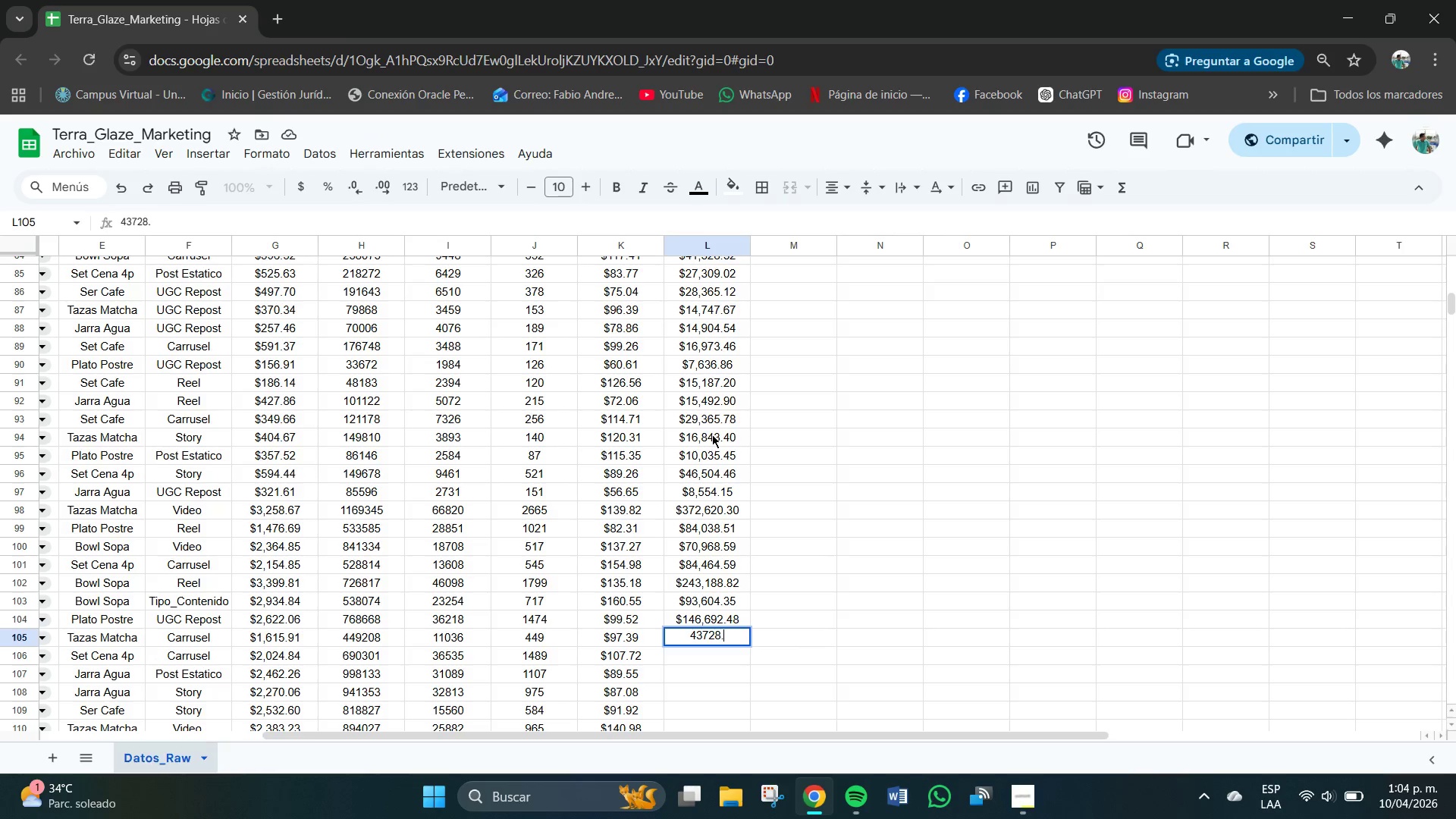 
key(Numpad1)
 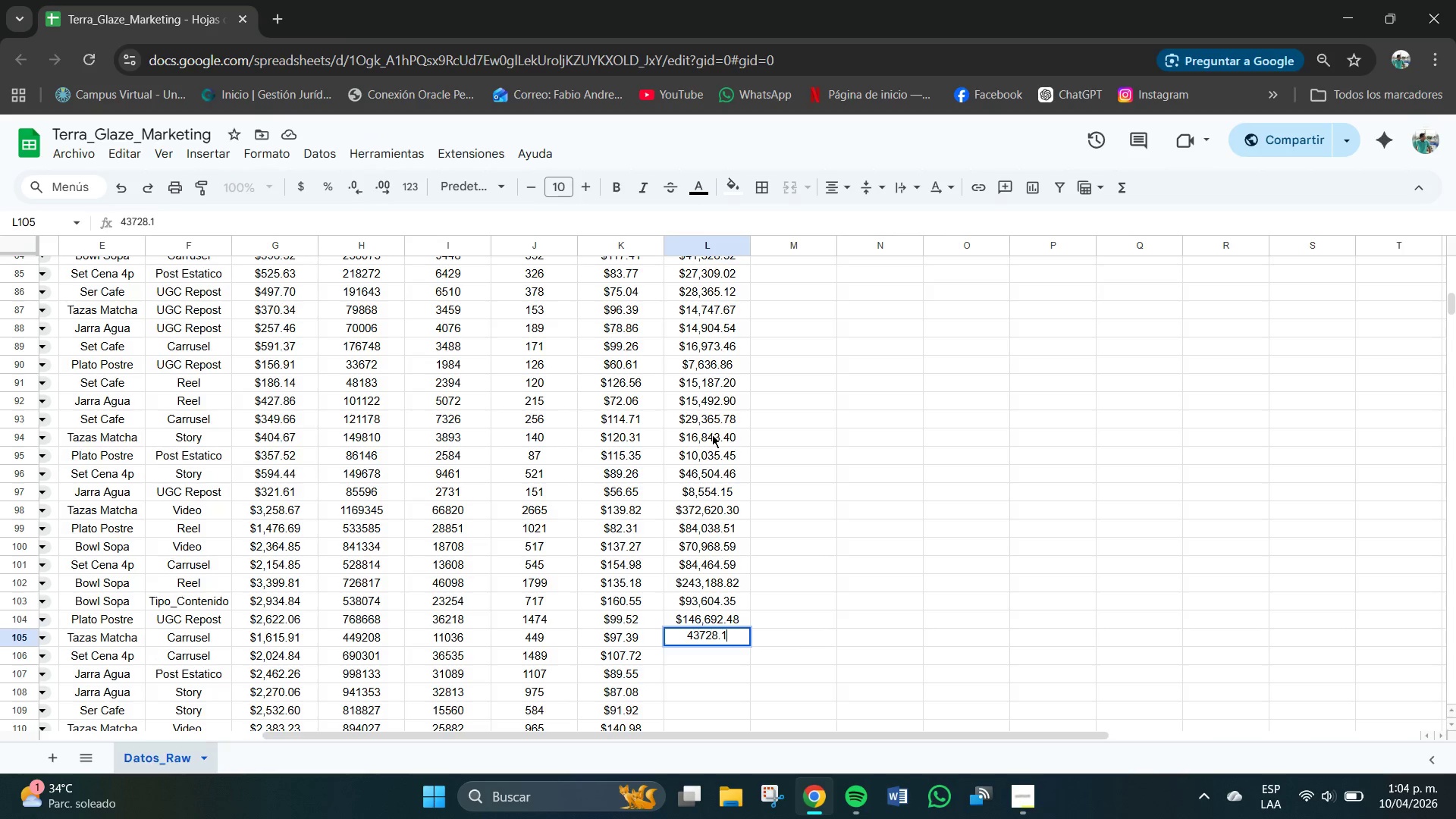 
key(Numpad1)
 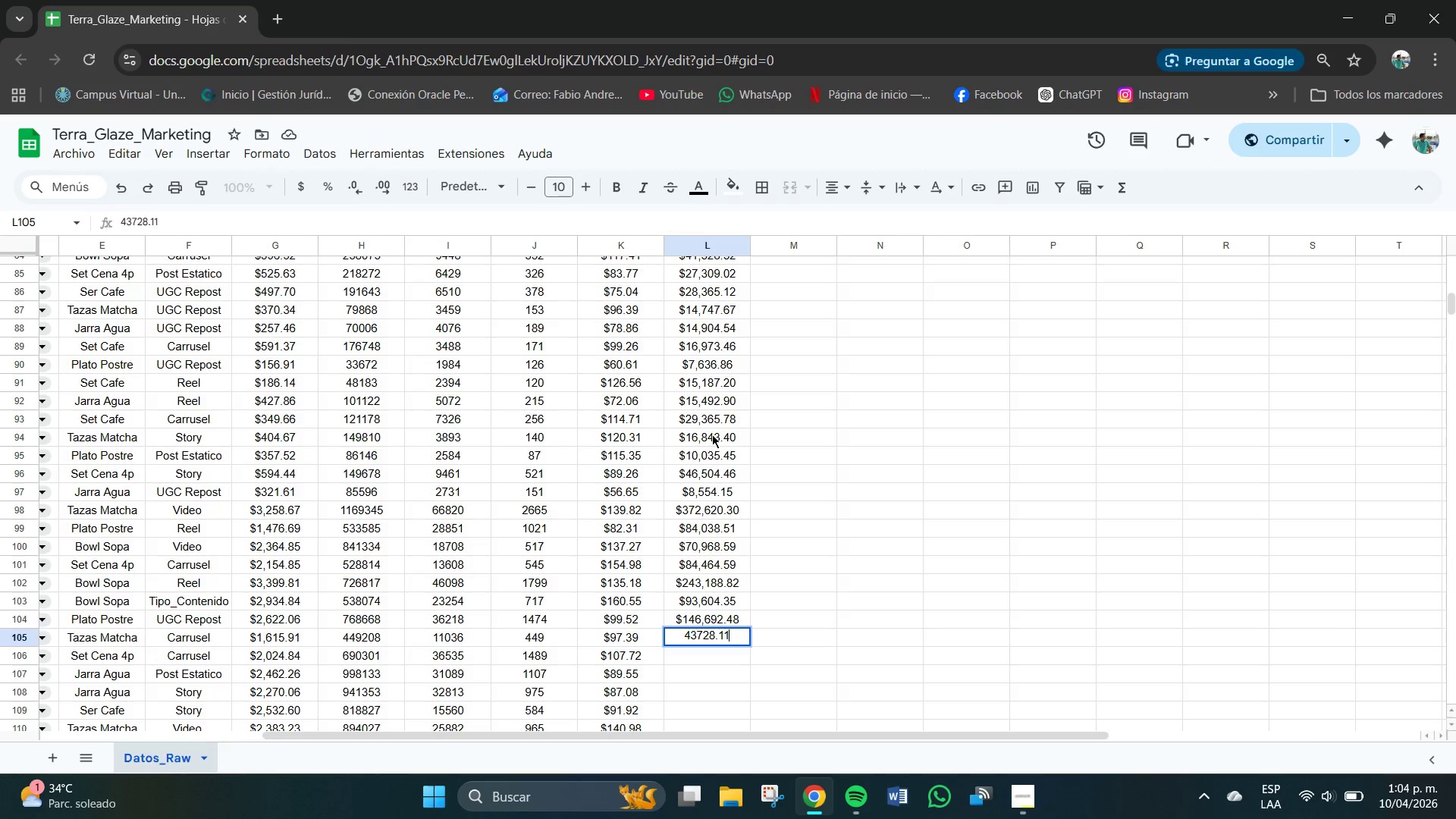 
key(NumpadEnter)
 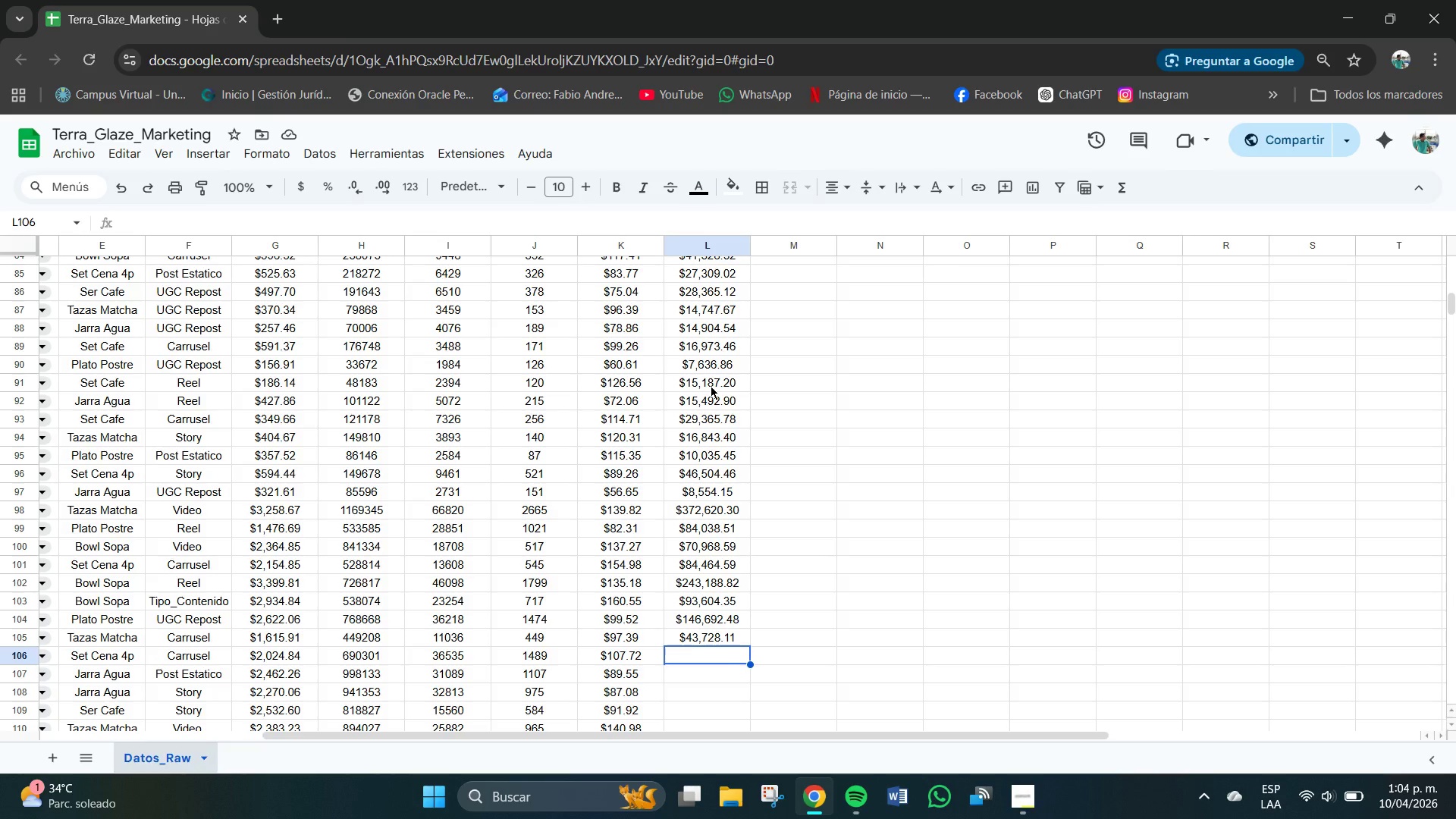 
wait(10.98)
 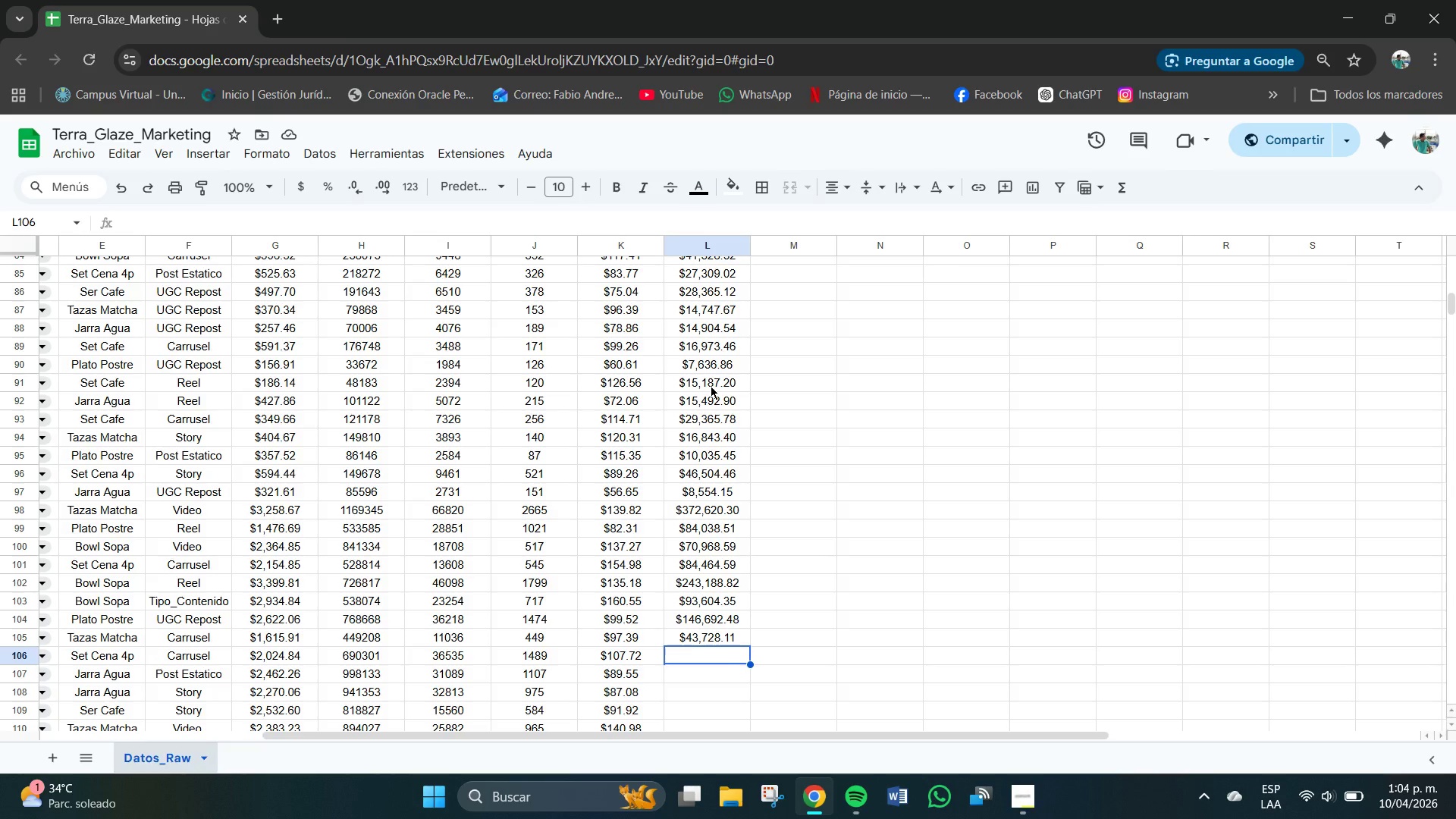 
left_click([708, 660])
 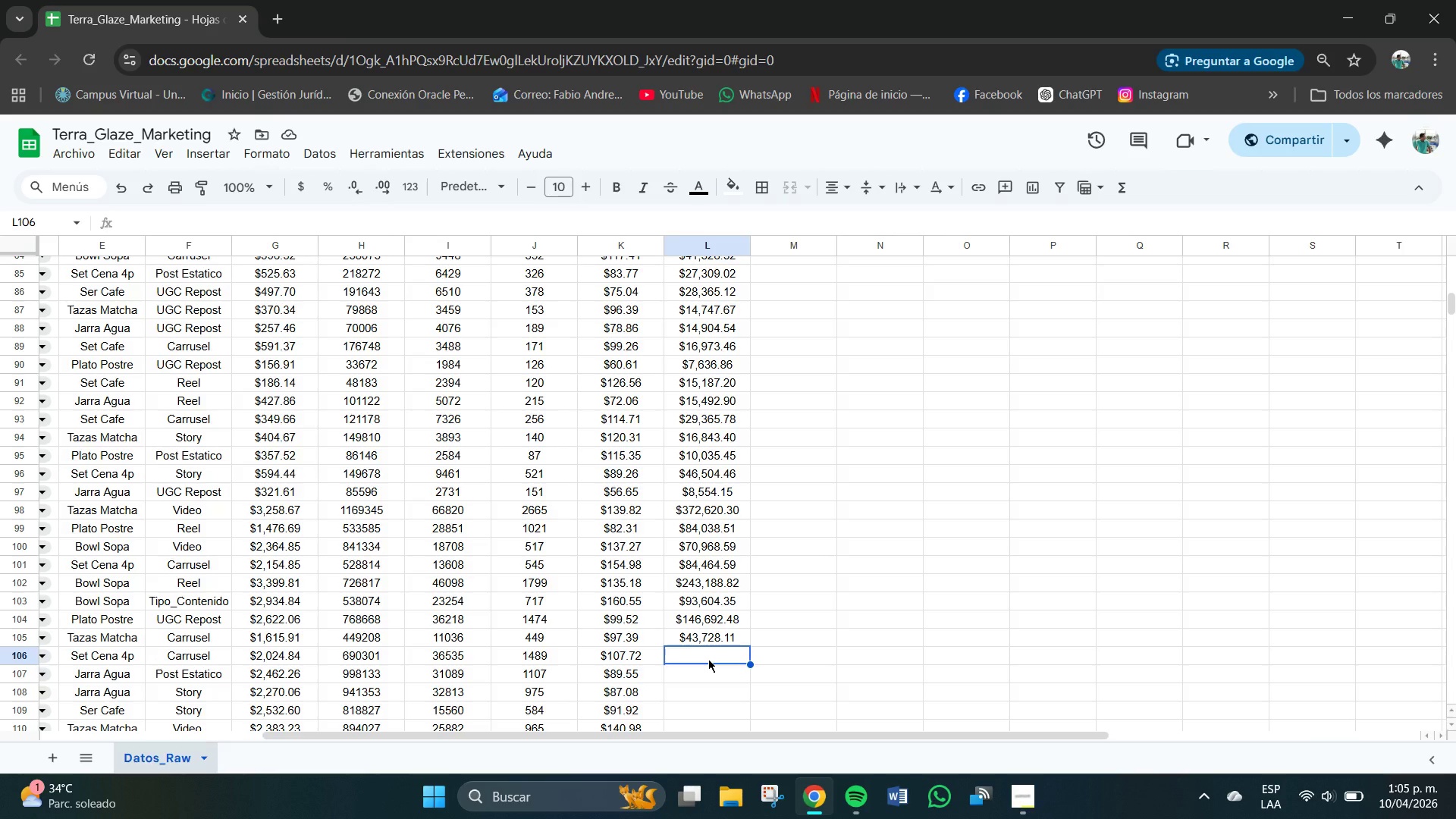 
key(Numpad1)
 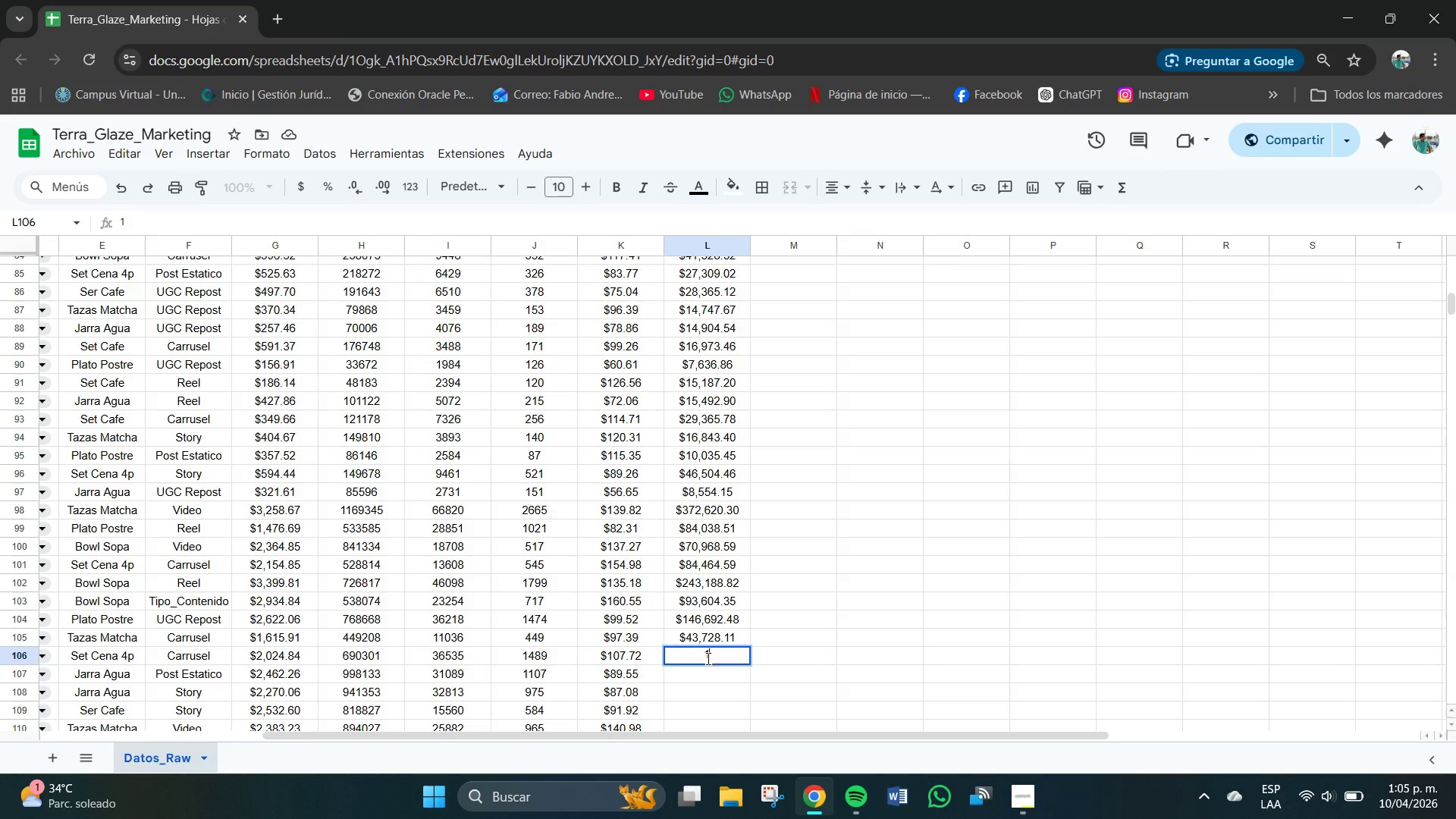 
key(Numpad6)
 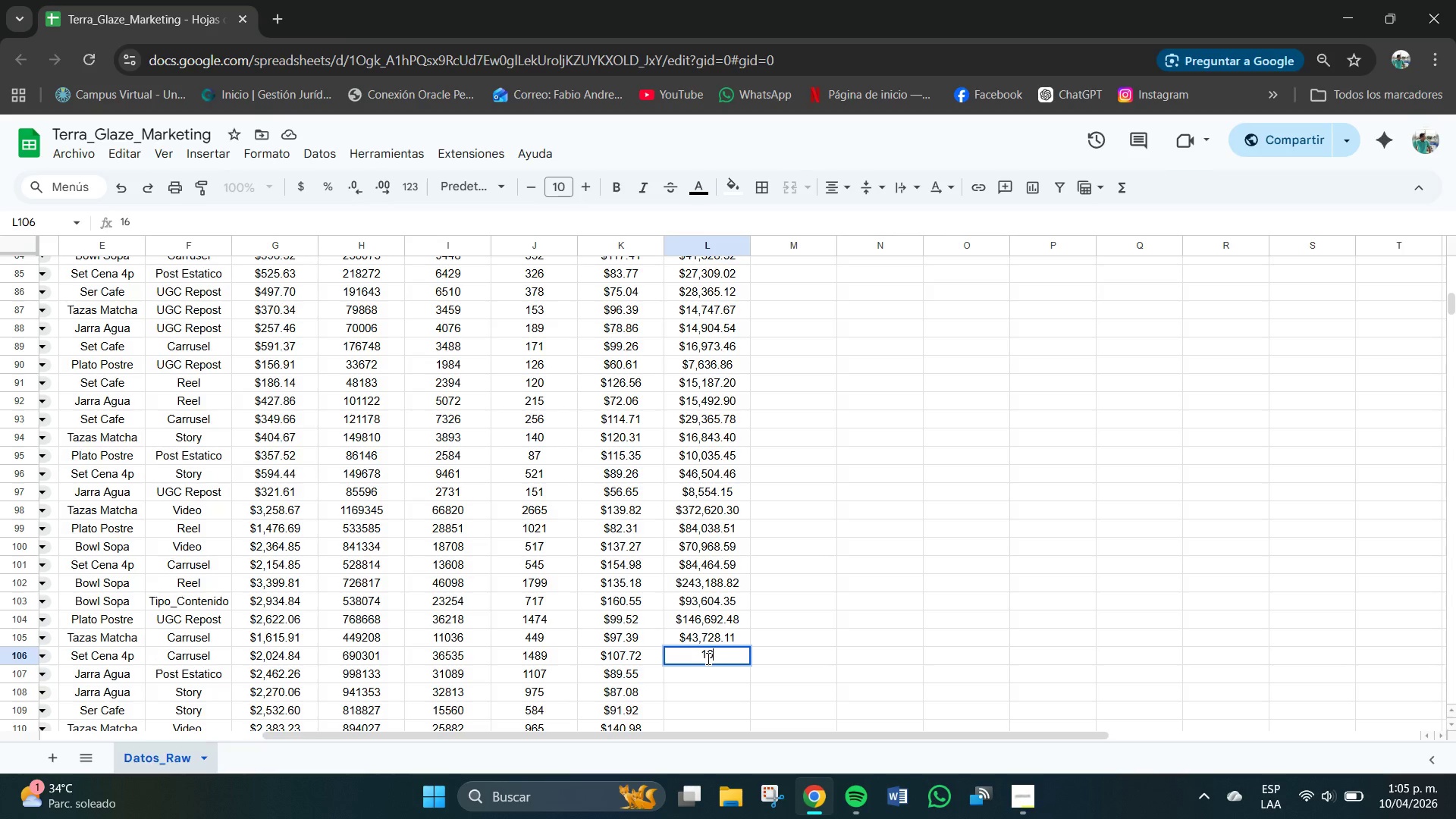 
key(Numpad0)
 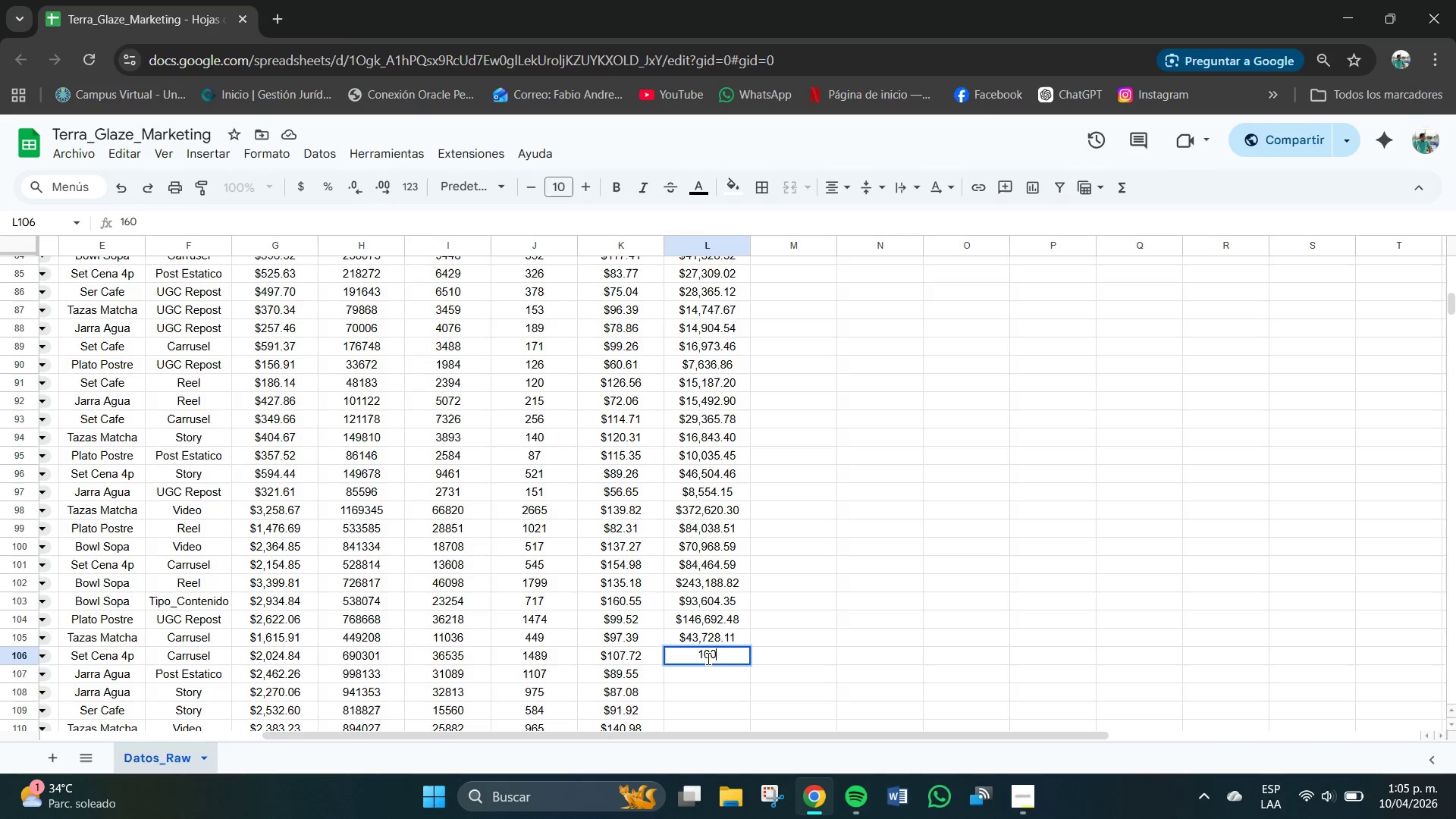 
key(Numpad3)
 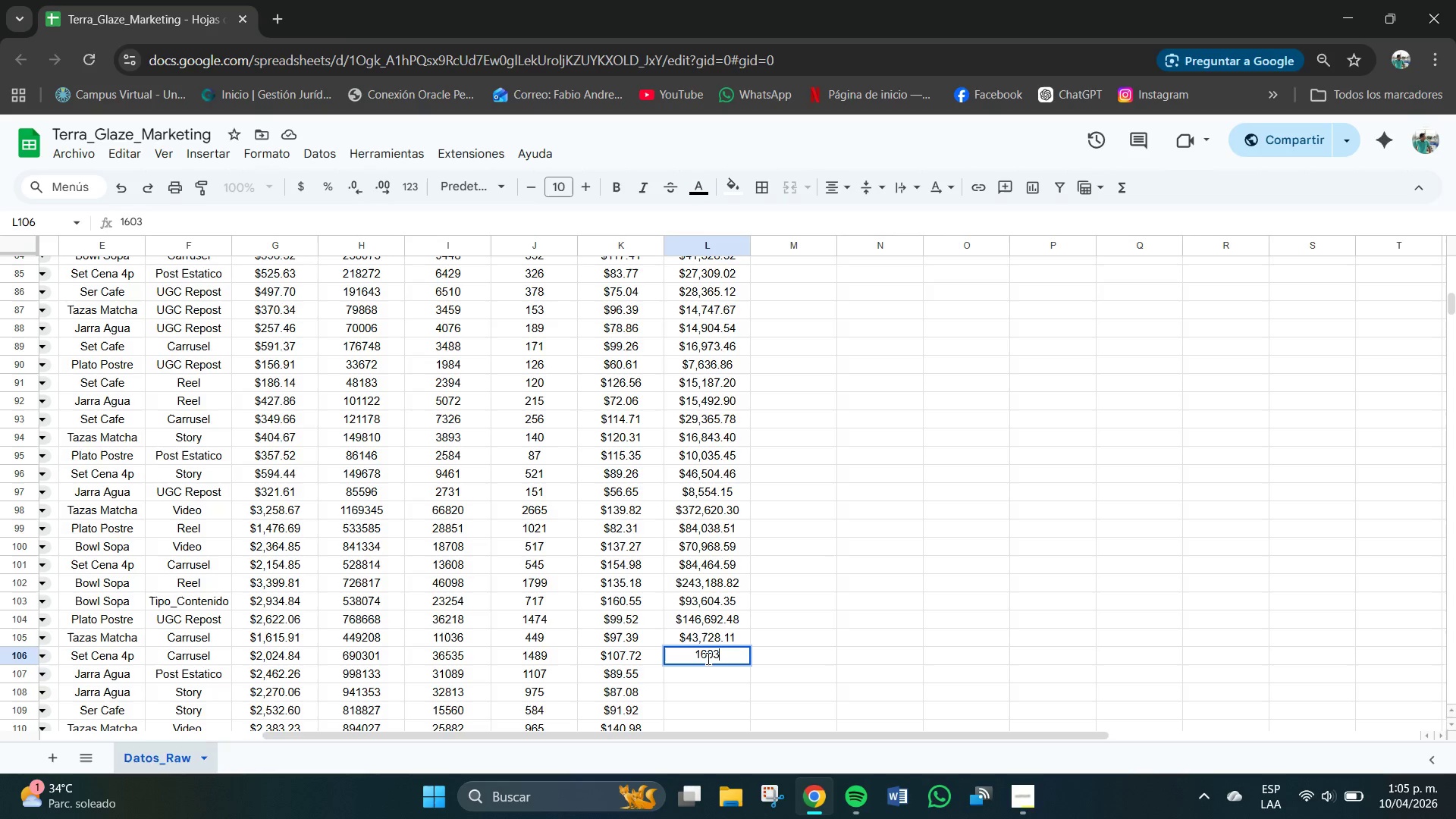 
key(Numpad9)
 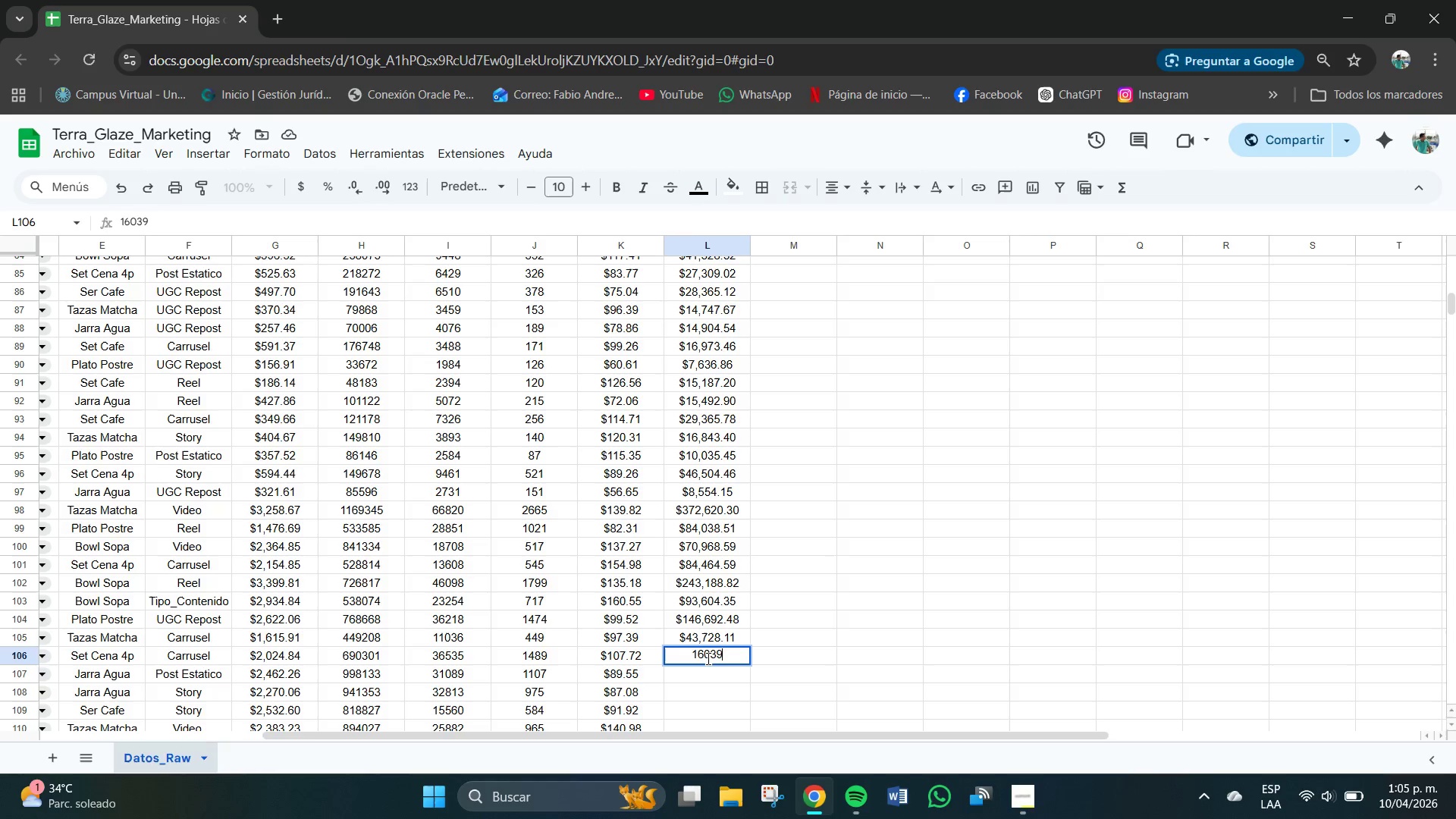 
key(Numpad5)
 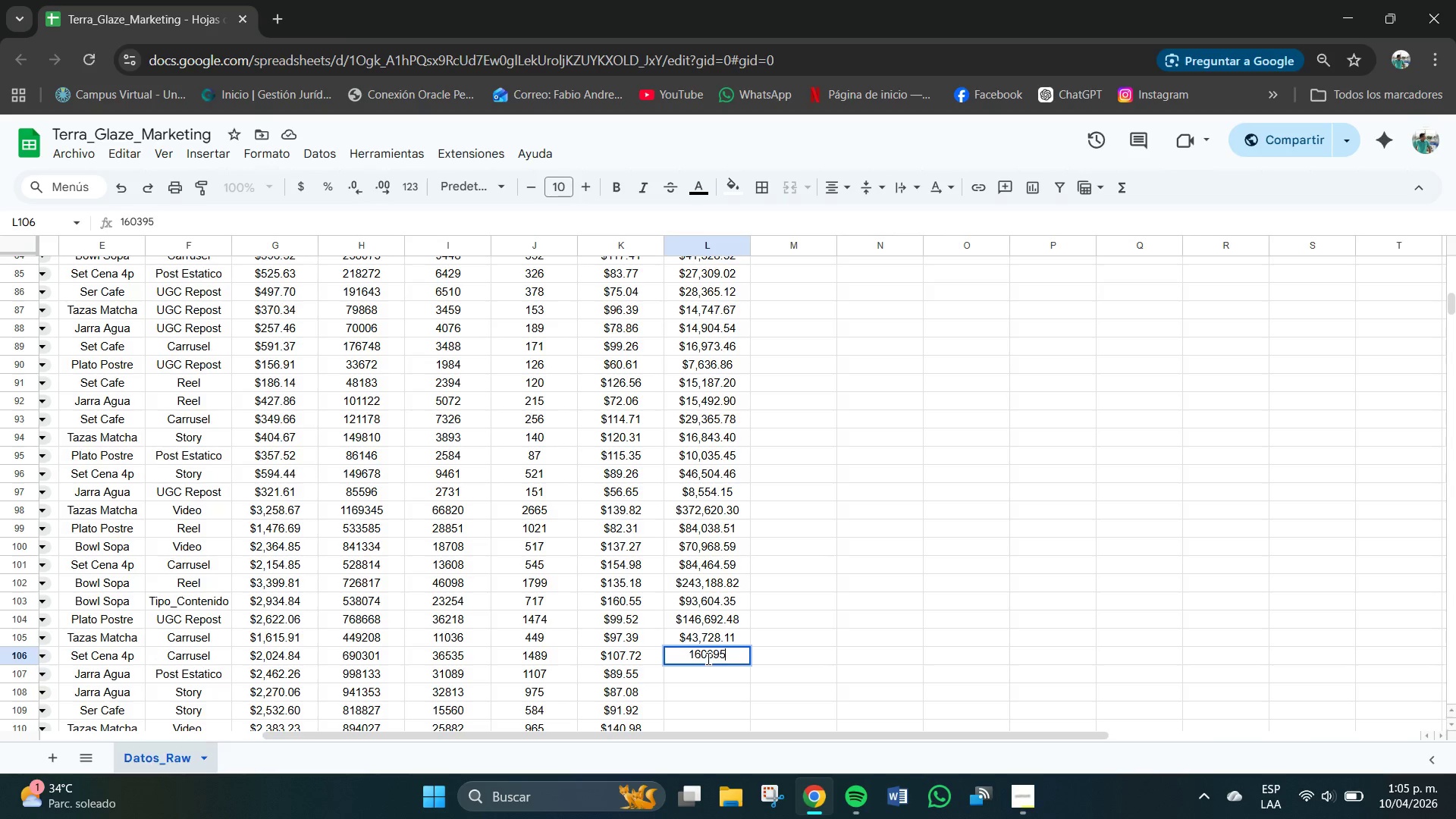 
key(NumpadDecimal)
 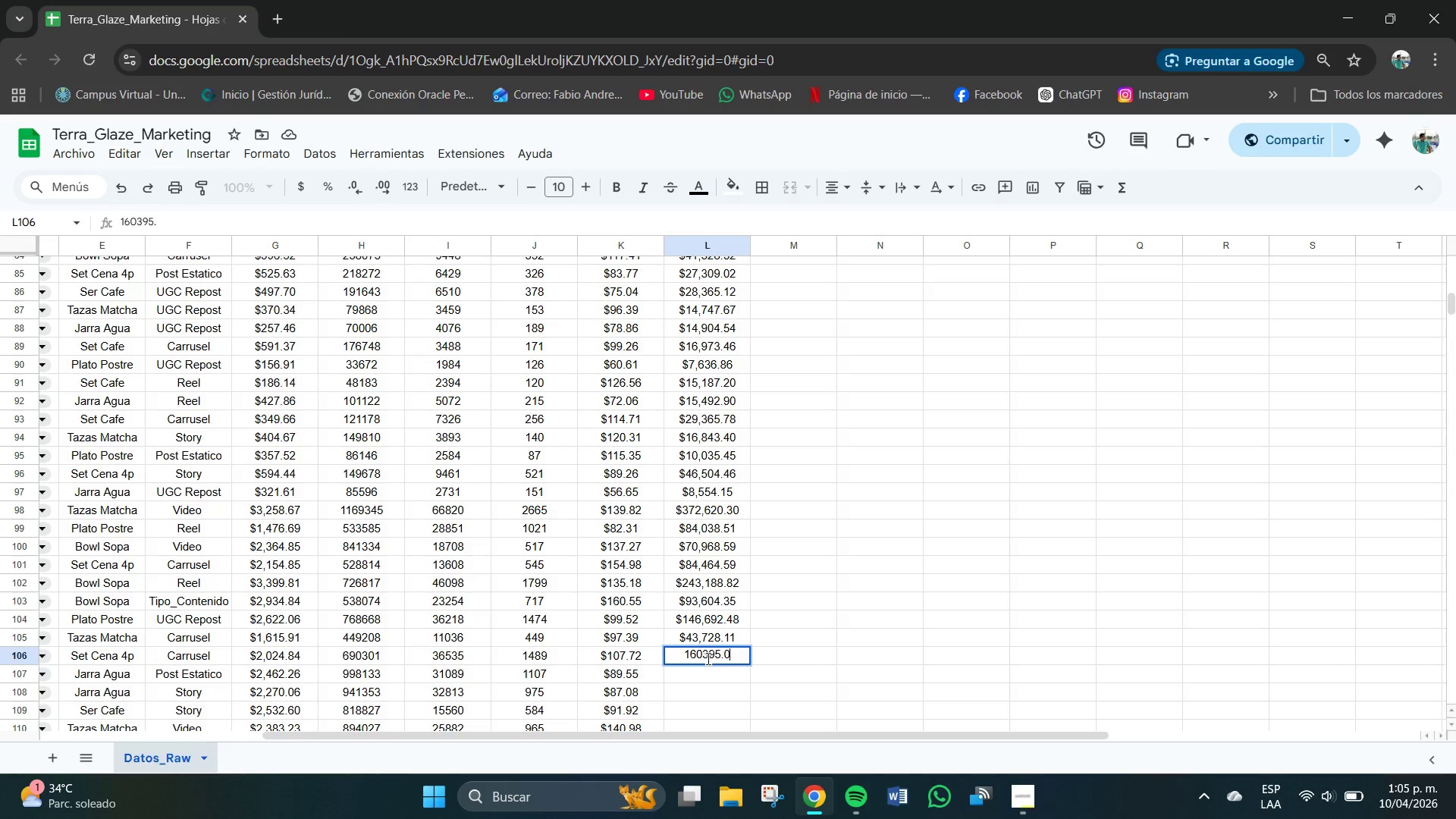 
key(Numpad0)
 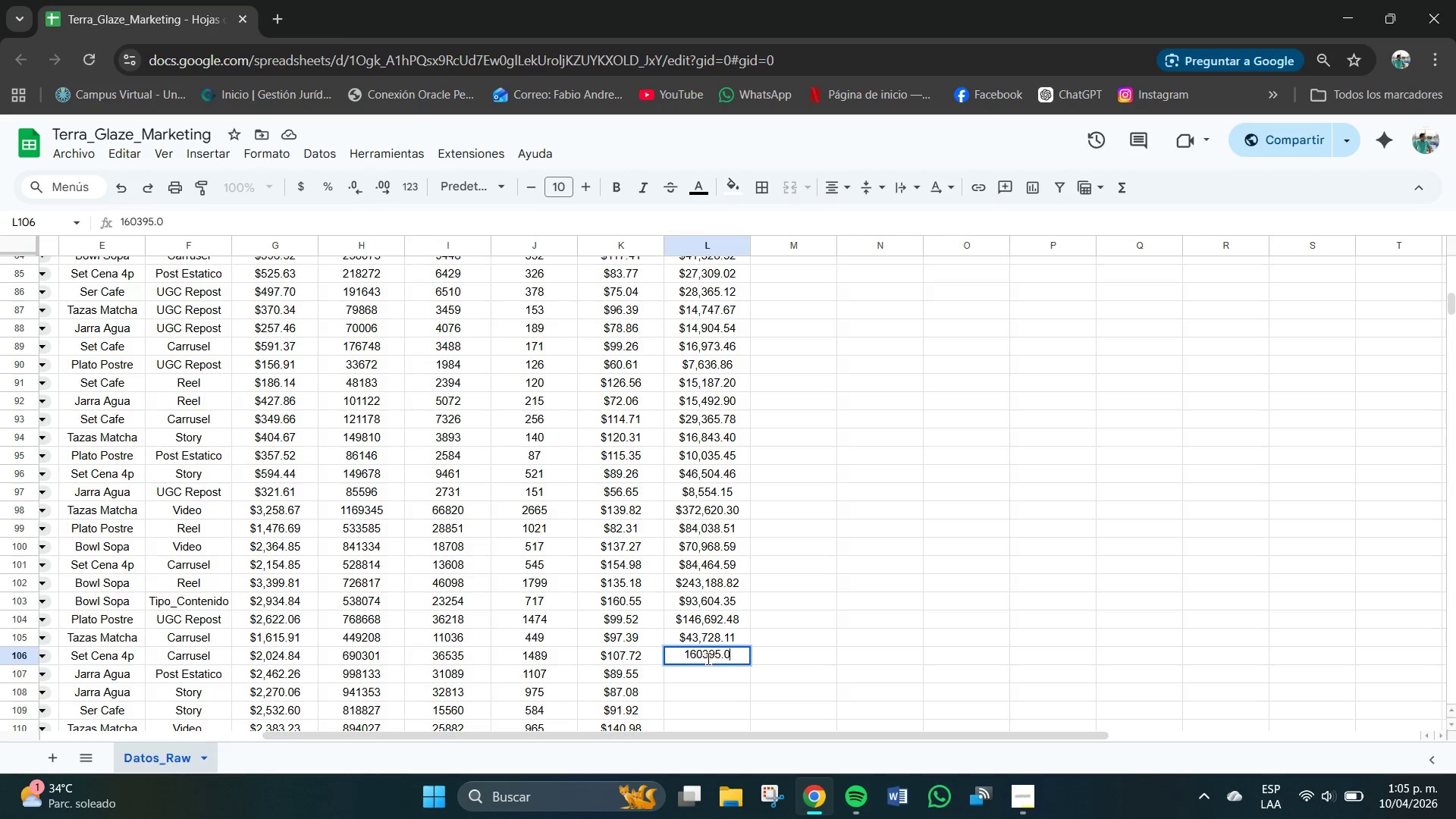 
key(Numpad8)
 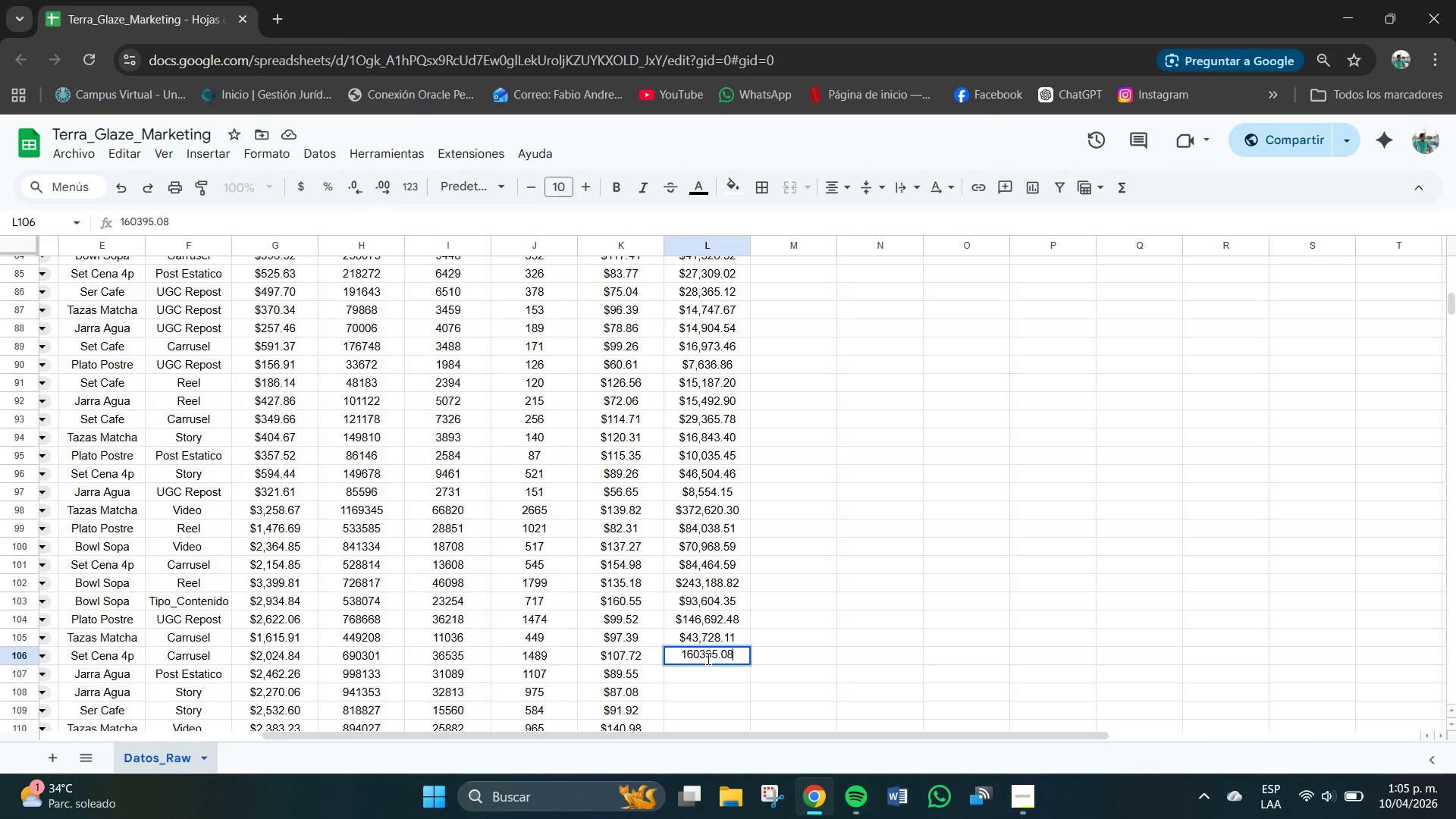 
key(NumpadEnter)
 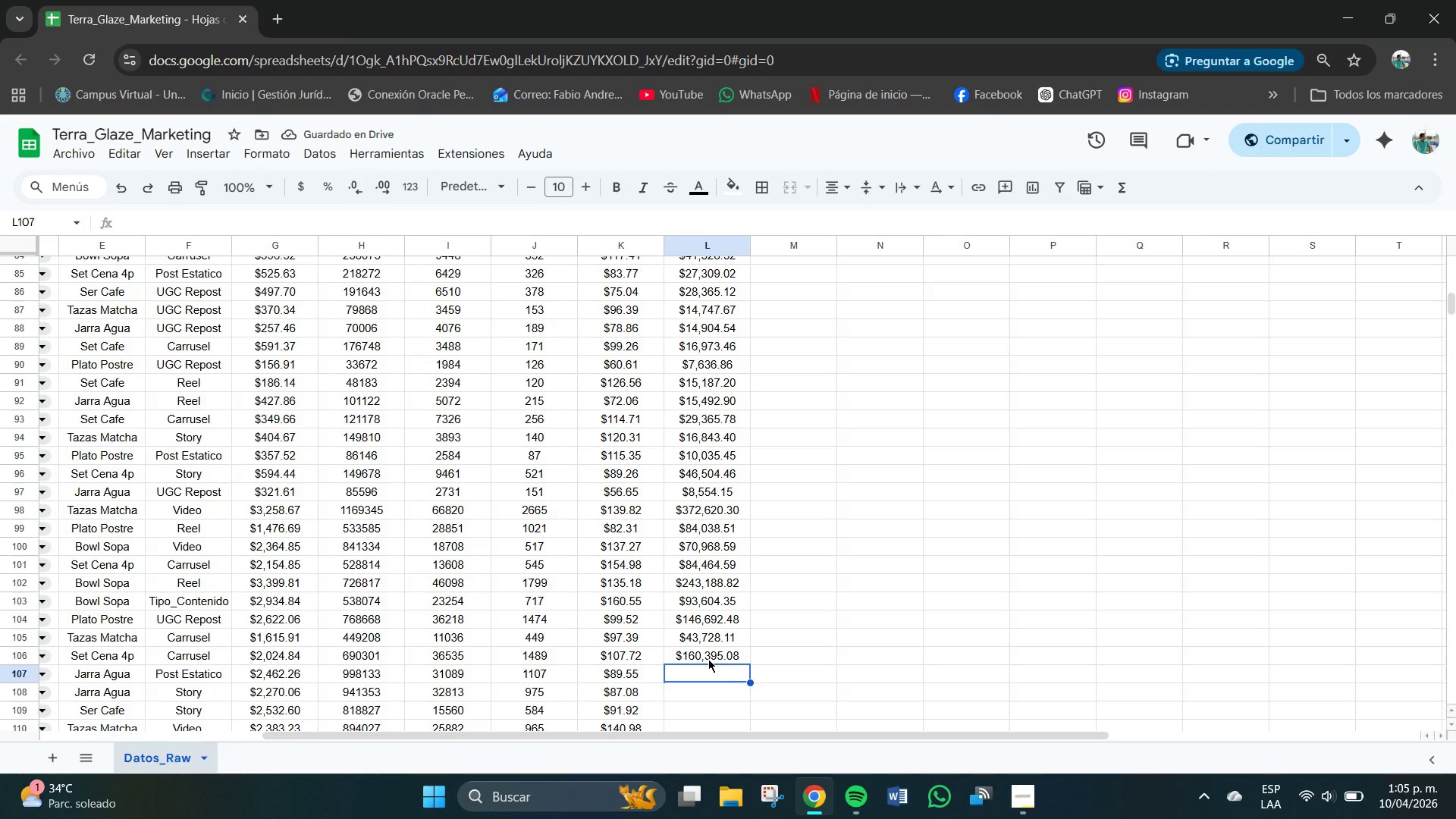 
key(Numpad9)
 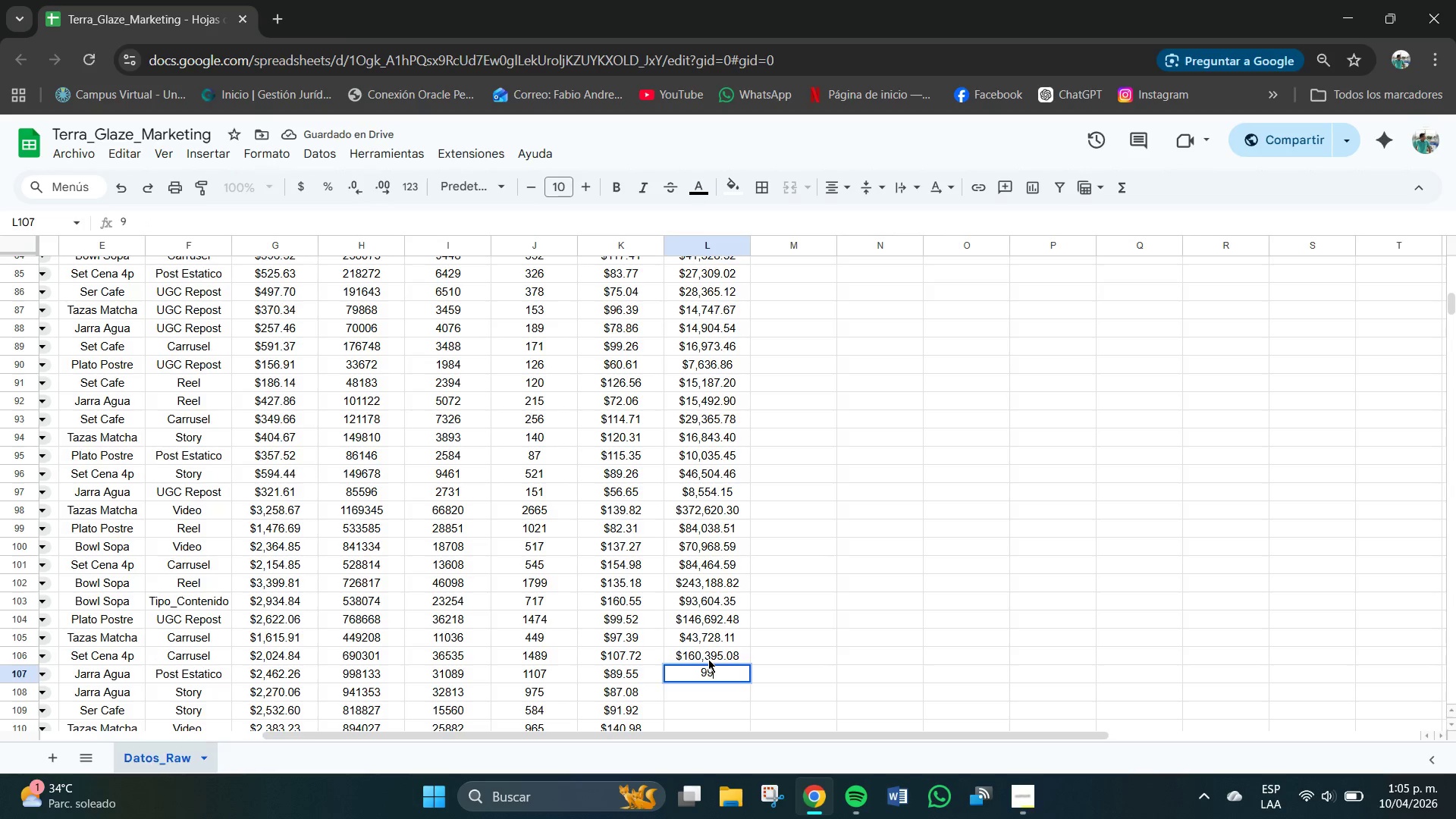 
key(Numpad9)
 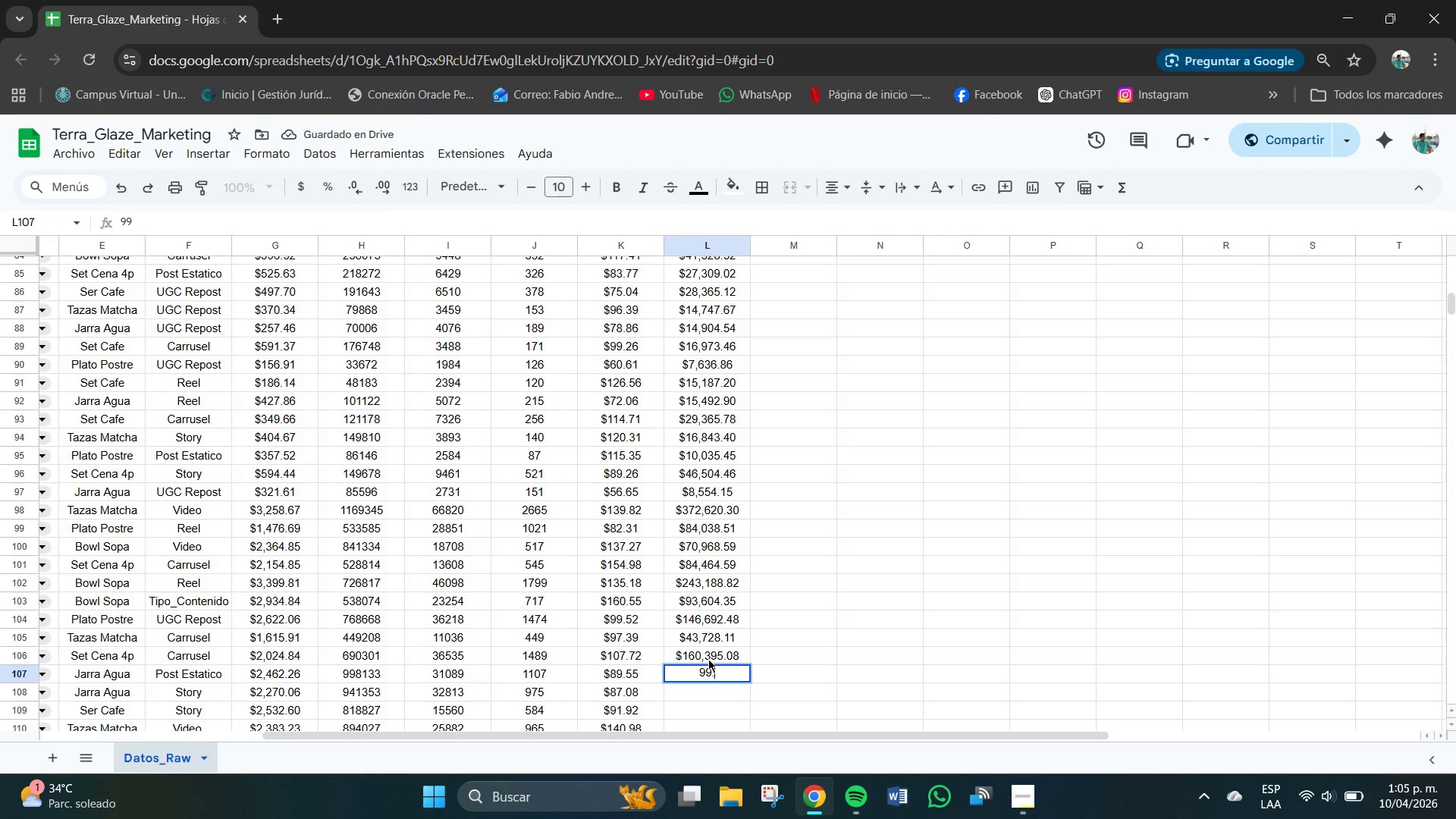 
key(NumpadDecimal)
 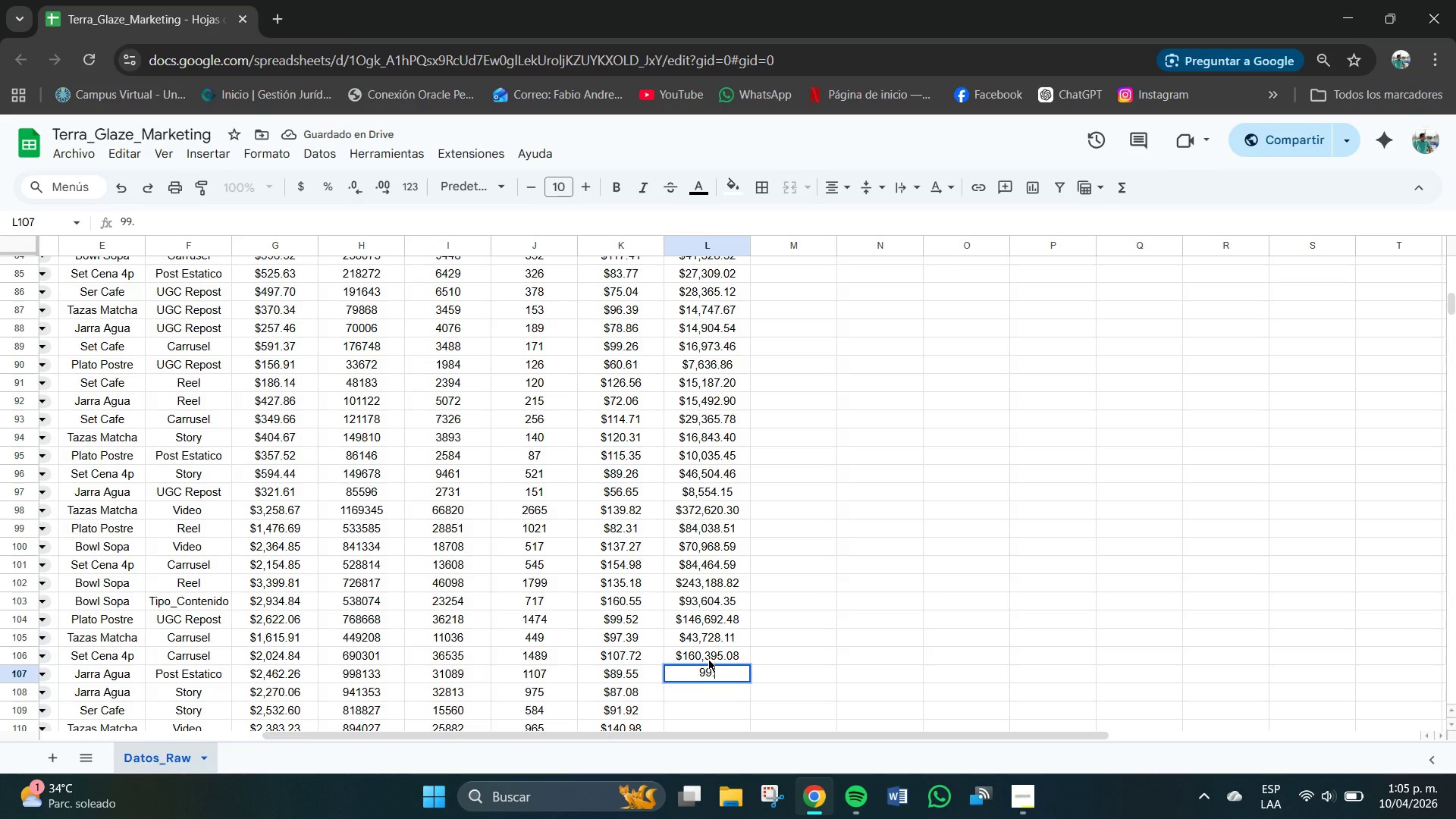 
key(Numpad3)
 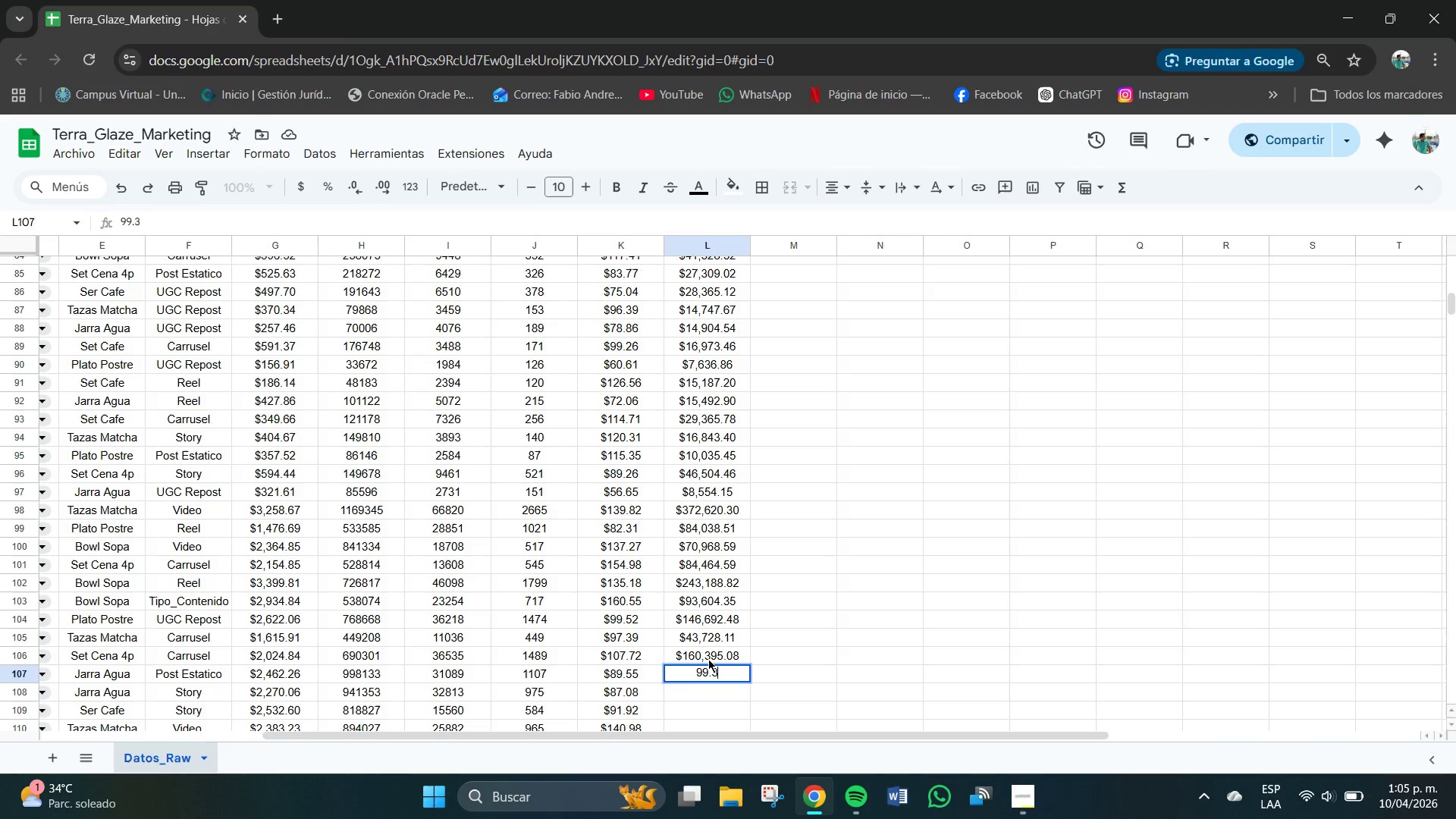 
key(Numpad1)
 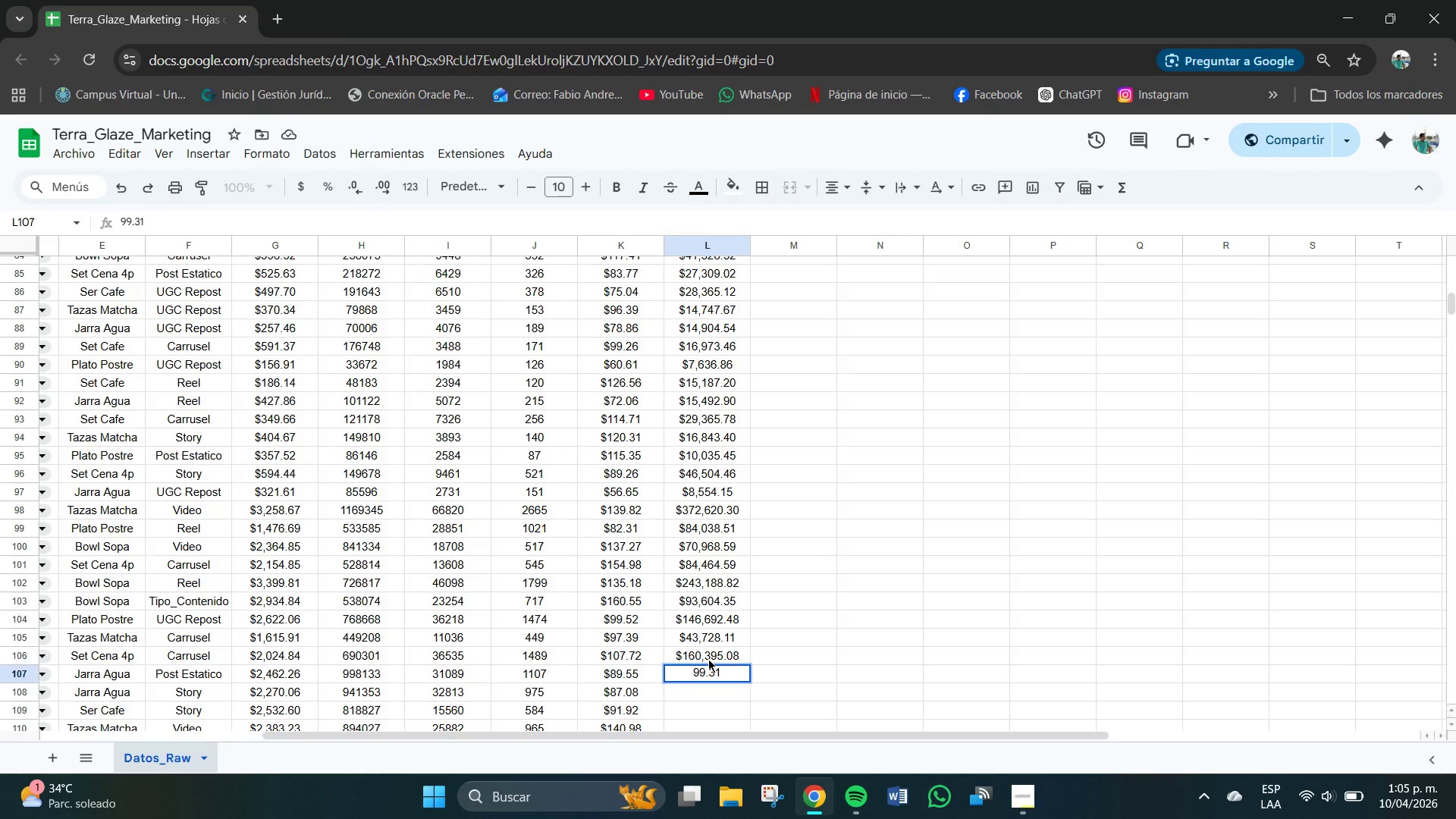 
key(Backspace)
 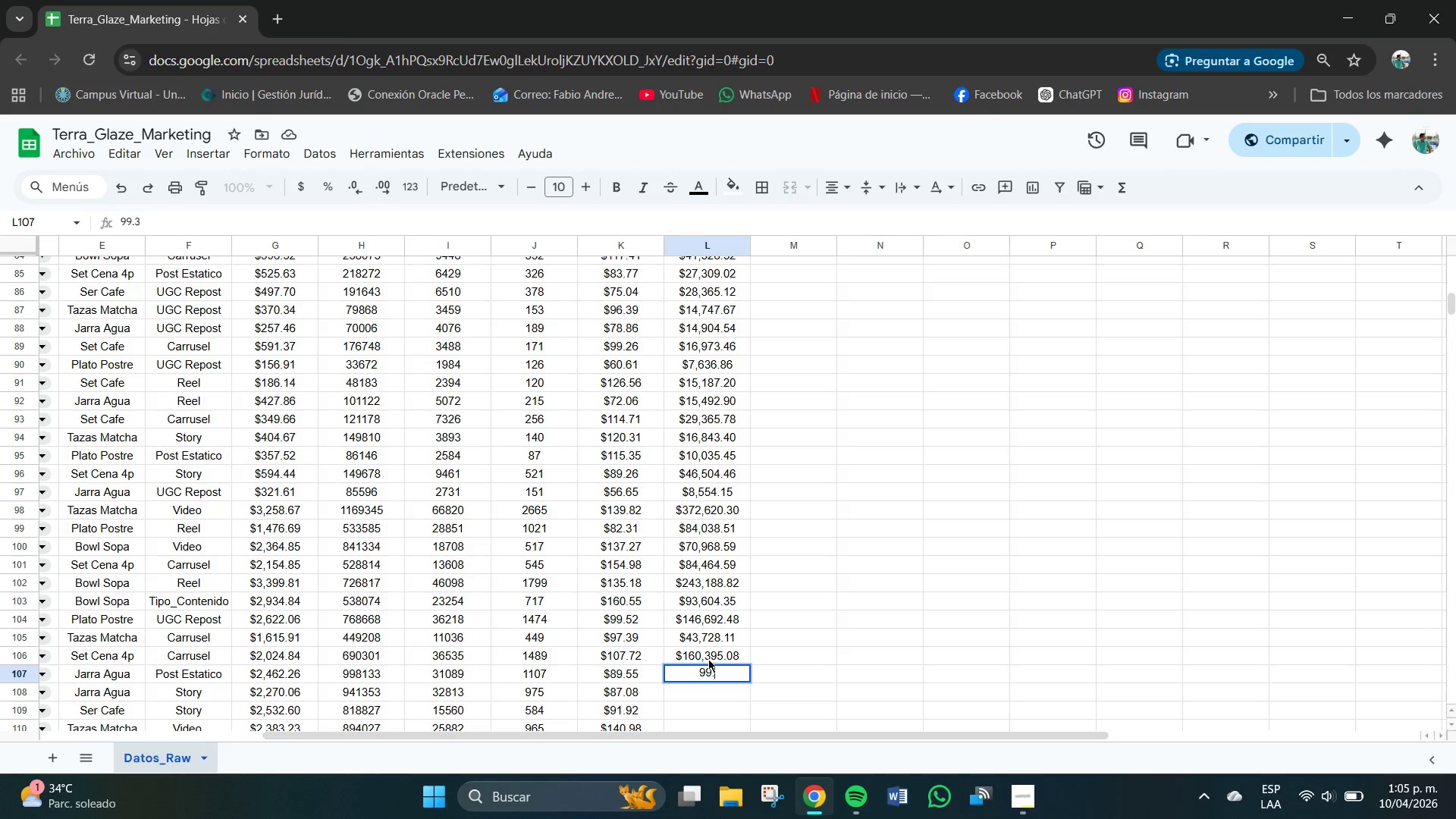 
key(Backspace)
 